 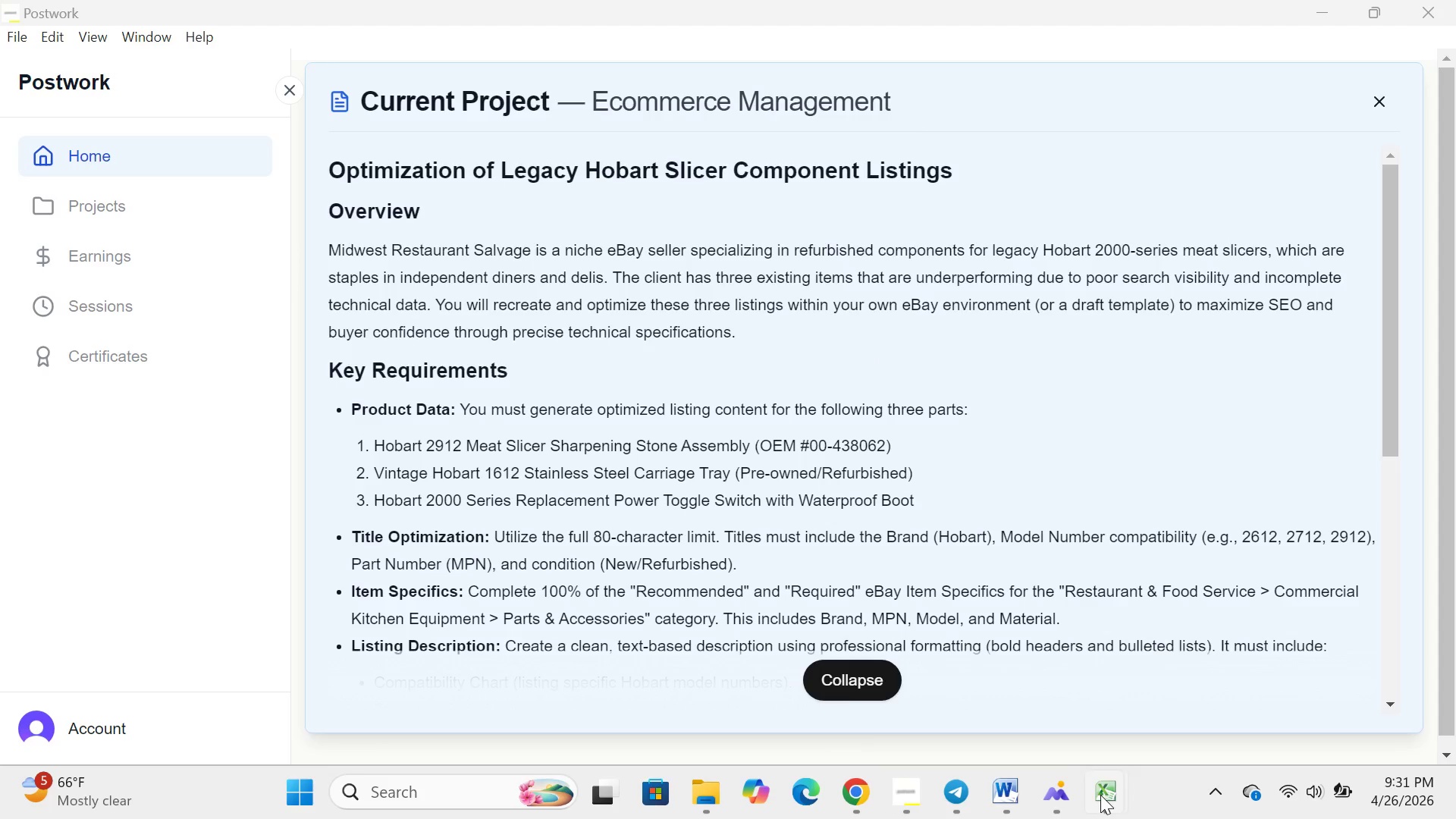 
left_click([1023, 696])
 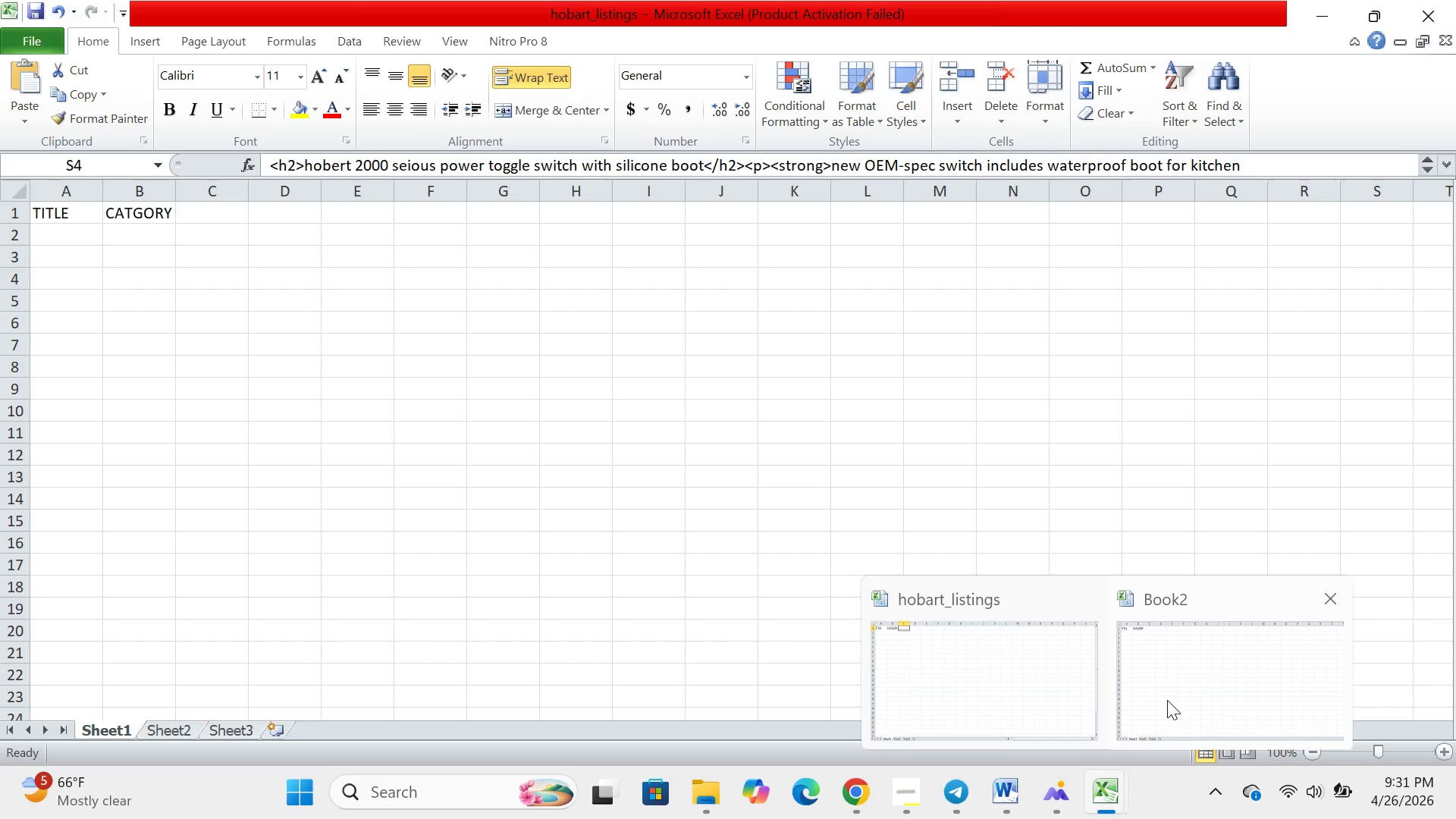 
wait(7.0)
 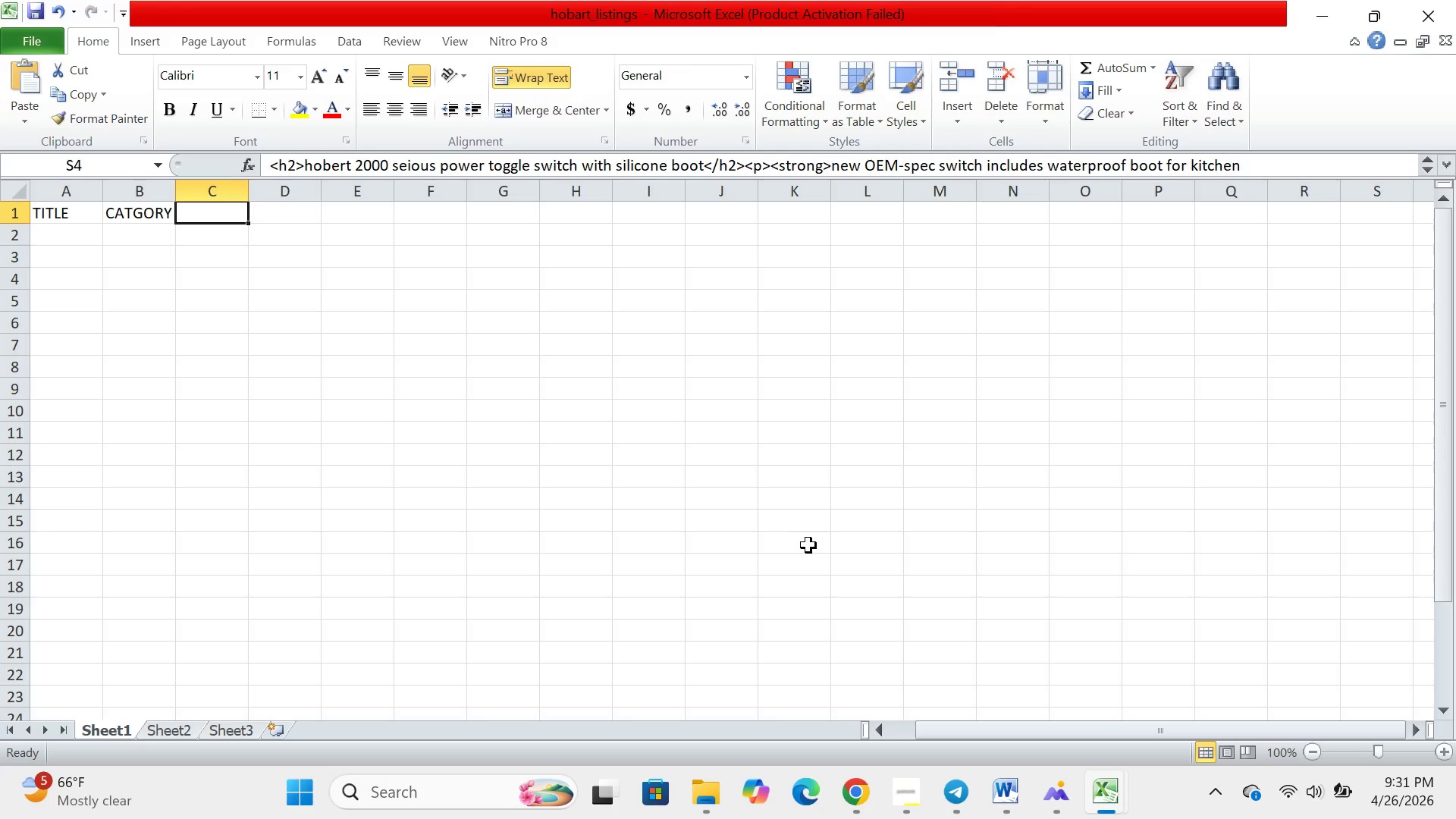 
left_click([1032, 695])
 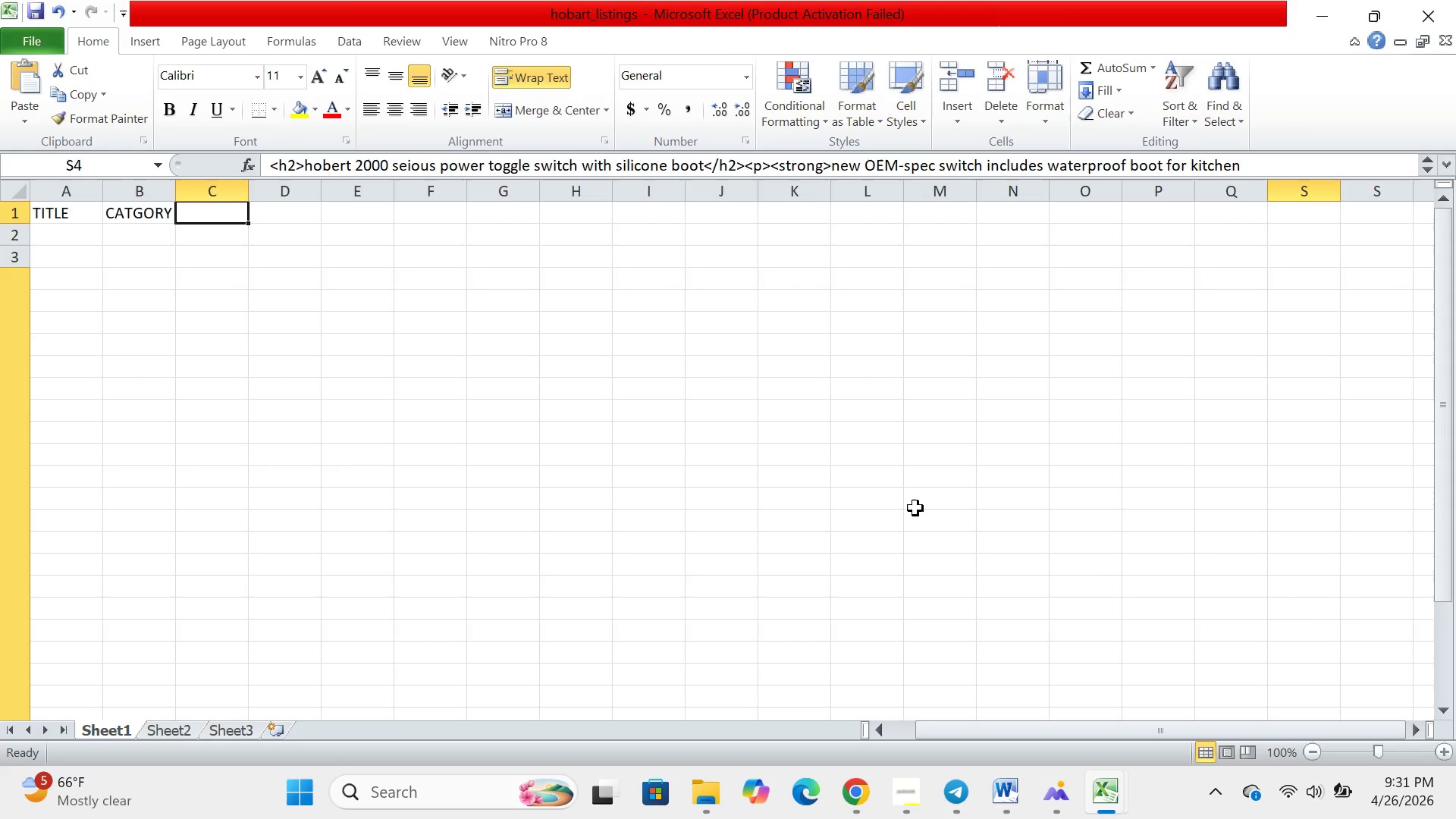 
scroll: coordinate [915, 508], scroll_direction: up, amount: 4.0
 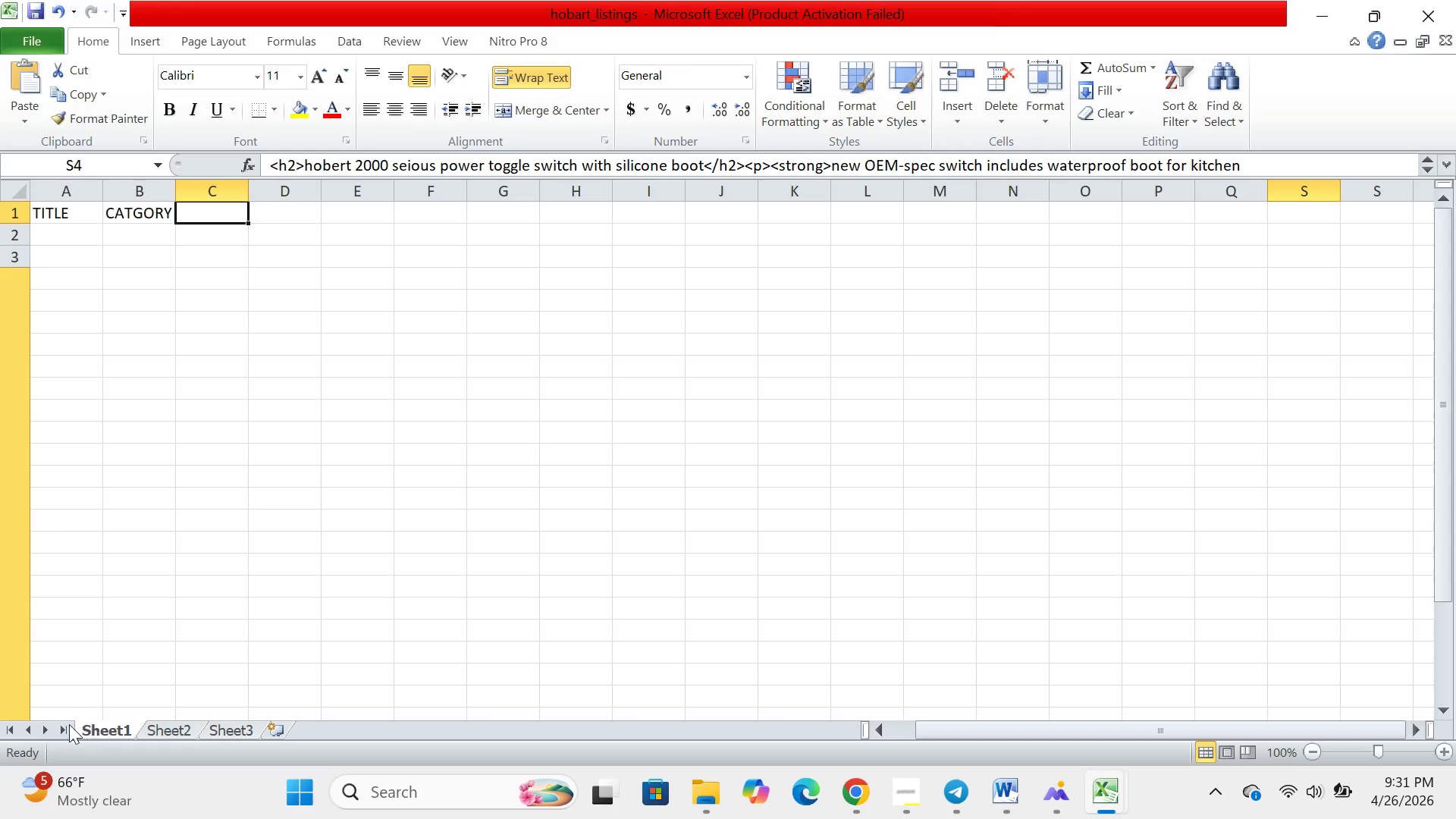 
left_click([171, 730])
 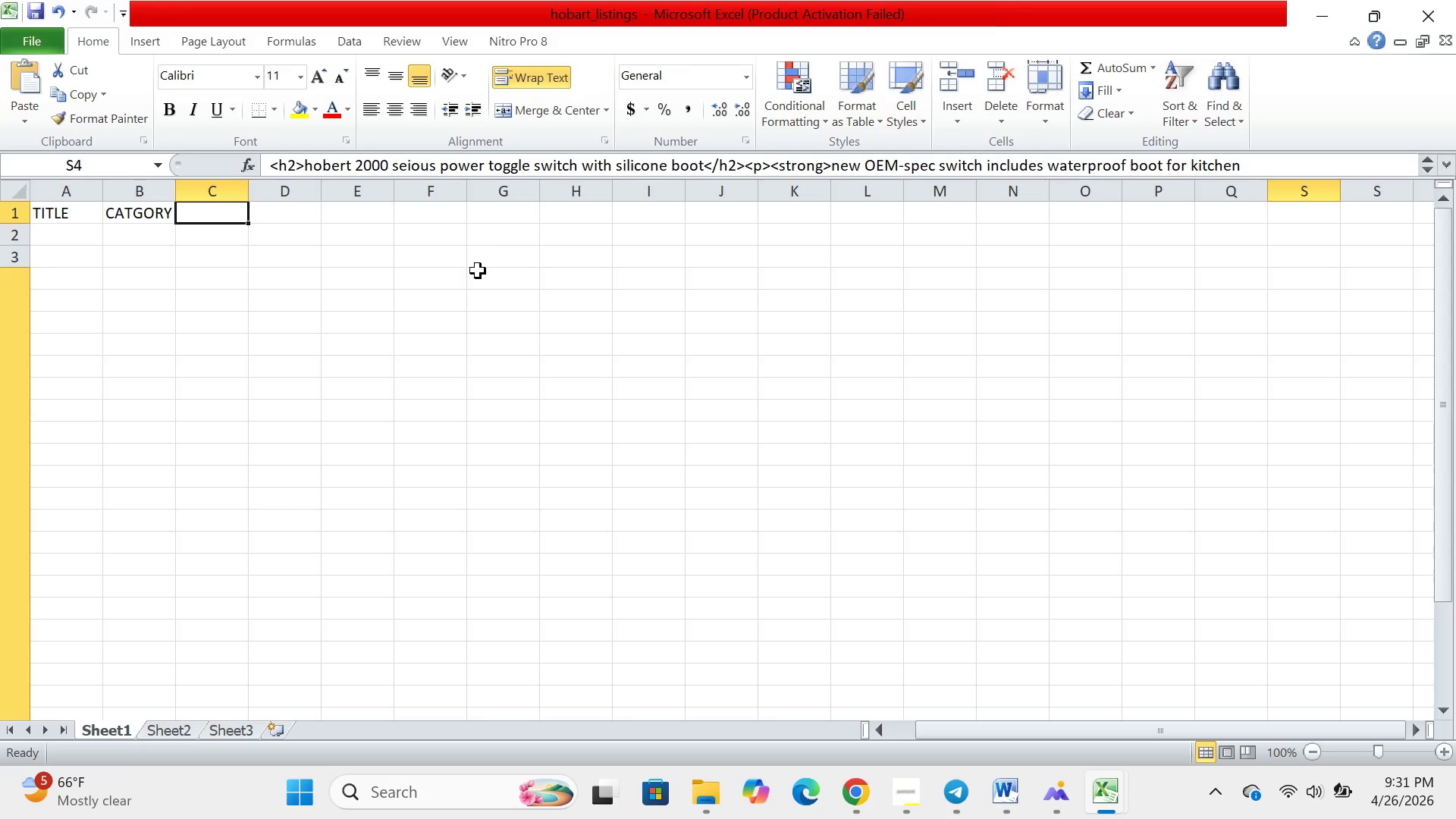 
left_click([1256, 162])
 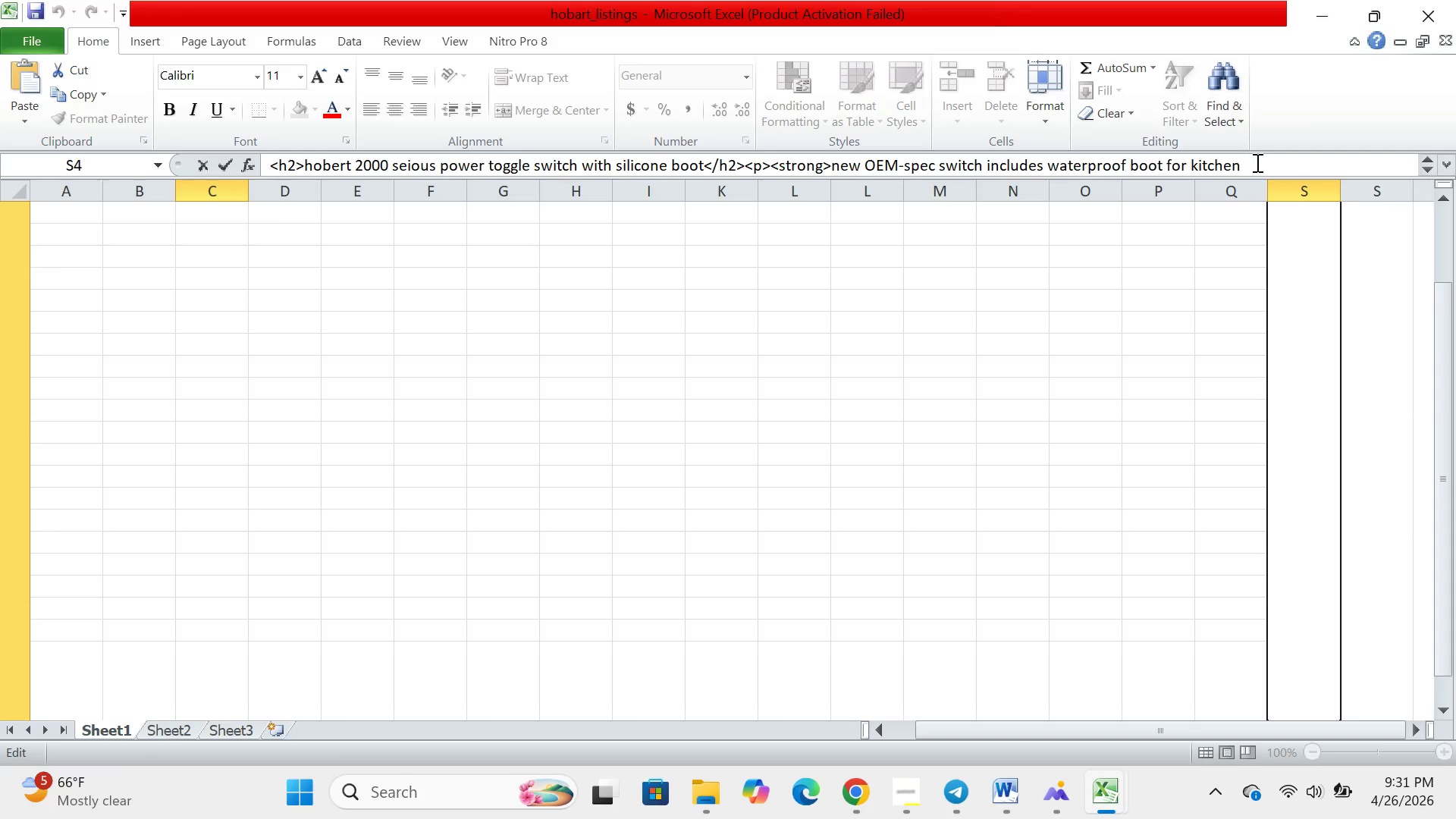 
scroll: coordinate [1228, 315], scroll_direction: up, amount: 16.0
 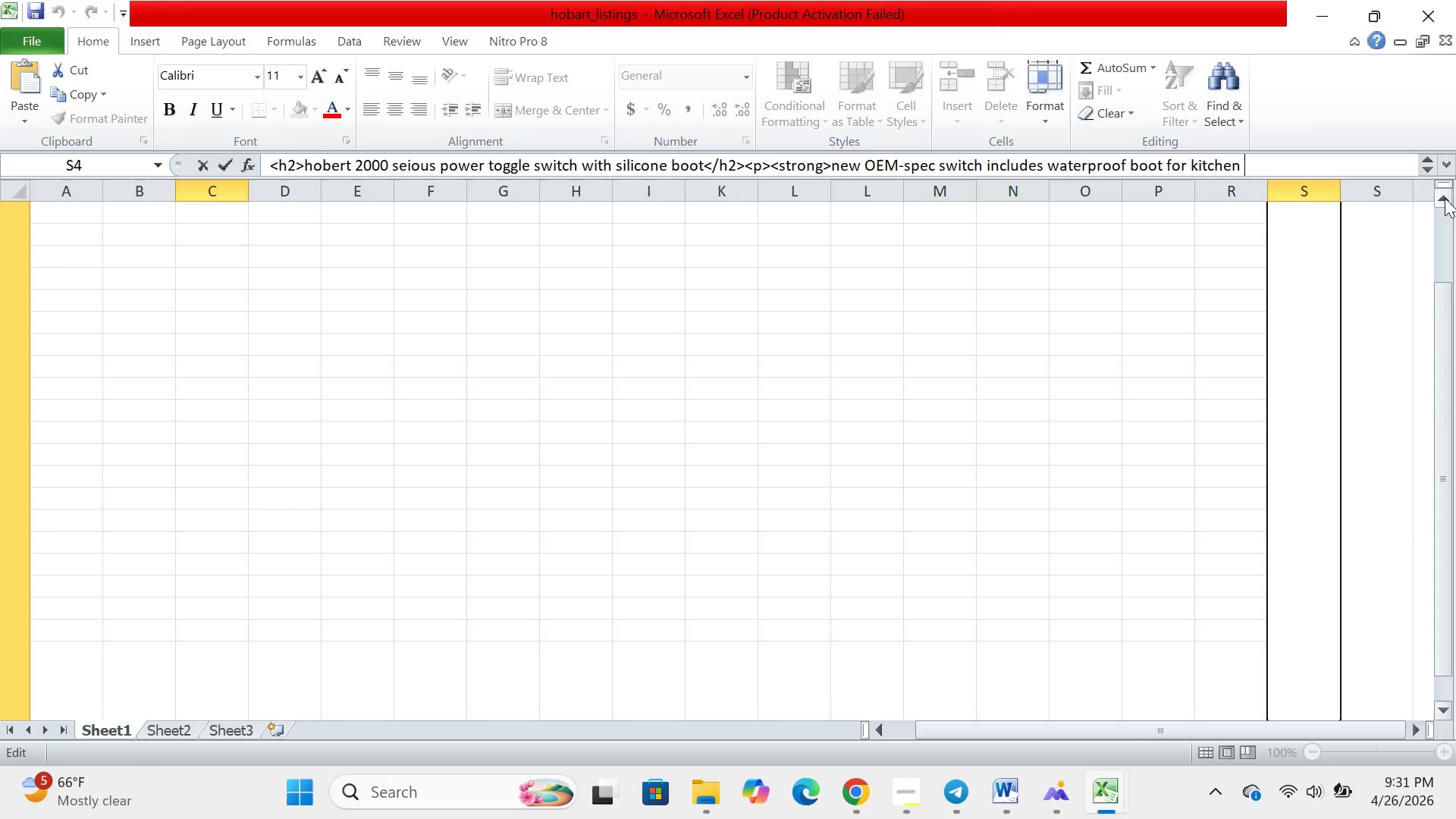 
double_click([1445, 199])
 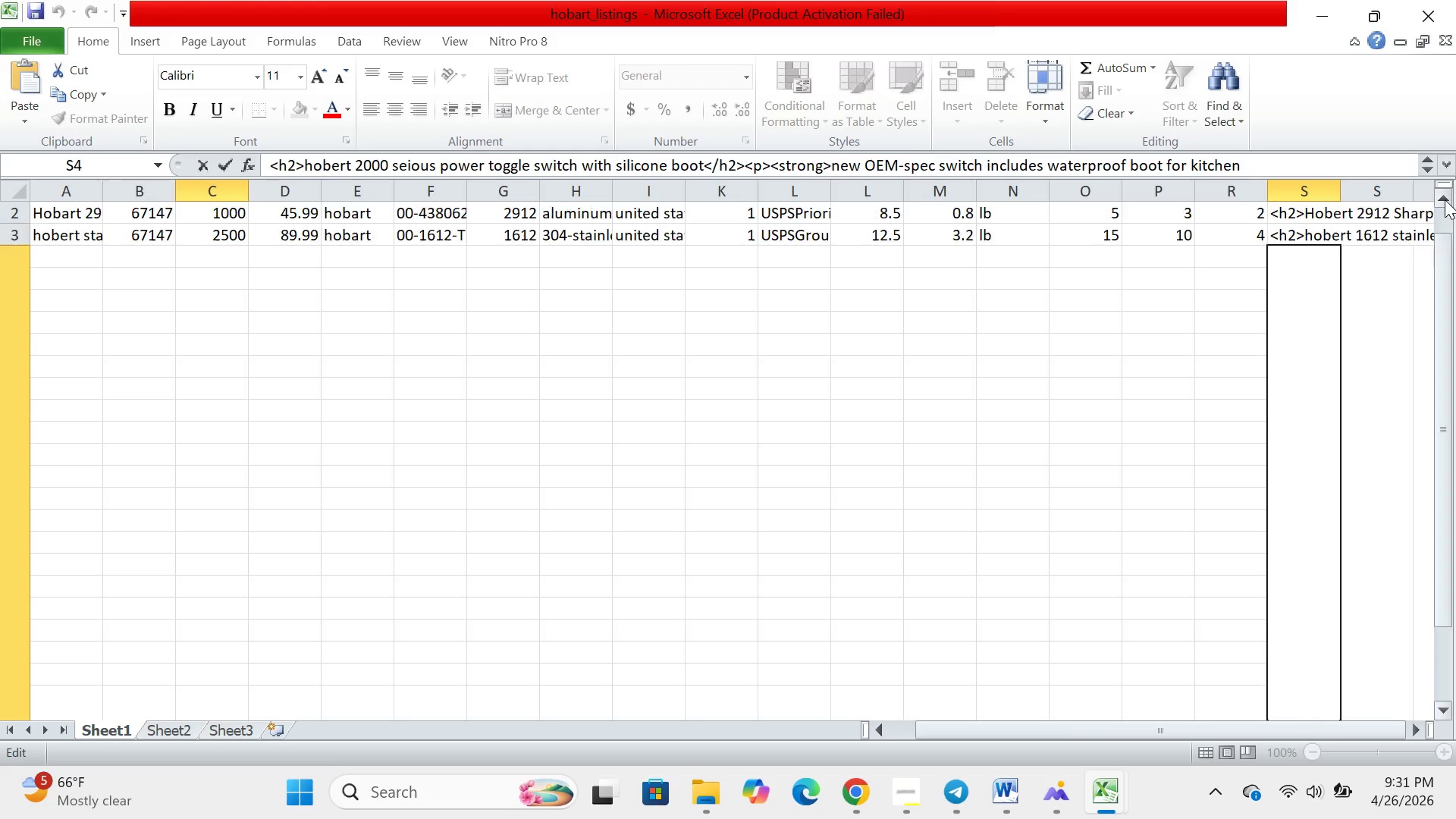 
triple_click([1445, 199])
 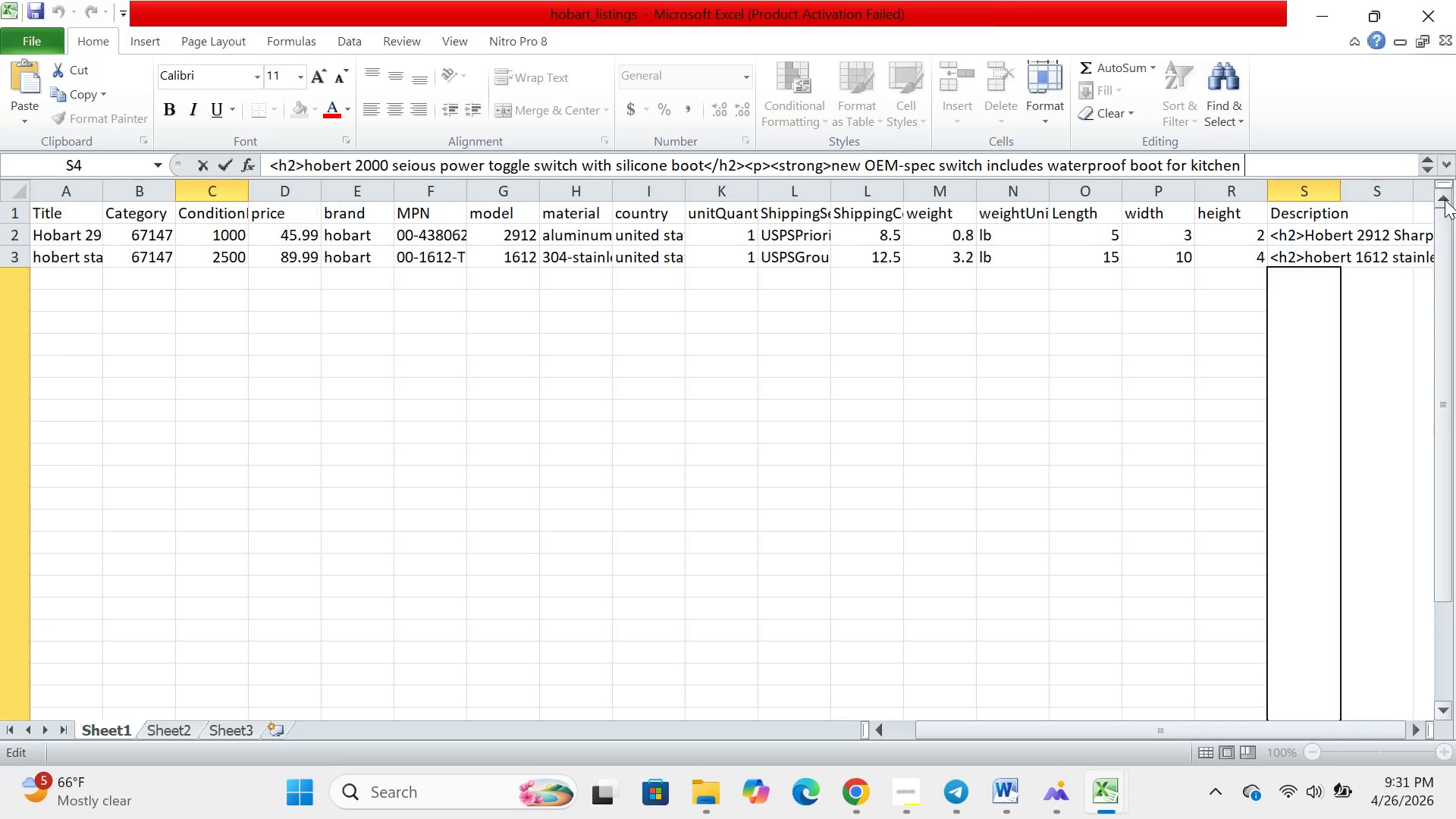 
triple_click([1445, 199])
 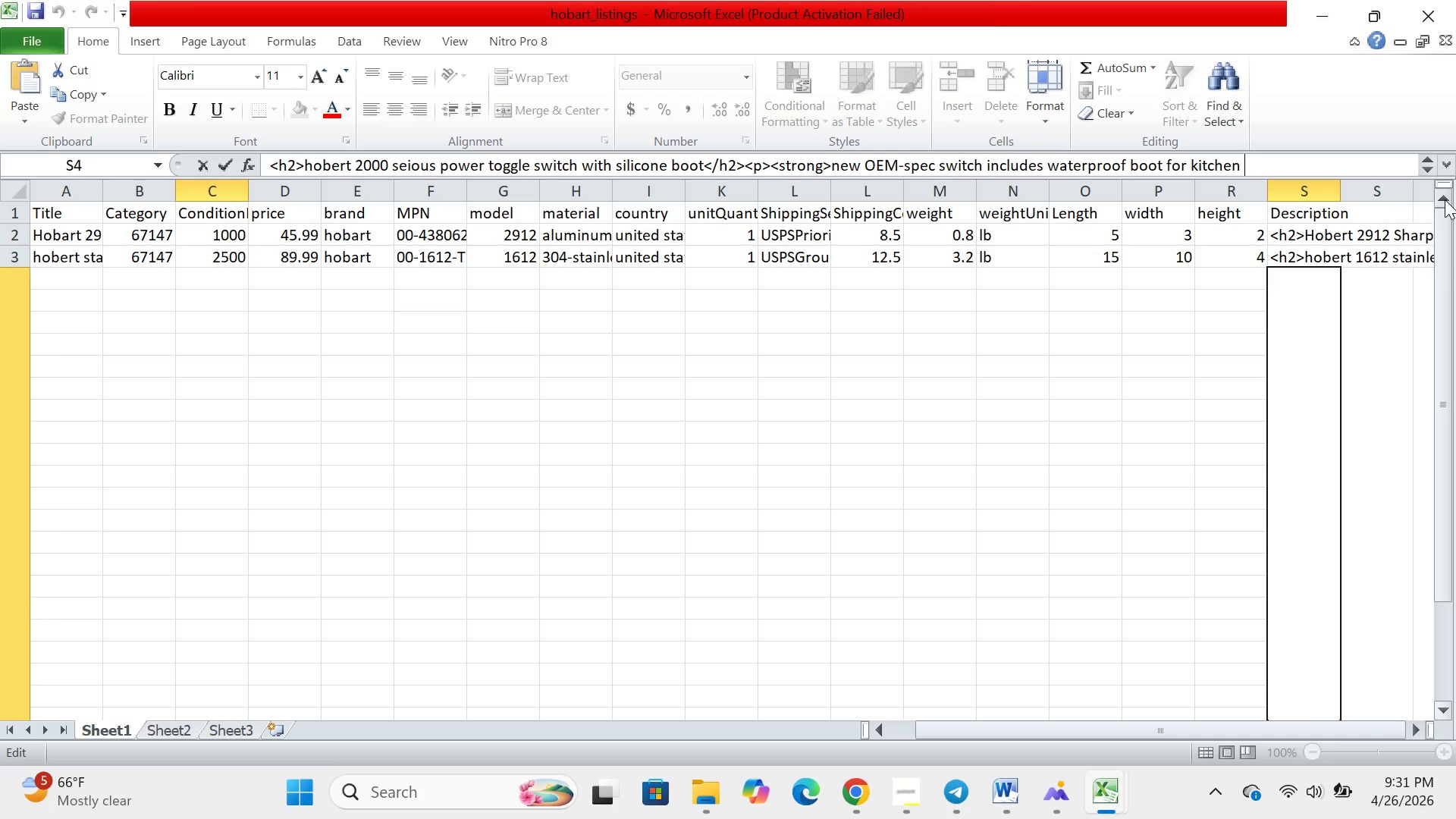 
triple_click([1445, 199])
 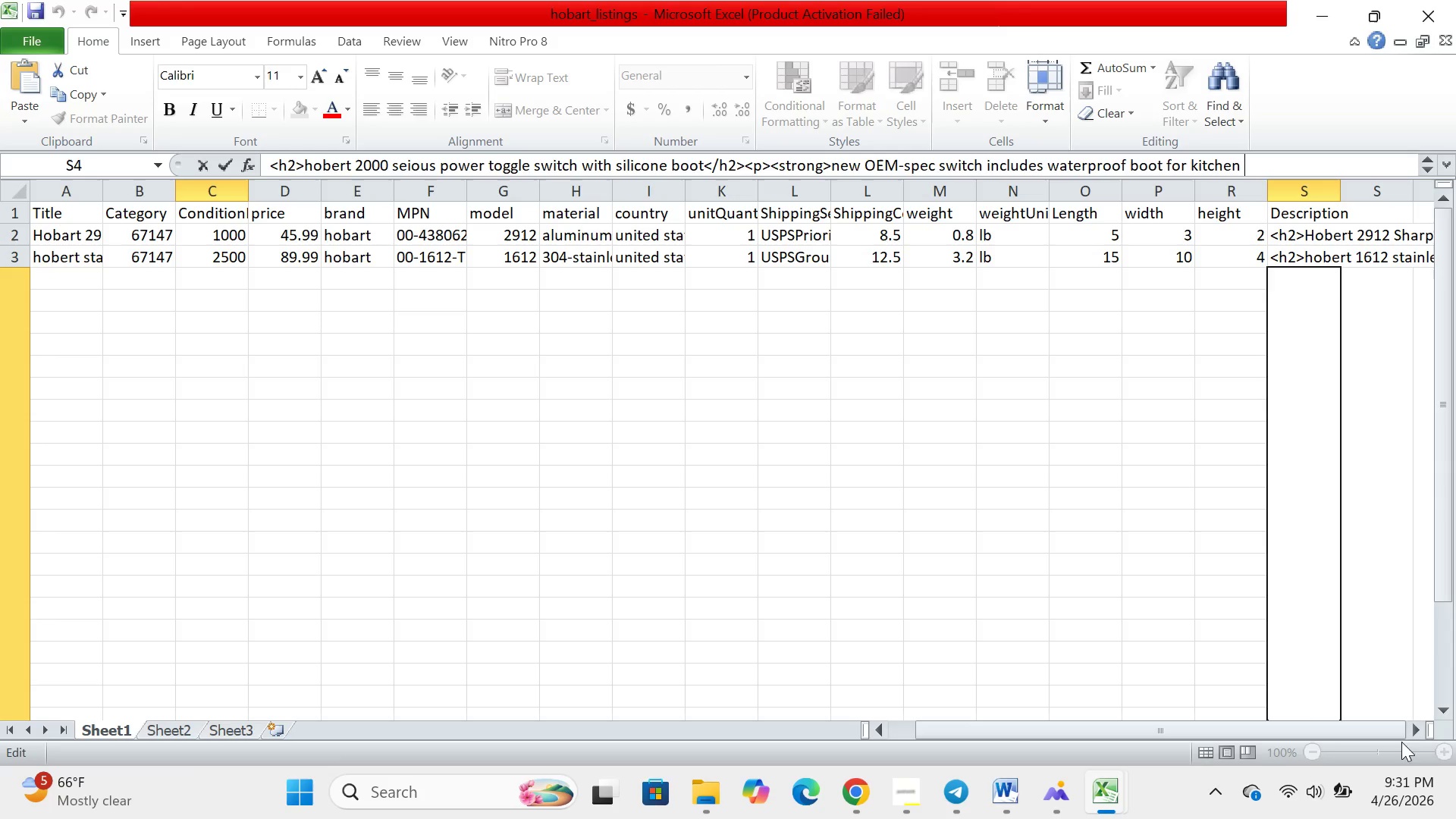 
double_click([1414, 737])
 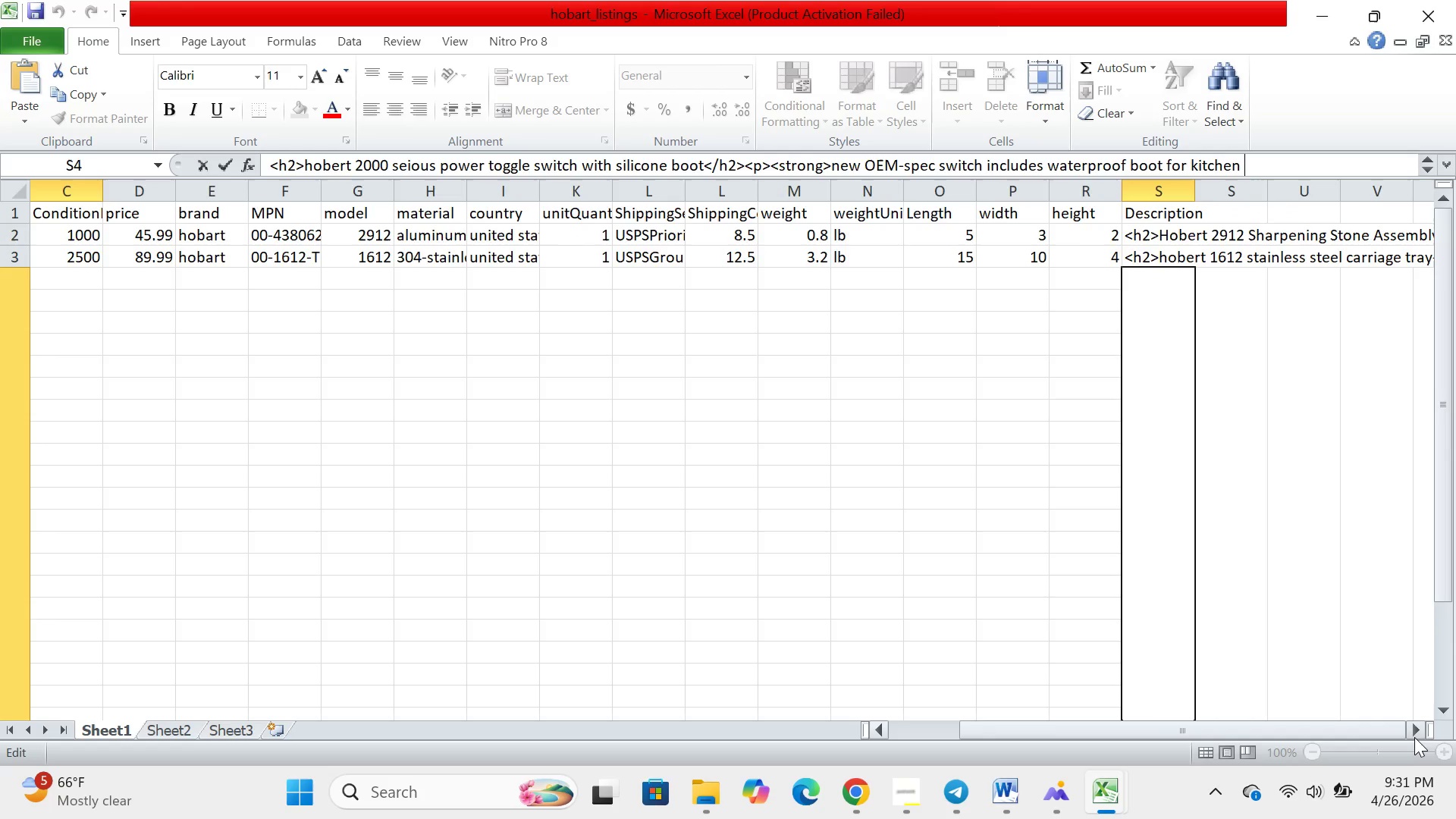 
triple_click([1414, 737])
 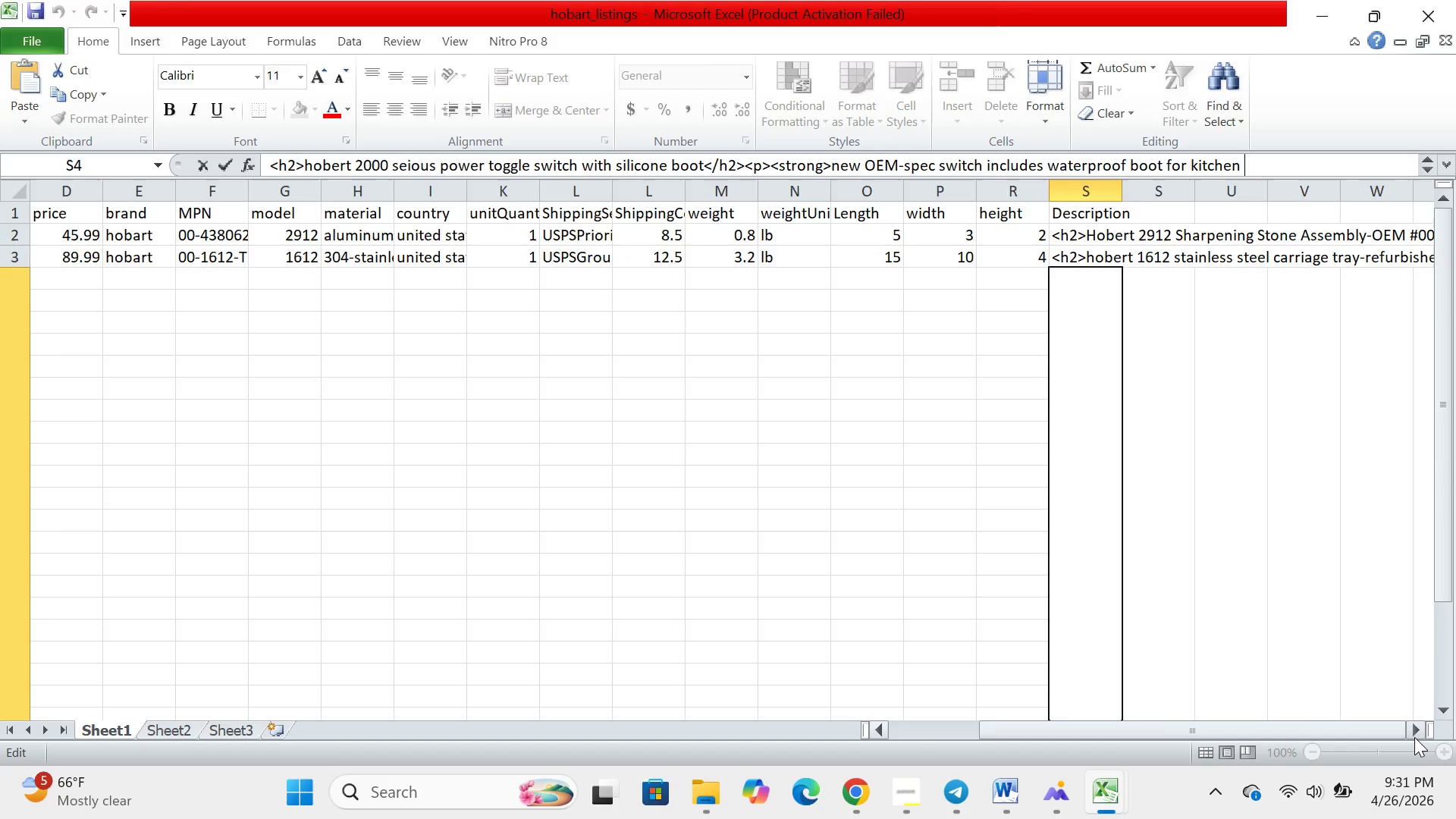 
triple_click([1414, 737])
 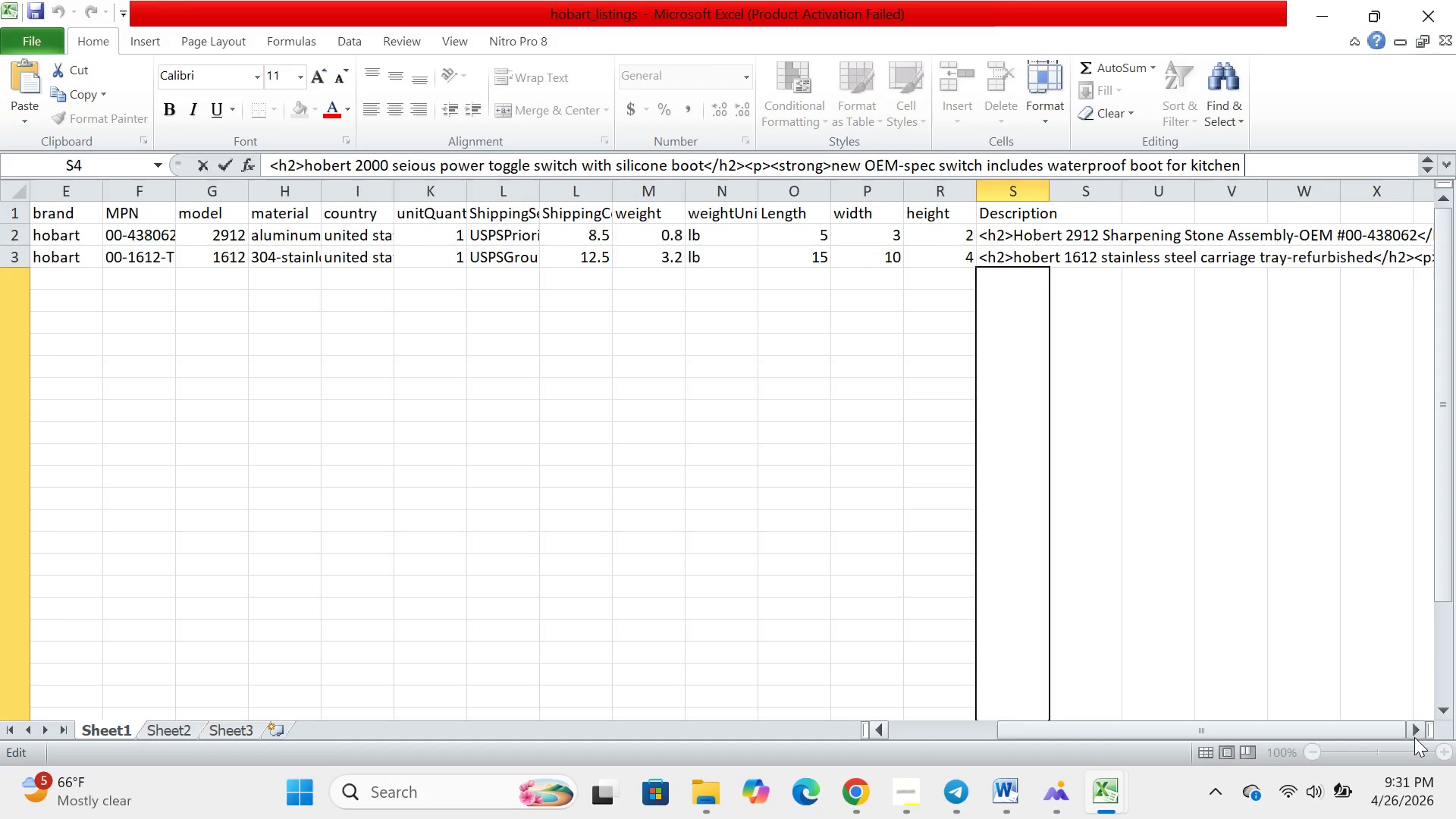 
triple_click([1414, 737])
 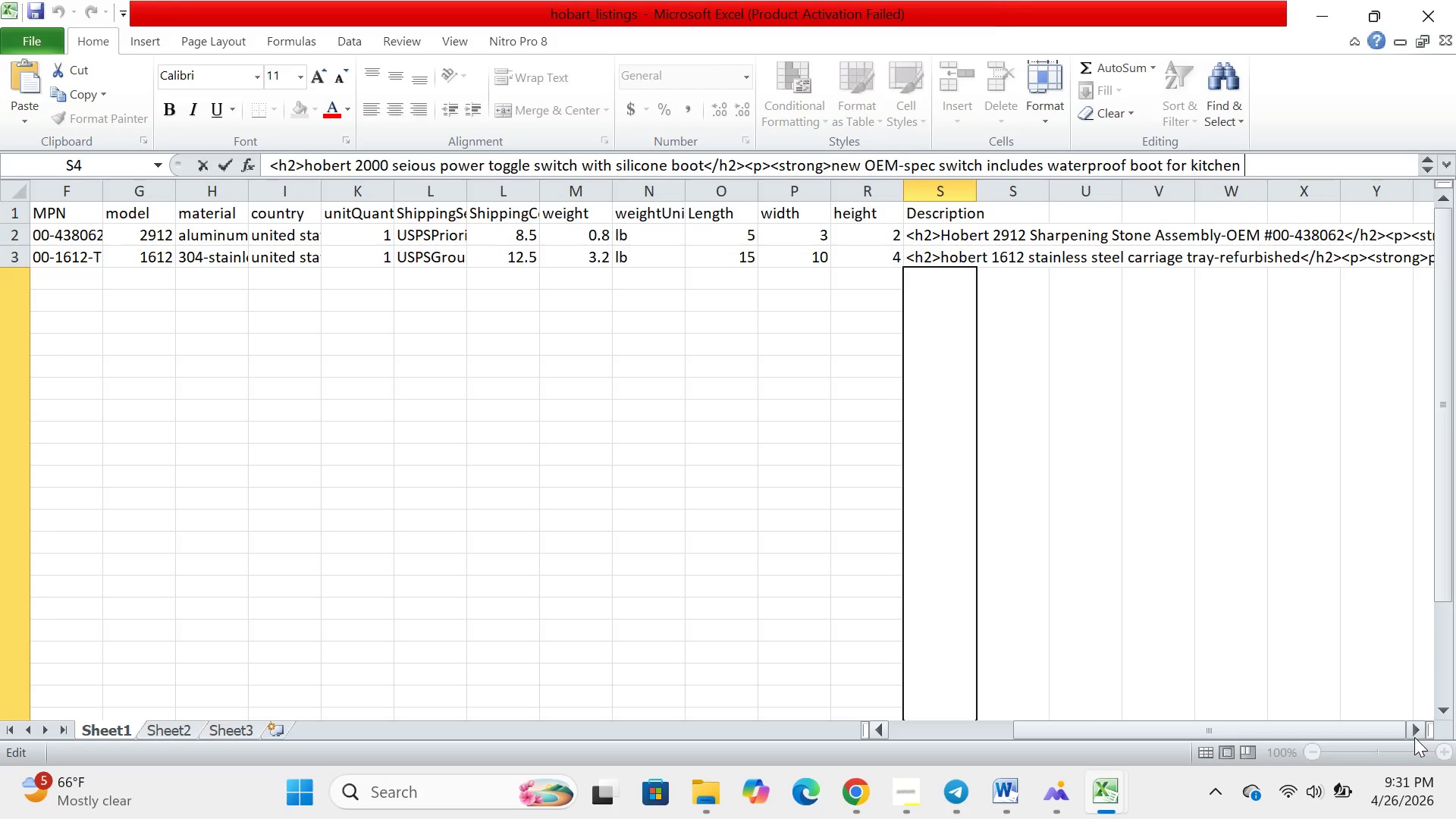 
triple_click([1414, 737])
 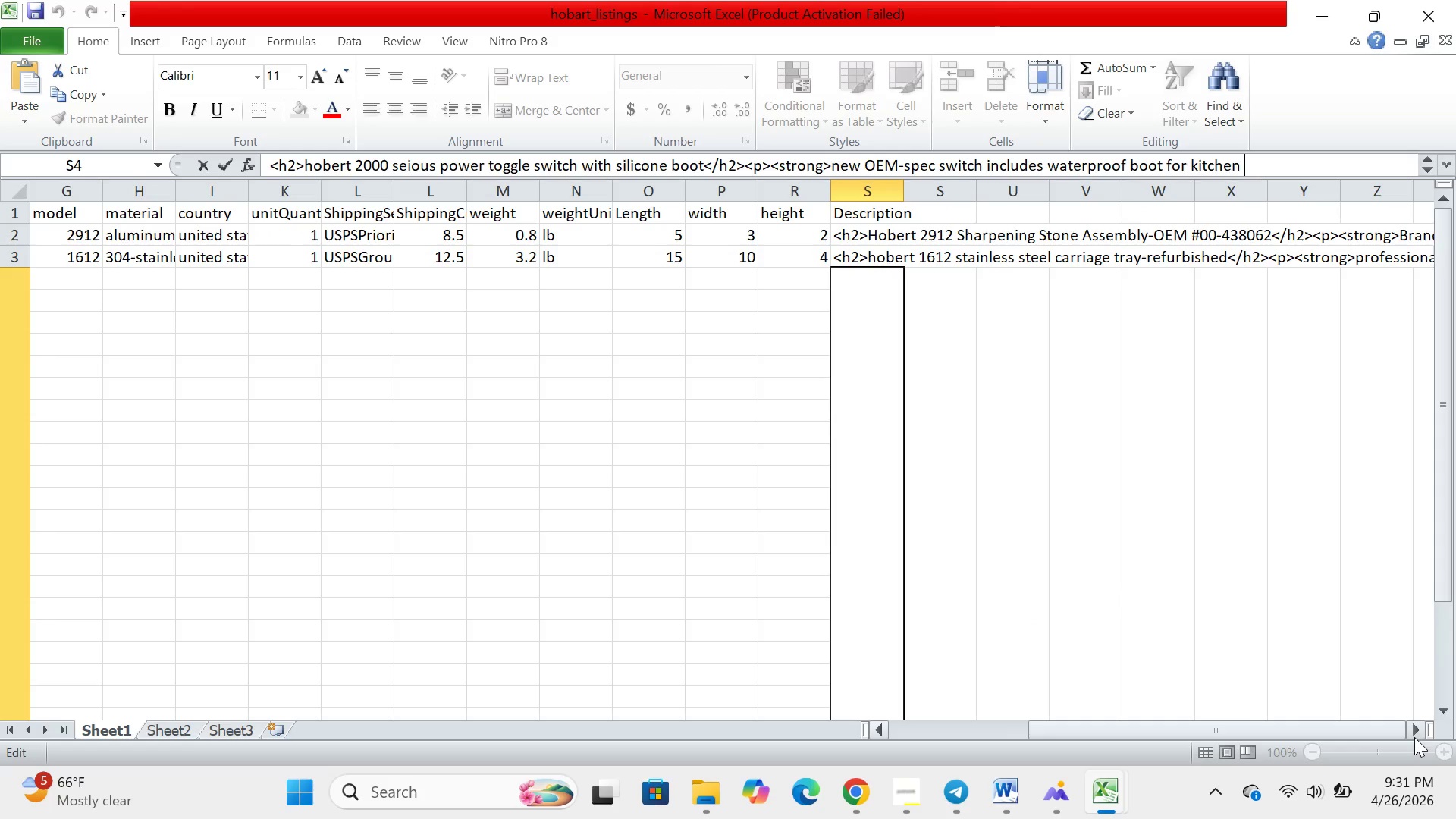 
triple_click([1414, 737])
 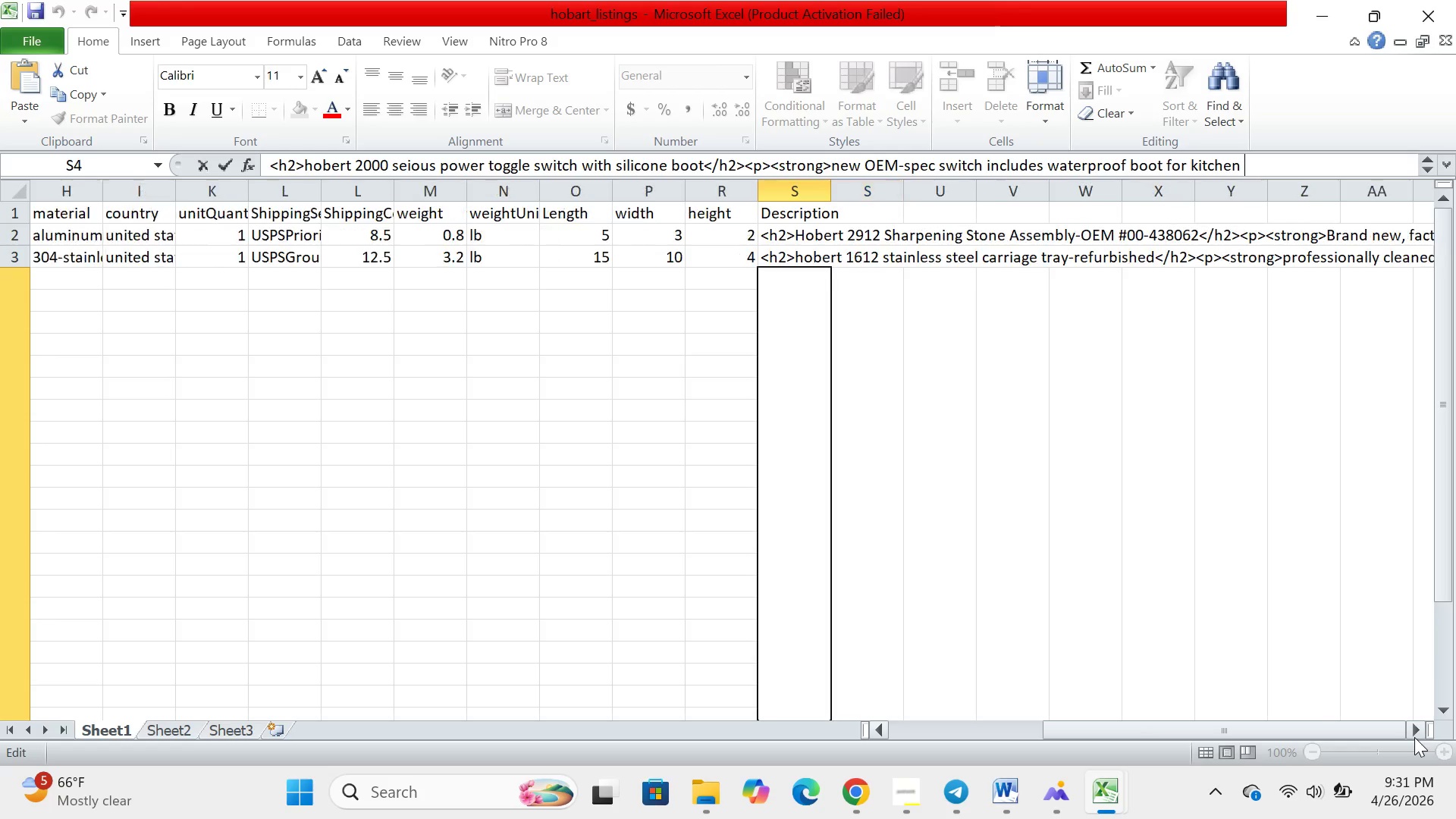 
triple_click([1414, 737])
 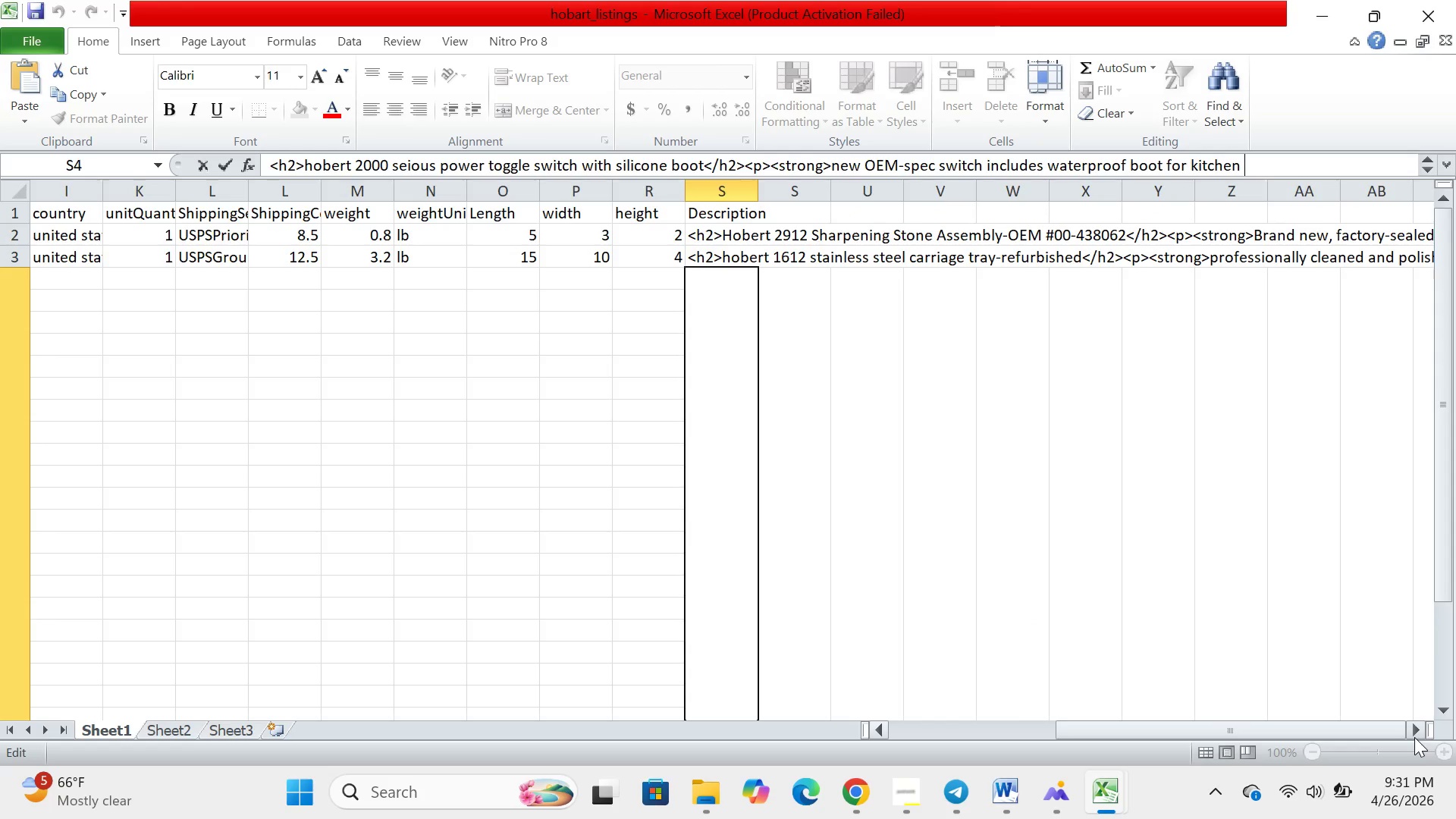 
triple_click([1414, 737])
 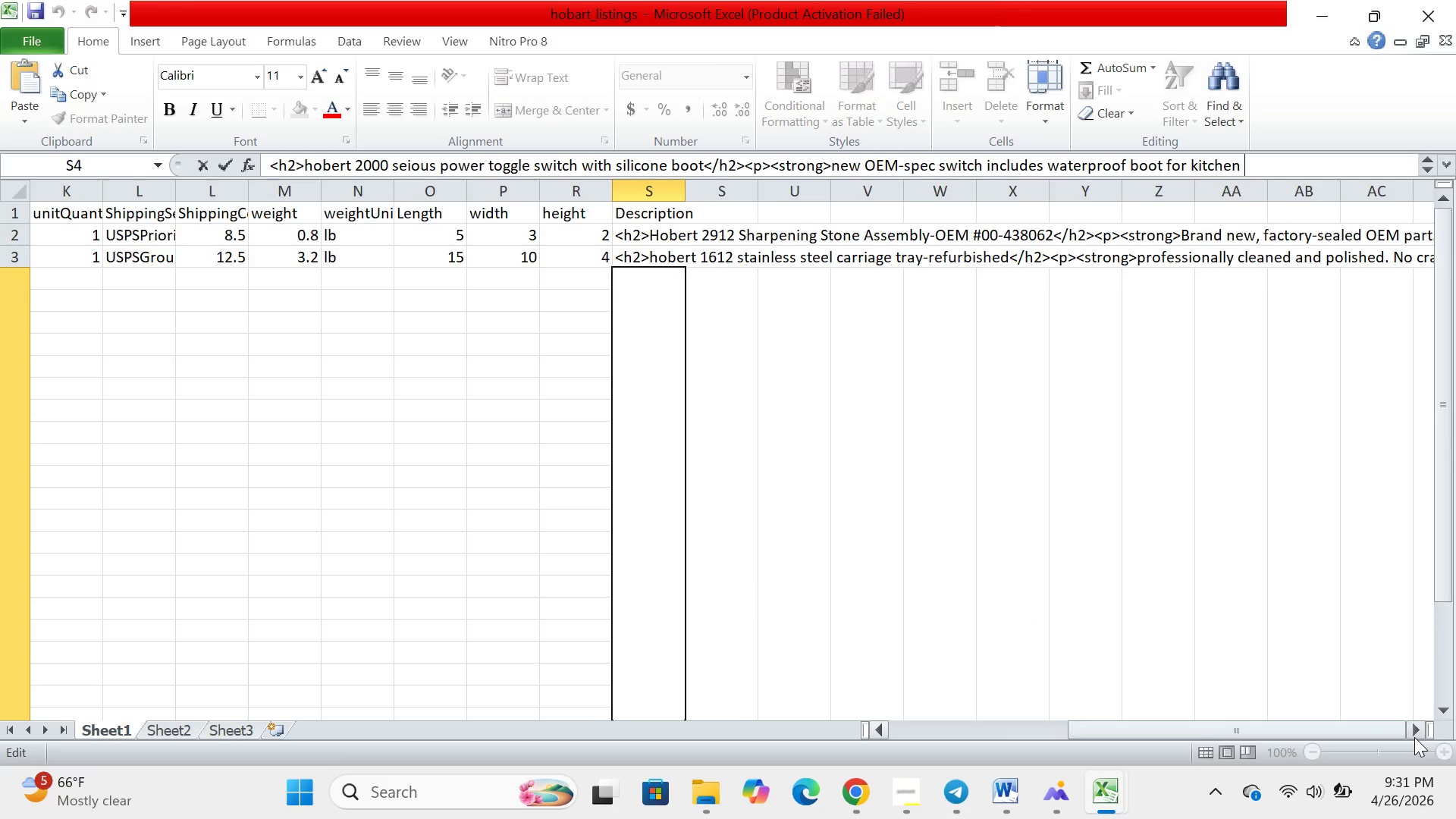 
triple_click([1414, 737])
 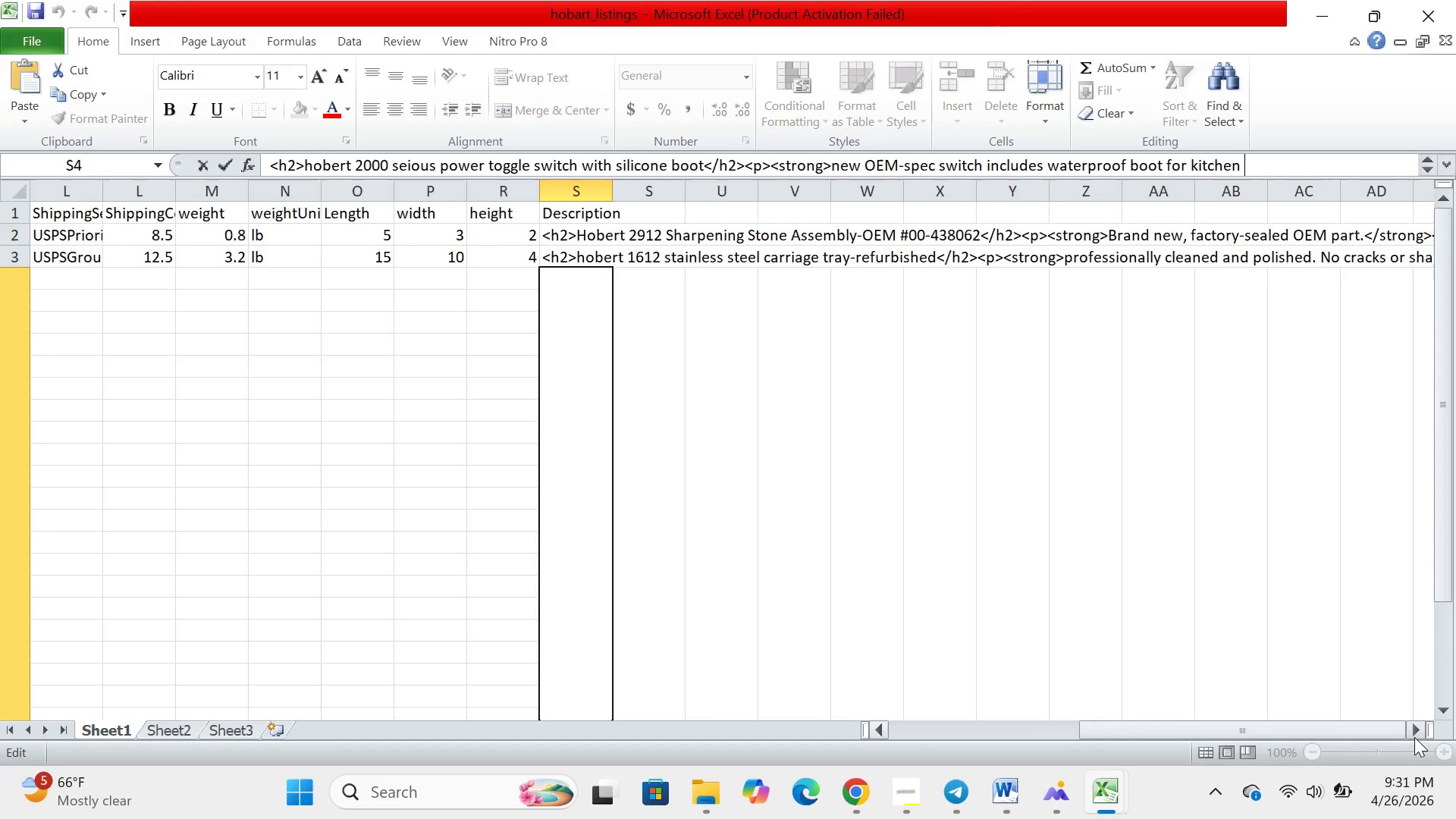 
triple_click([1414, 737])
 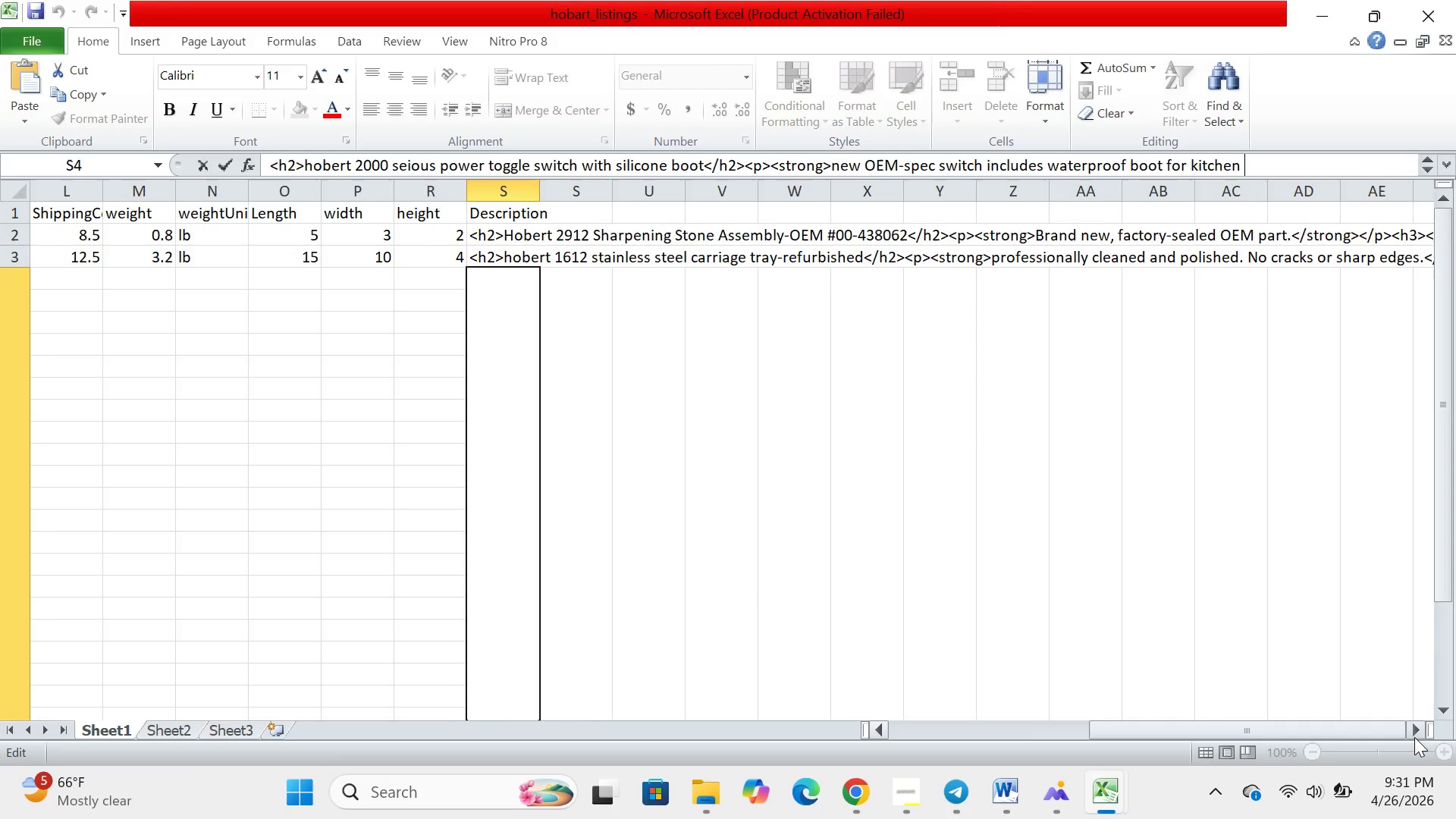 
triple_click([1414, 737])
 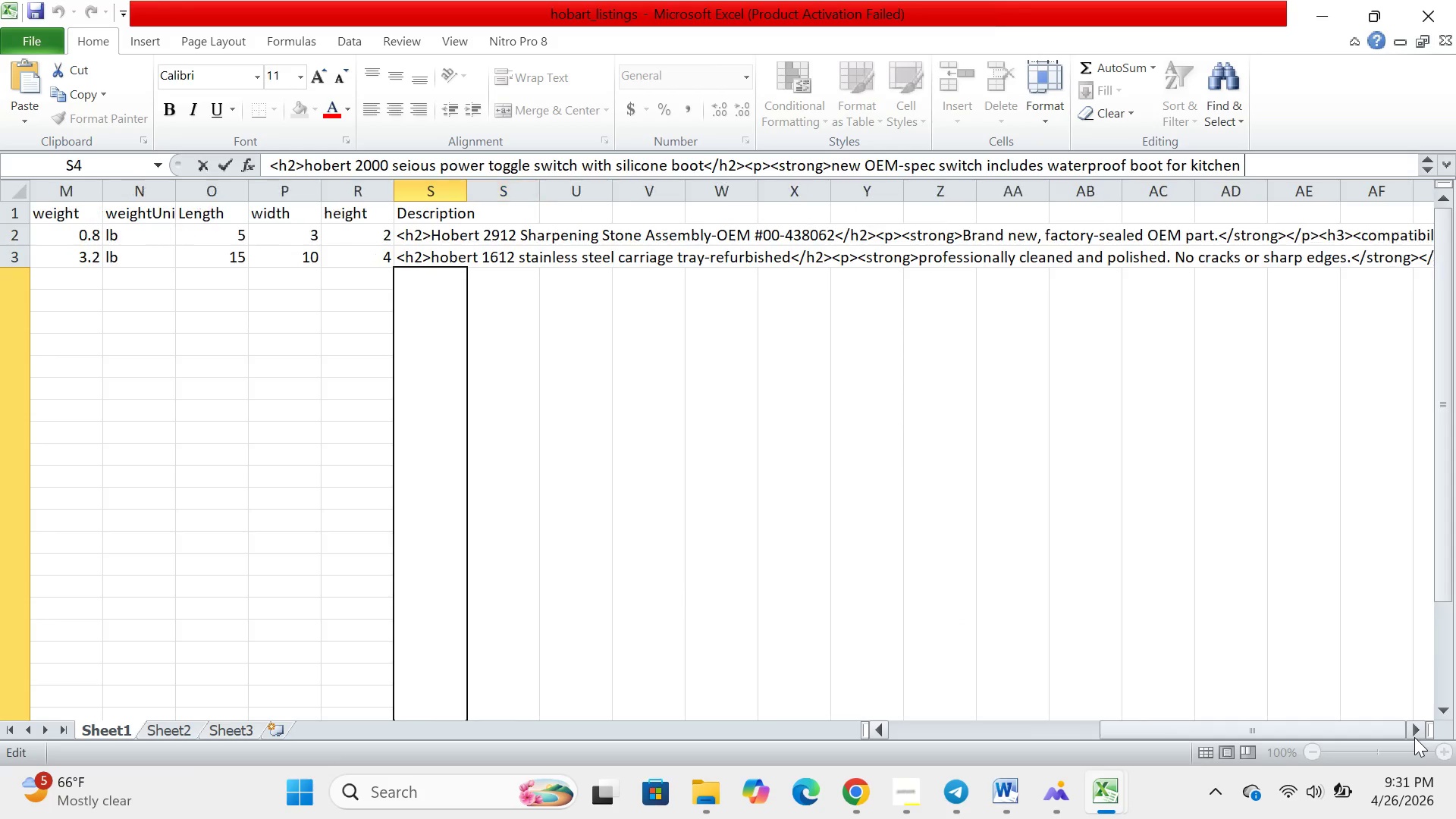 
triple_click([1414, 737])
 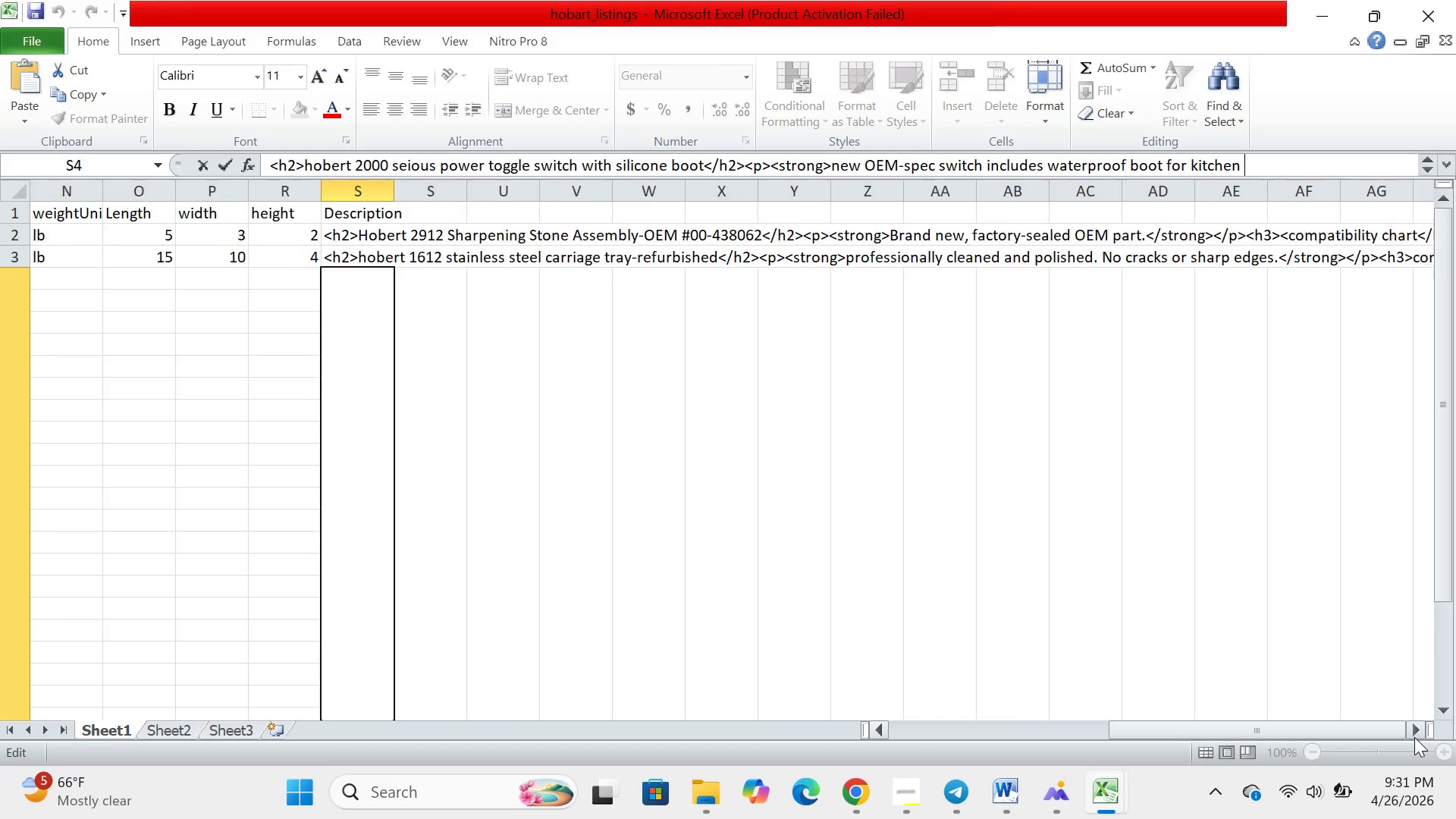 
triple_click([1414, 737])
 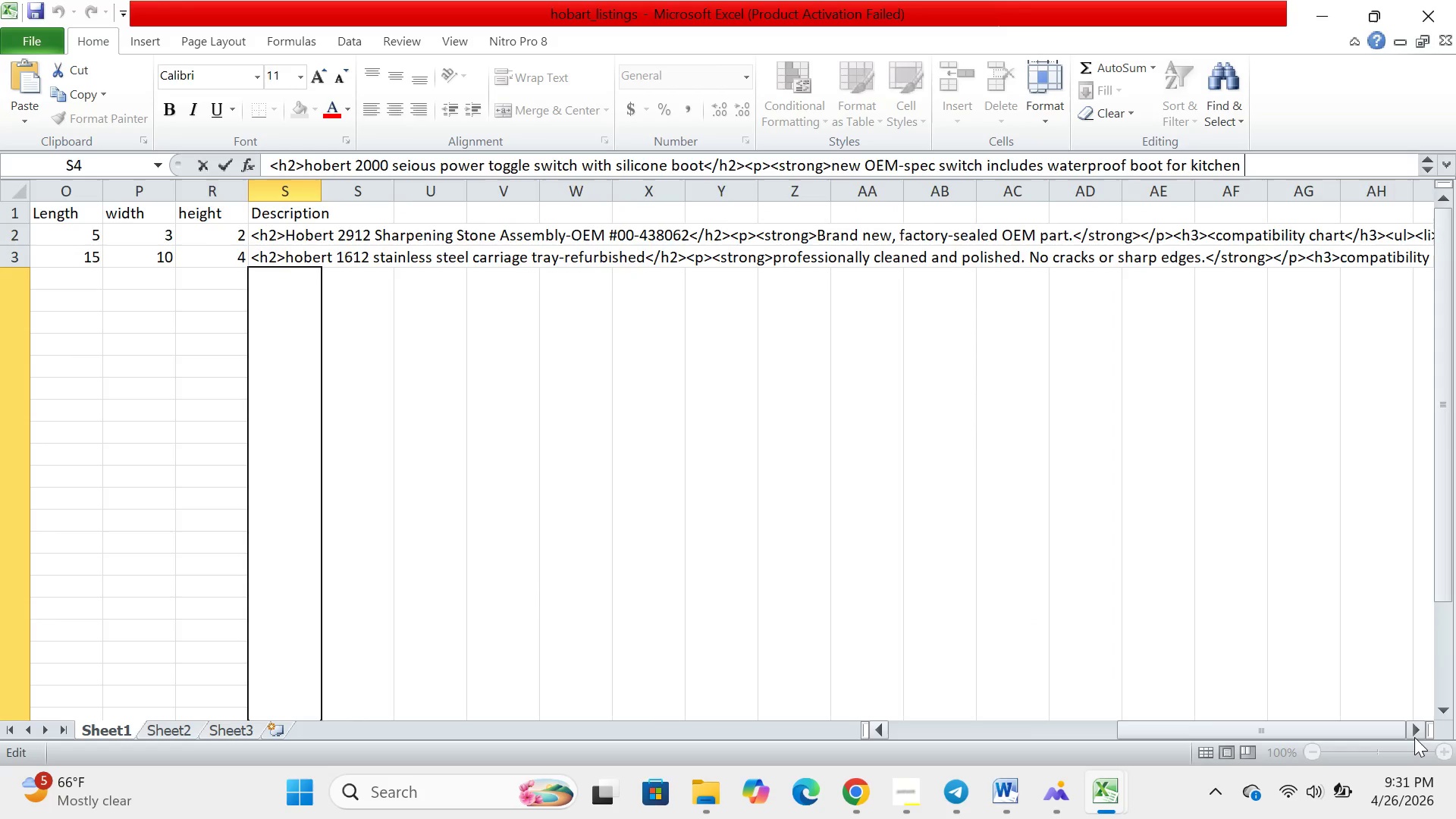 
triple_click([1414, 737])
 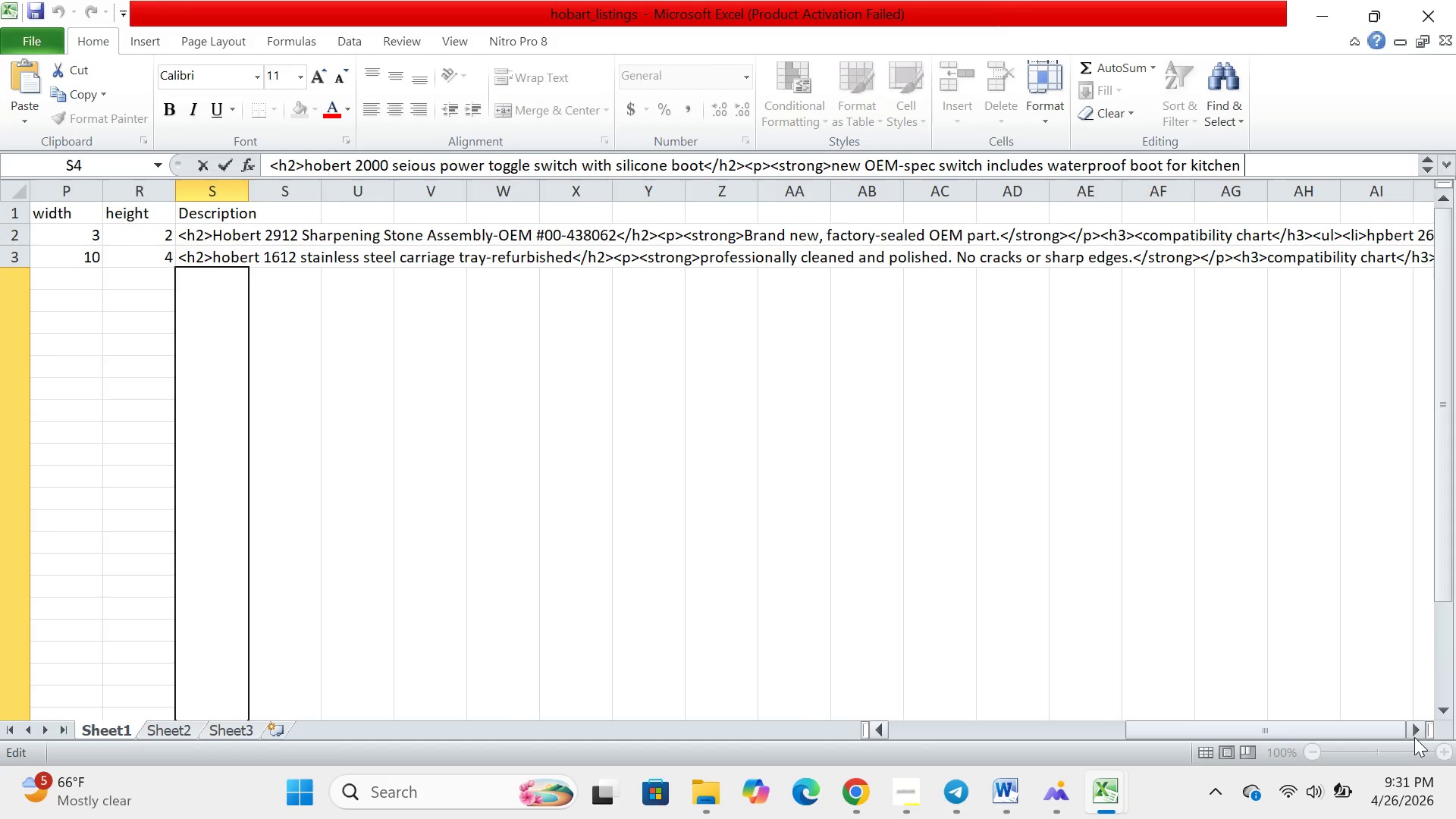 
triple_click([1414, 737])
 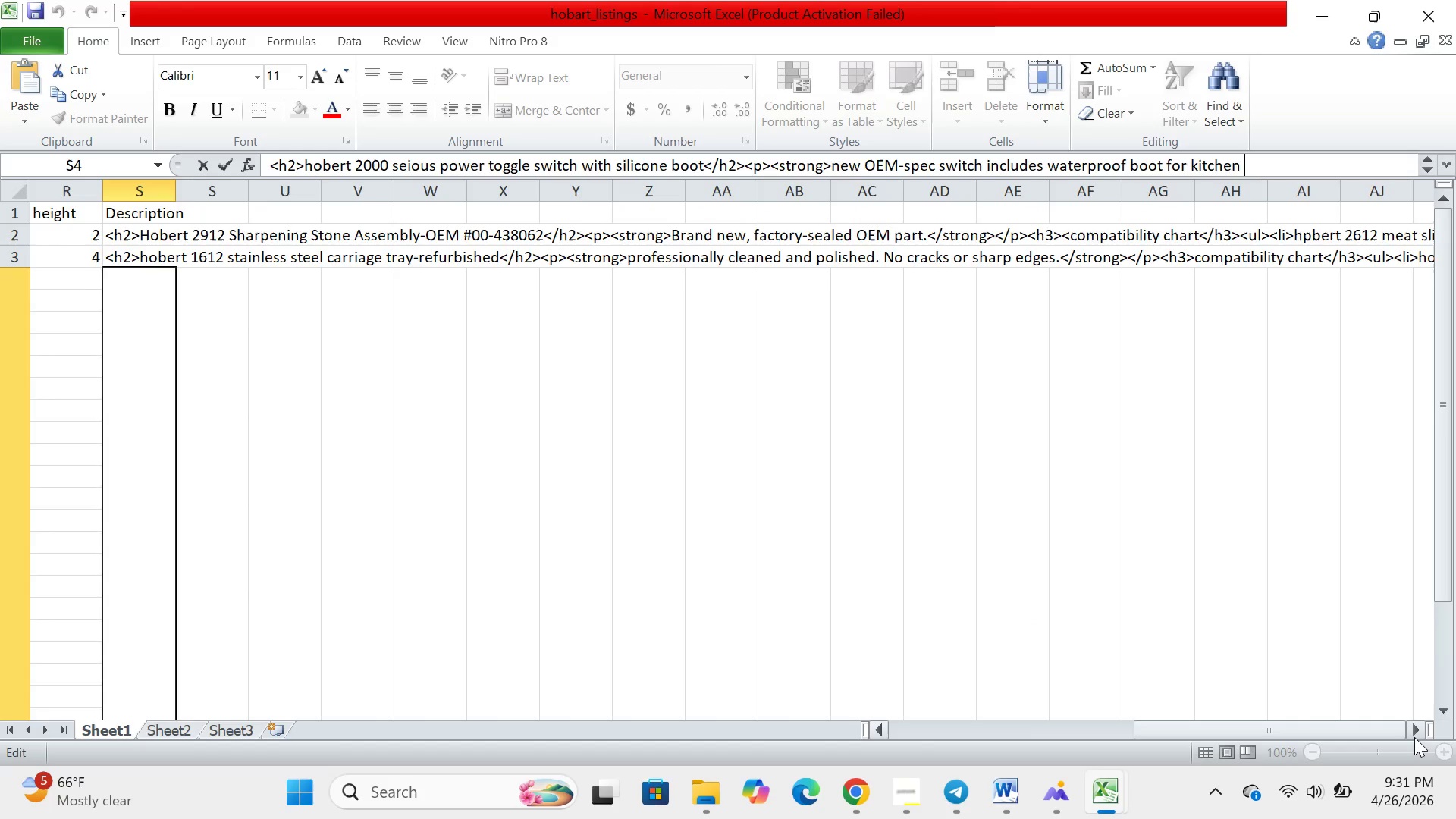 
triple_click([1414, 737])
 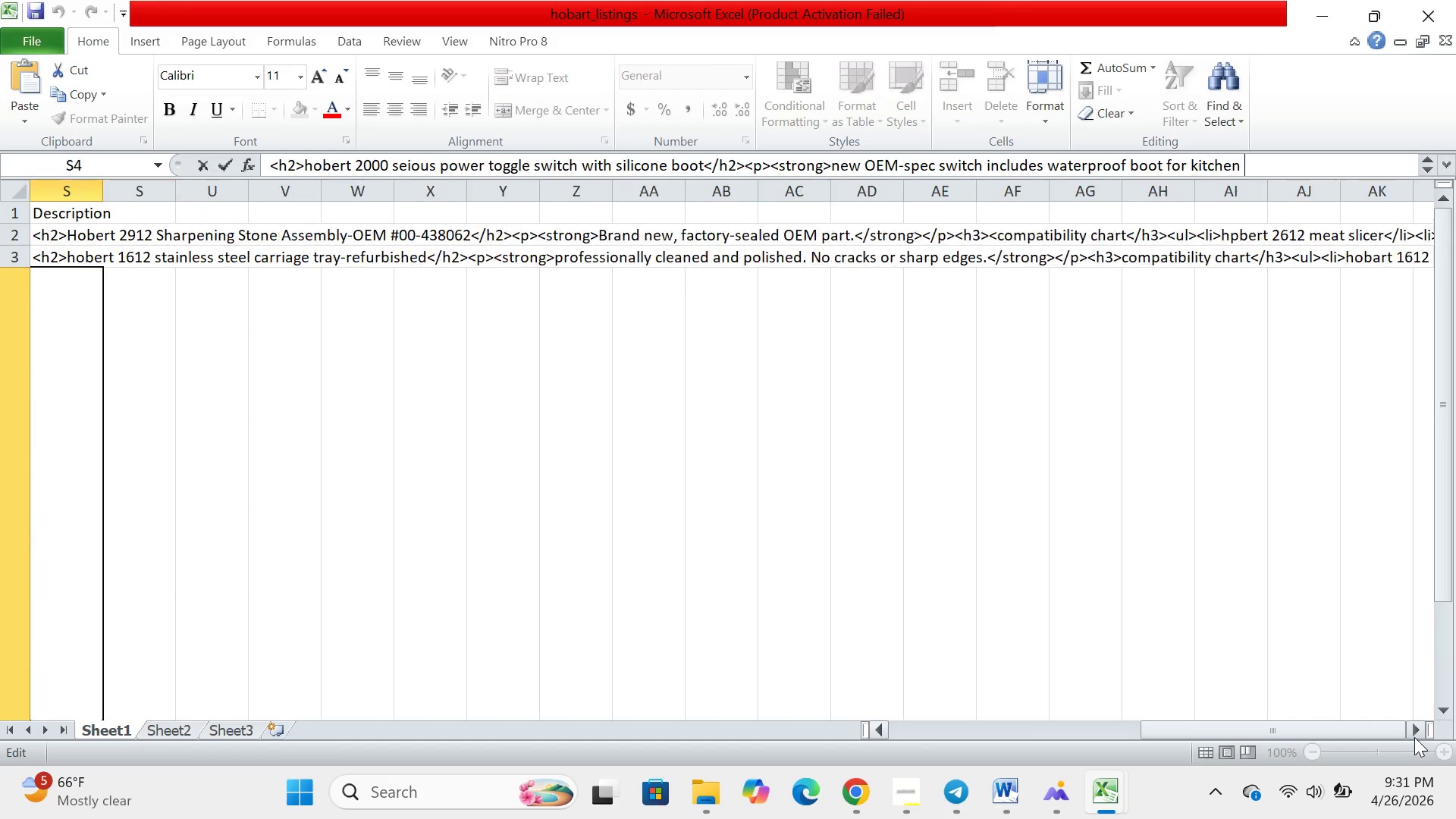 
triple_click([1414, 737])
 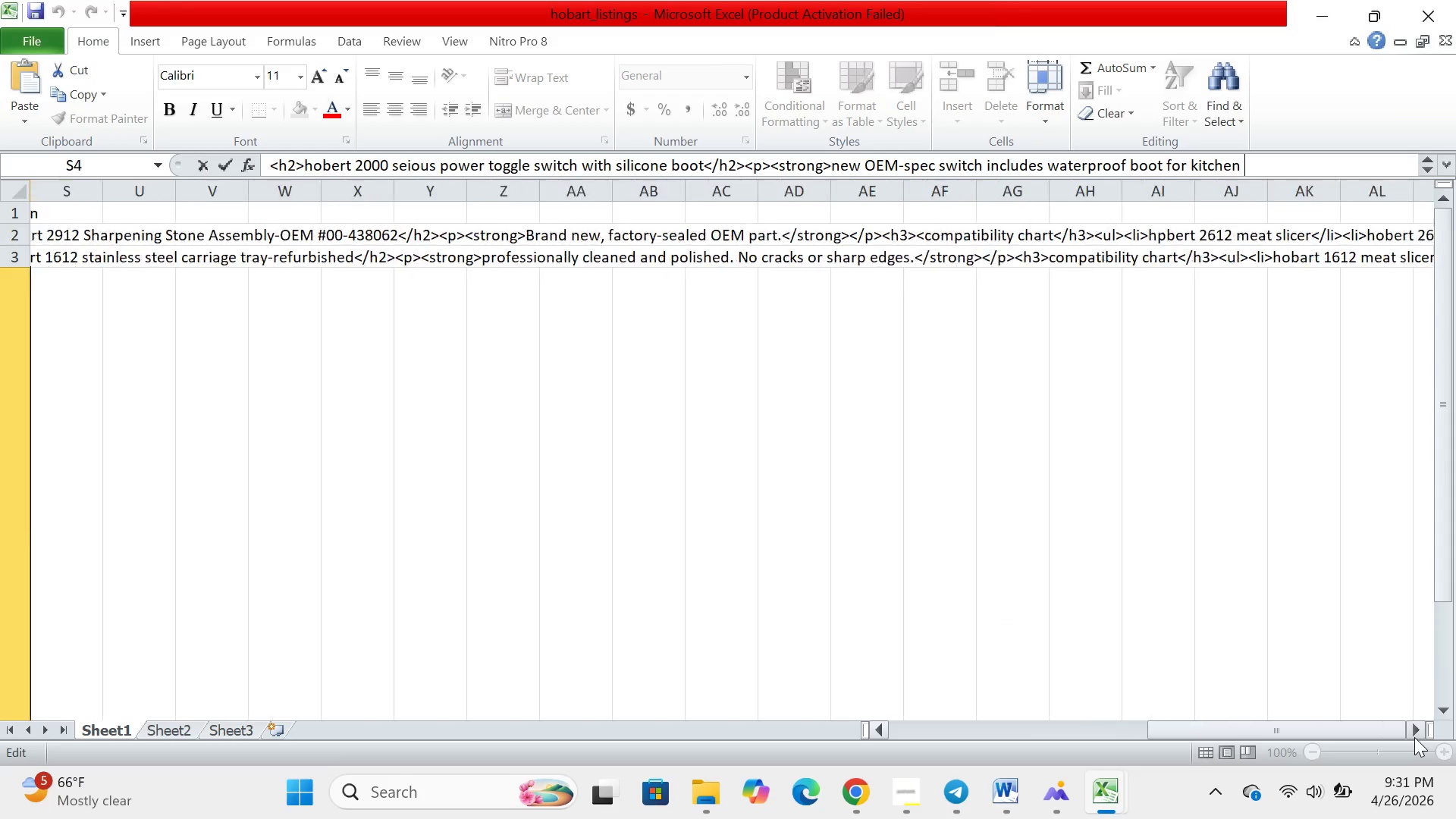 
triple_click([1414, 737])
 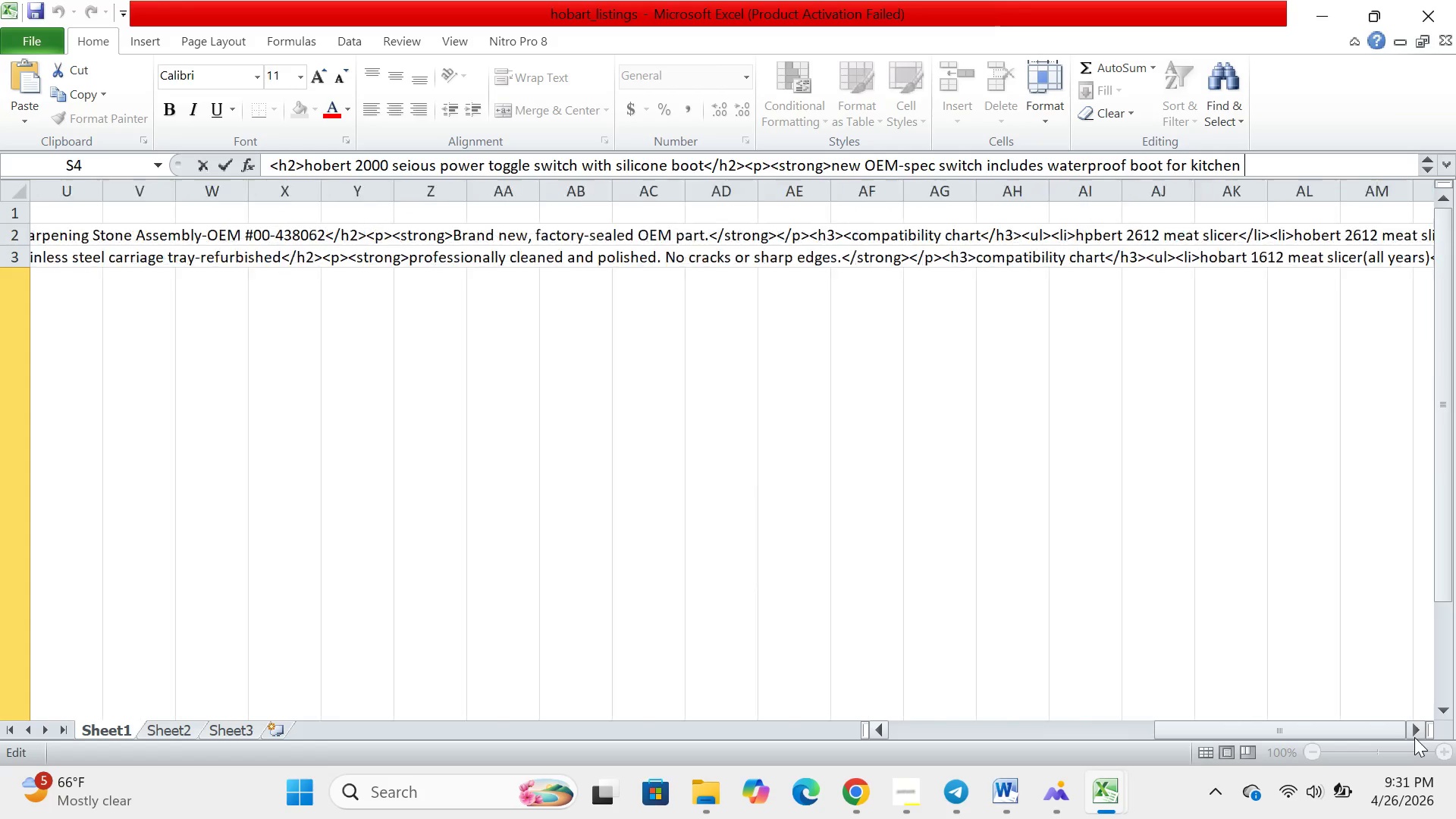 
triple_click([1414, 737])
 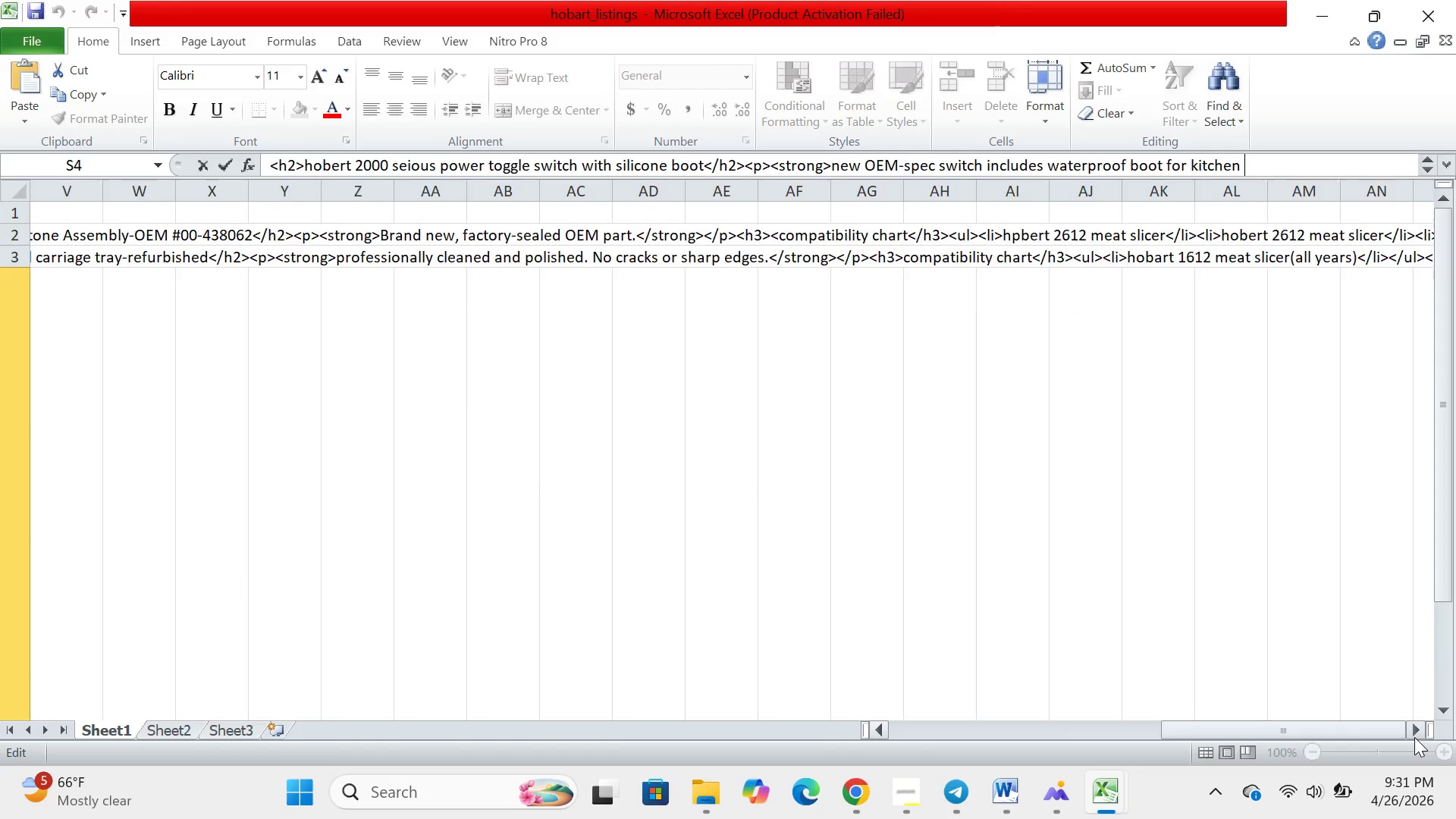 
triple_click([1414, 737])
 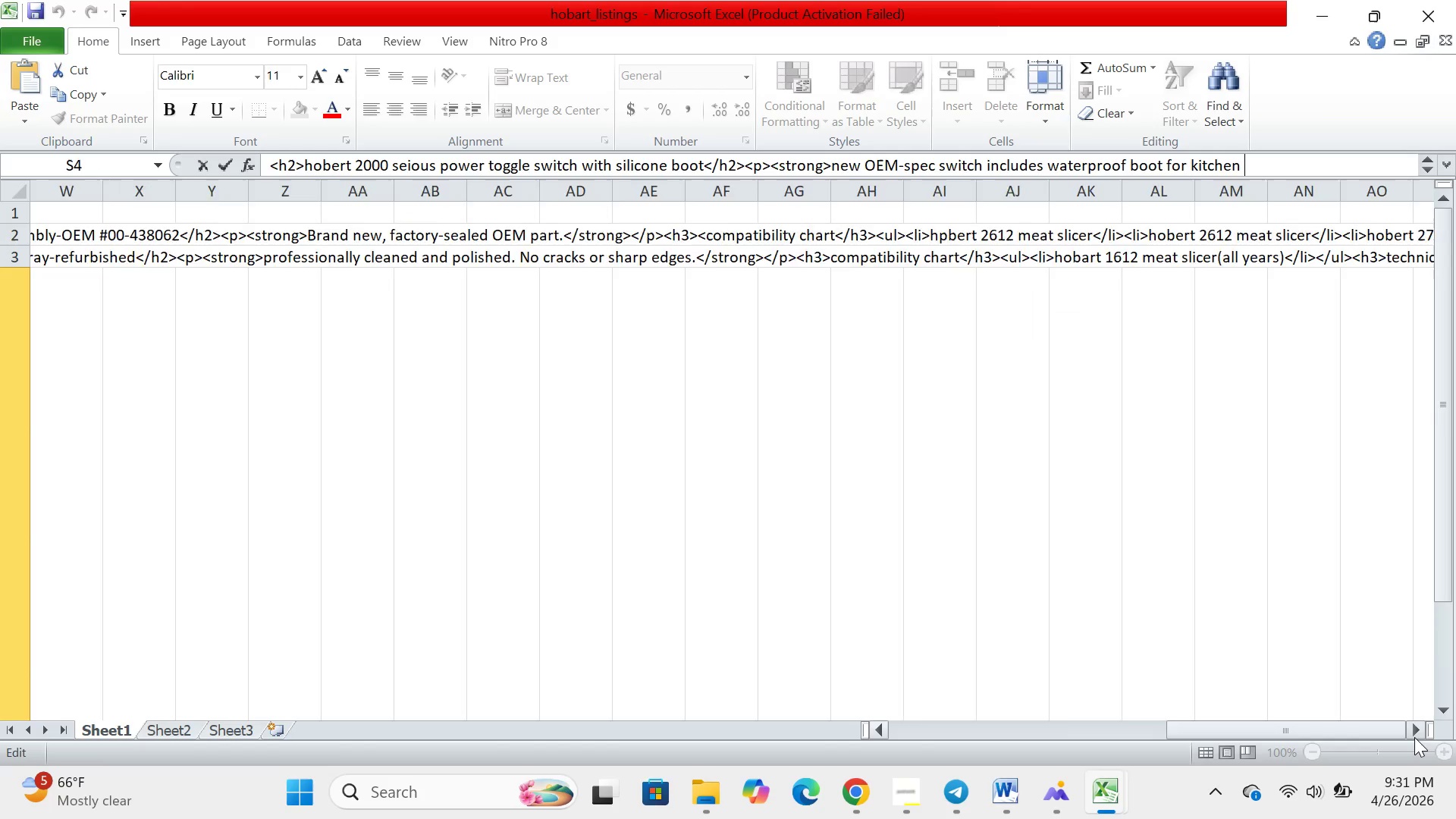 
triple_click([1414, 737])
 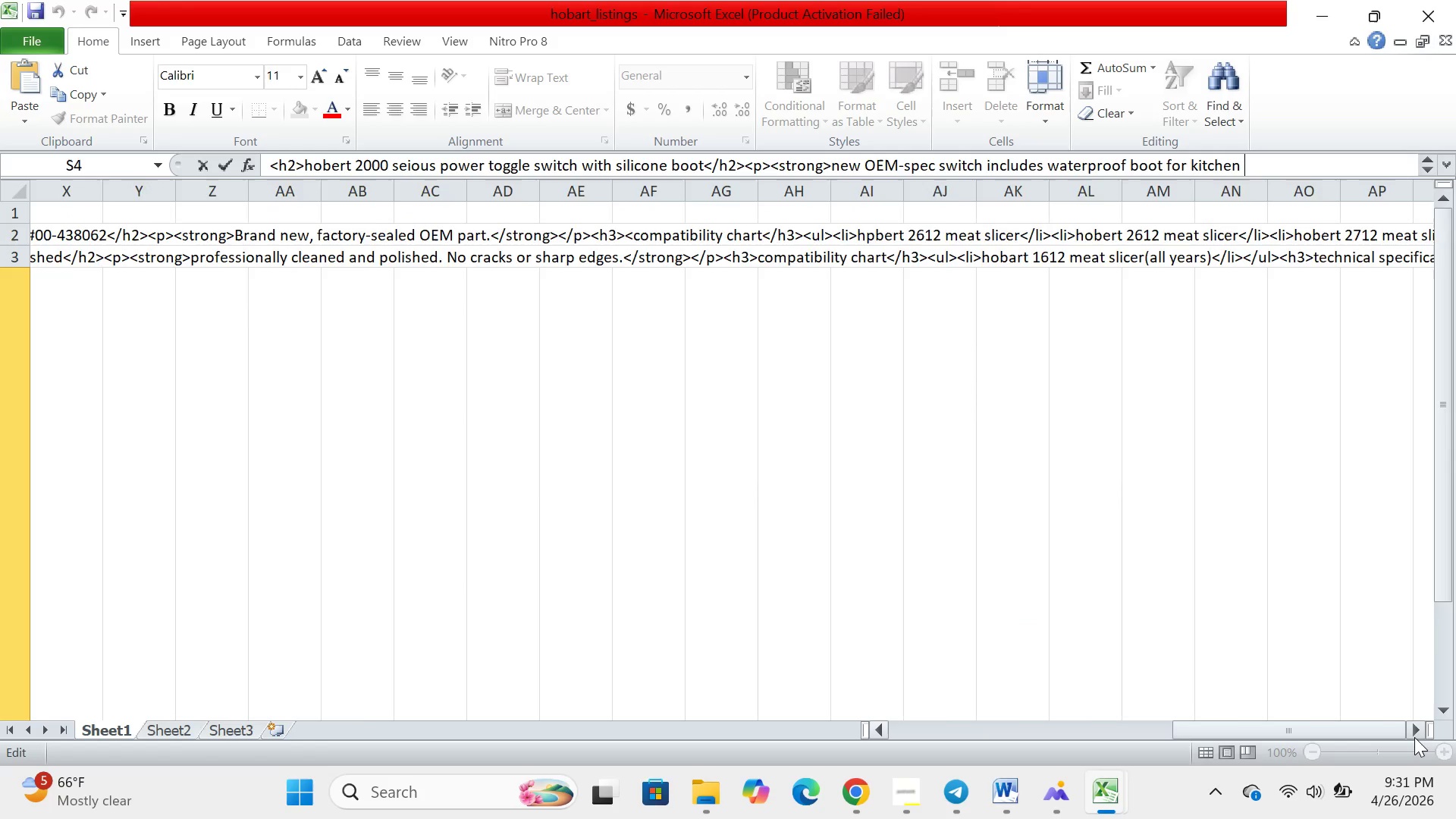 
triple_click([1414, 737])
 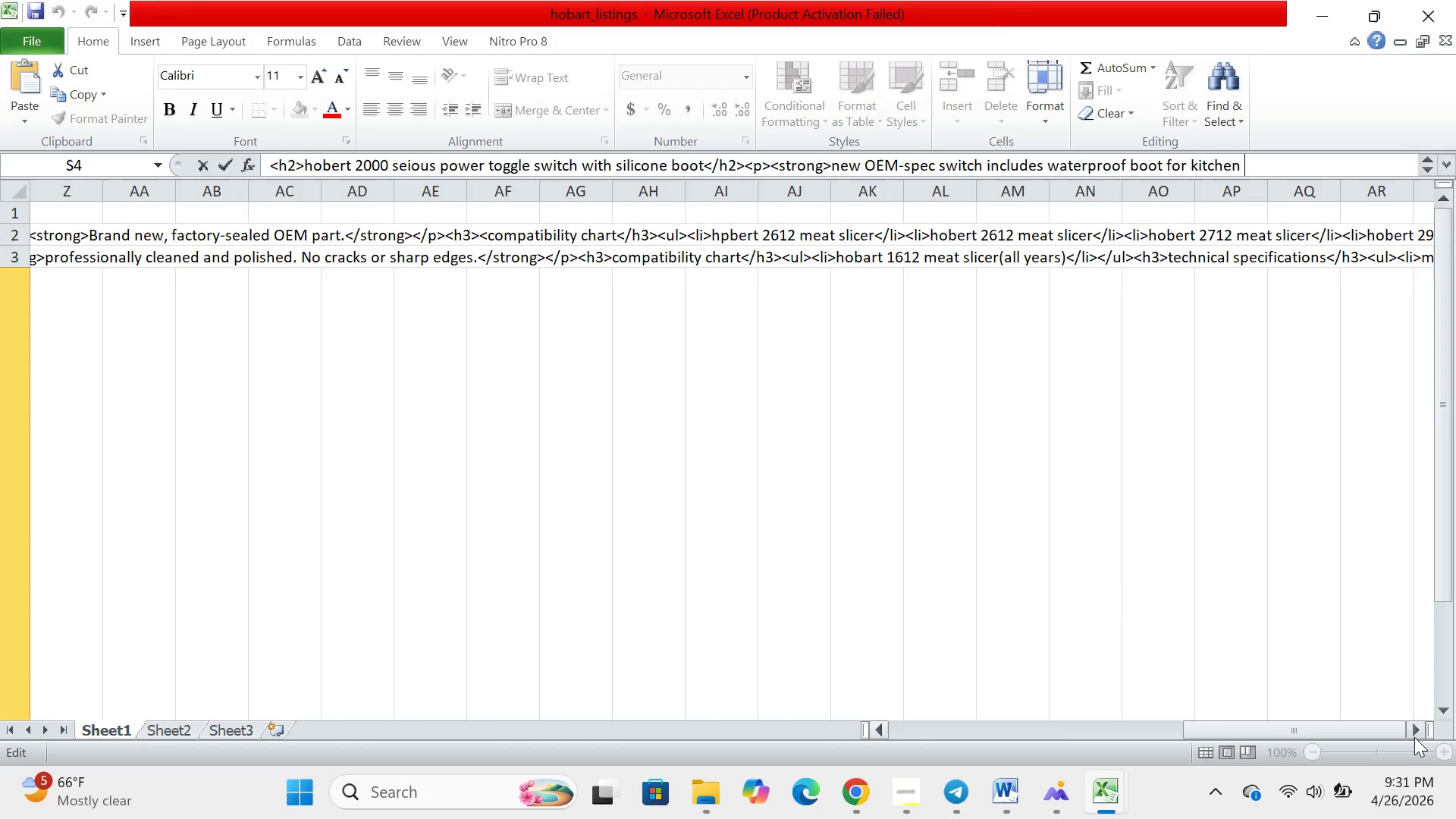 
triple_click([1414, 737])
 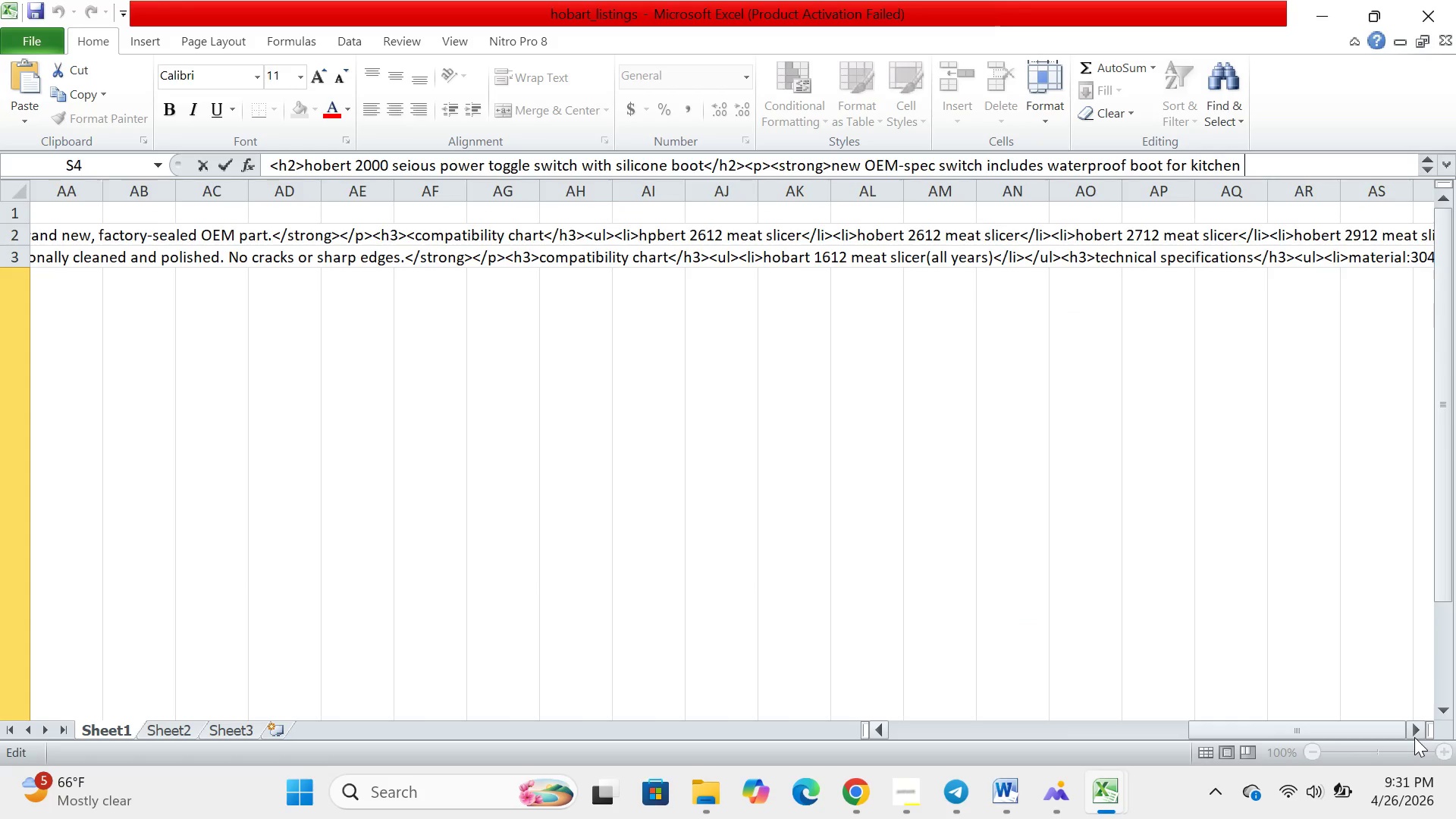 
double_click([1414, 737])
 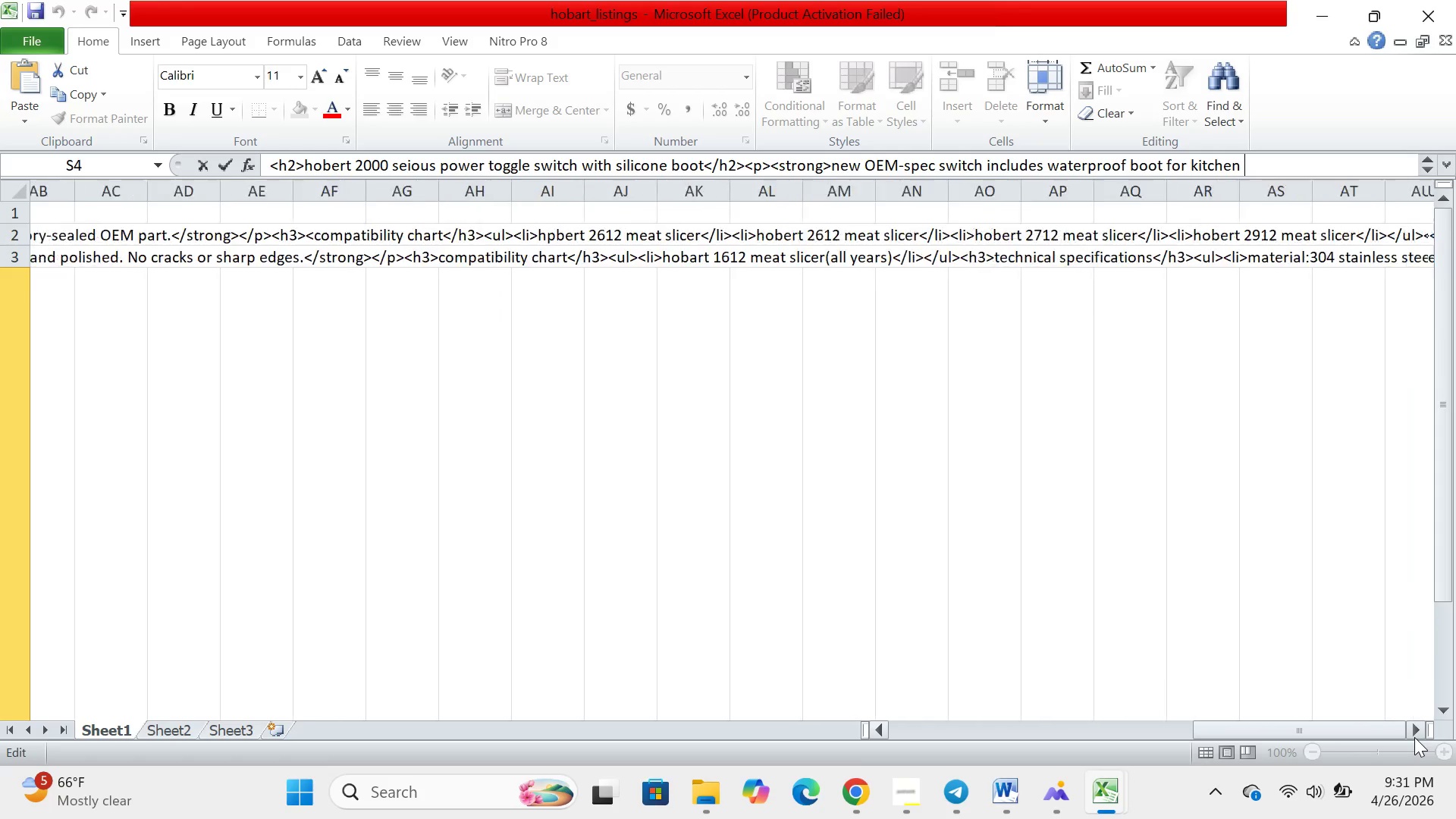 
triple_click([1414, 737])
 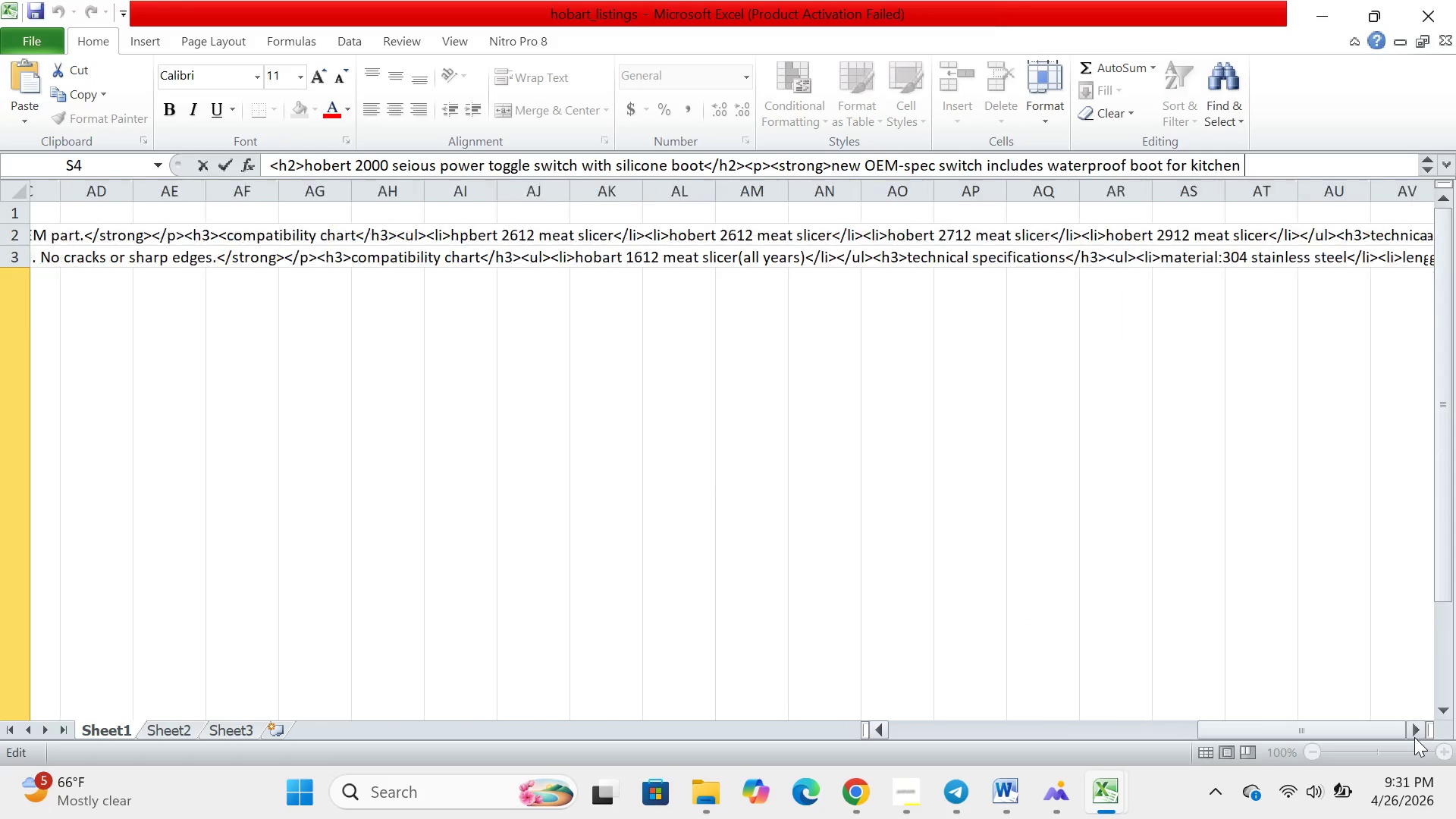 
triple_click([1414, 737])
 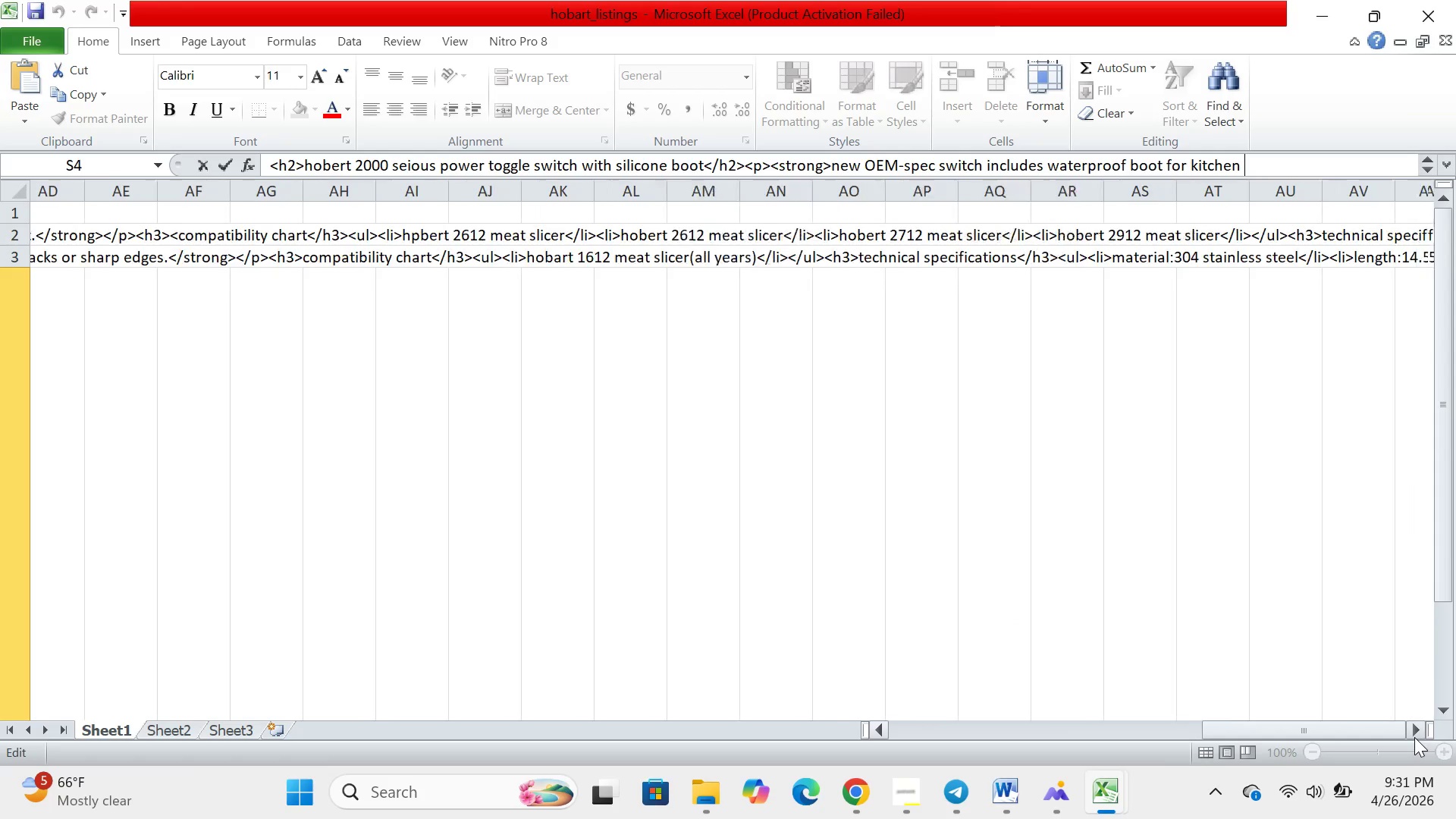 
triple_click([1414, 737])
 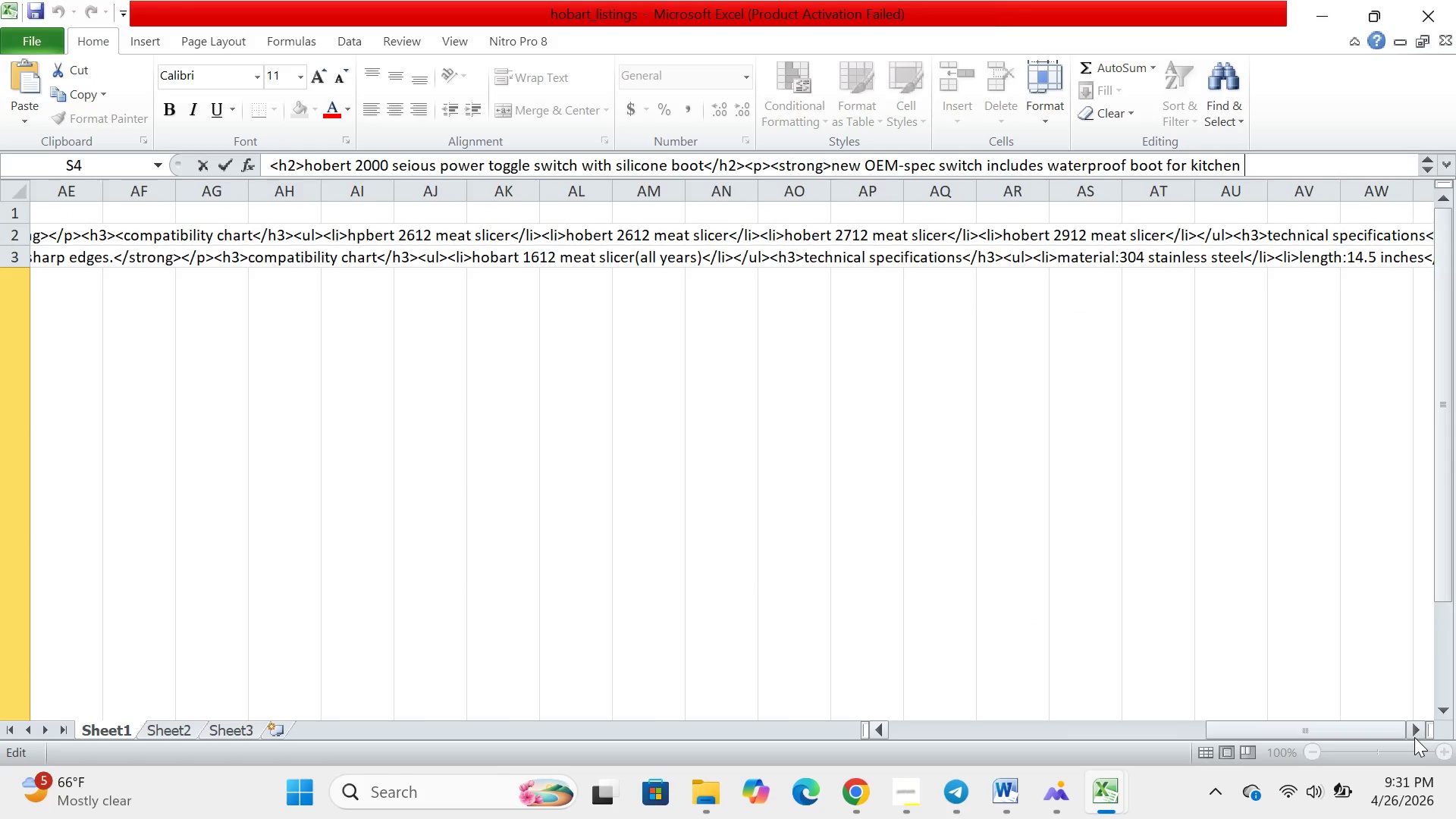 
triple_click([1414, 737])
 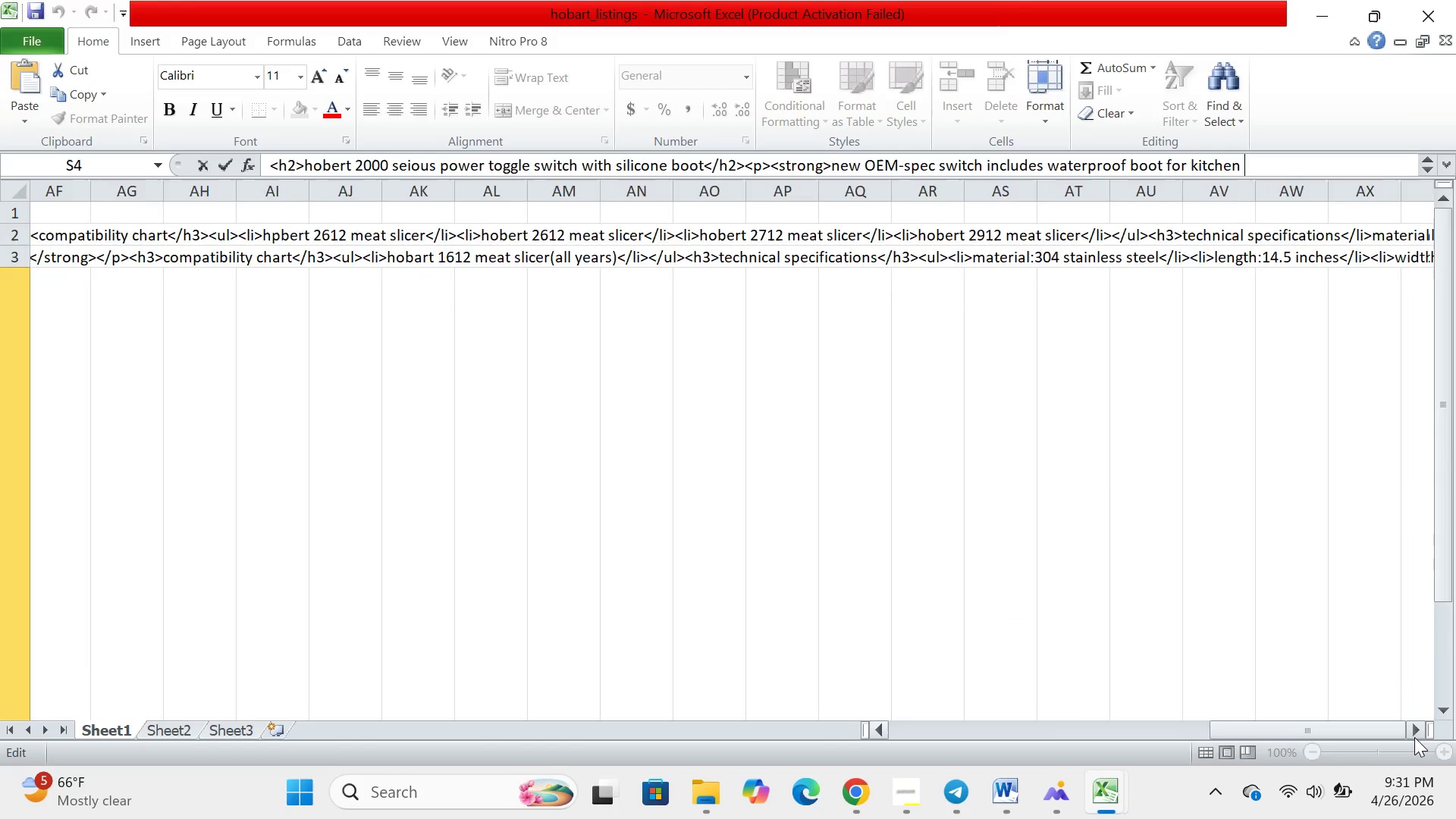 
triple_click([1414, 737])
 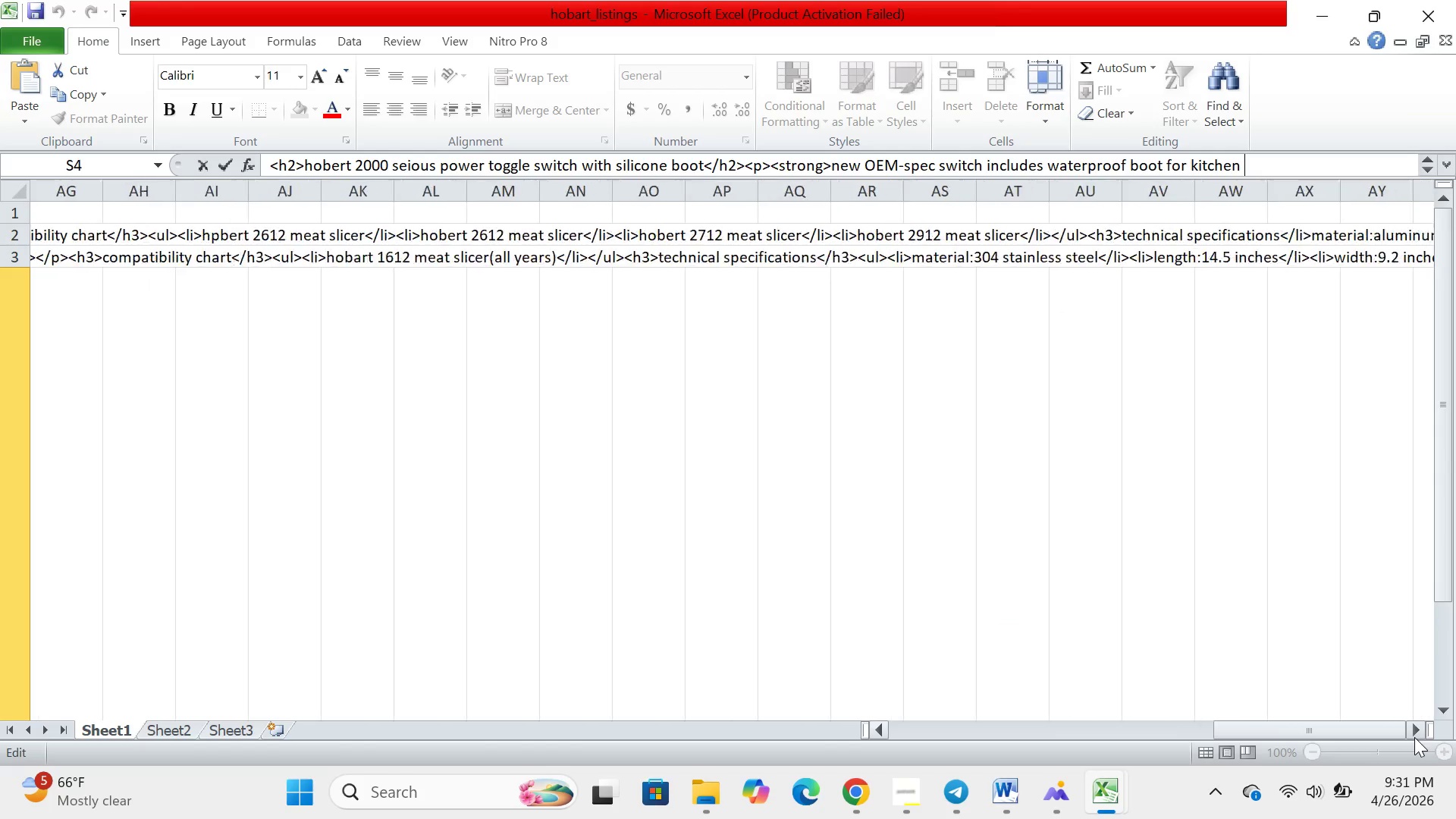 
triple_click([1414, 737])
 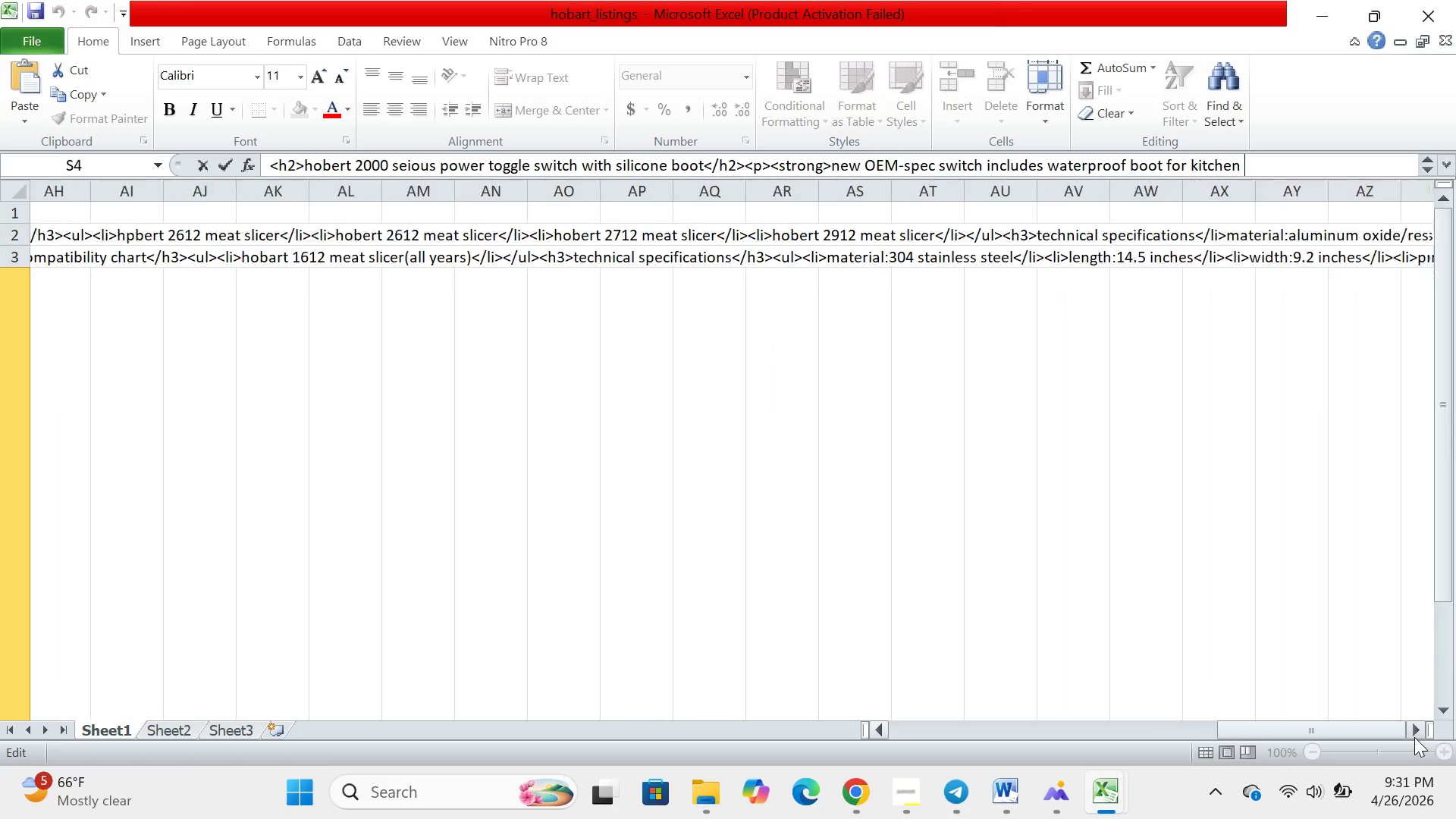 
triple_click([1414, 737])
 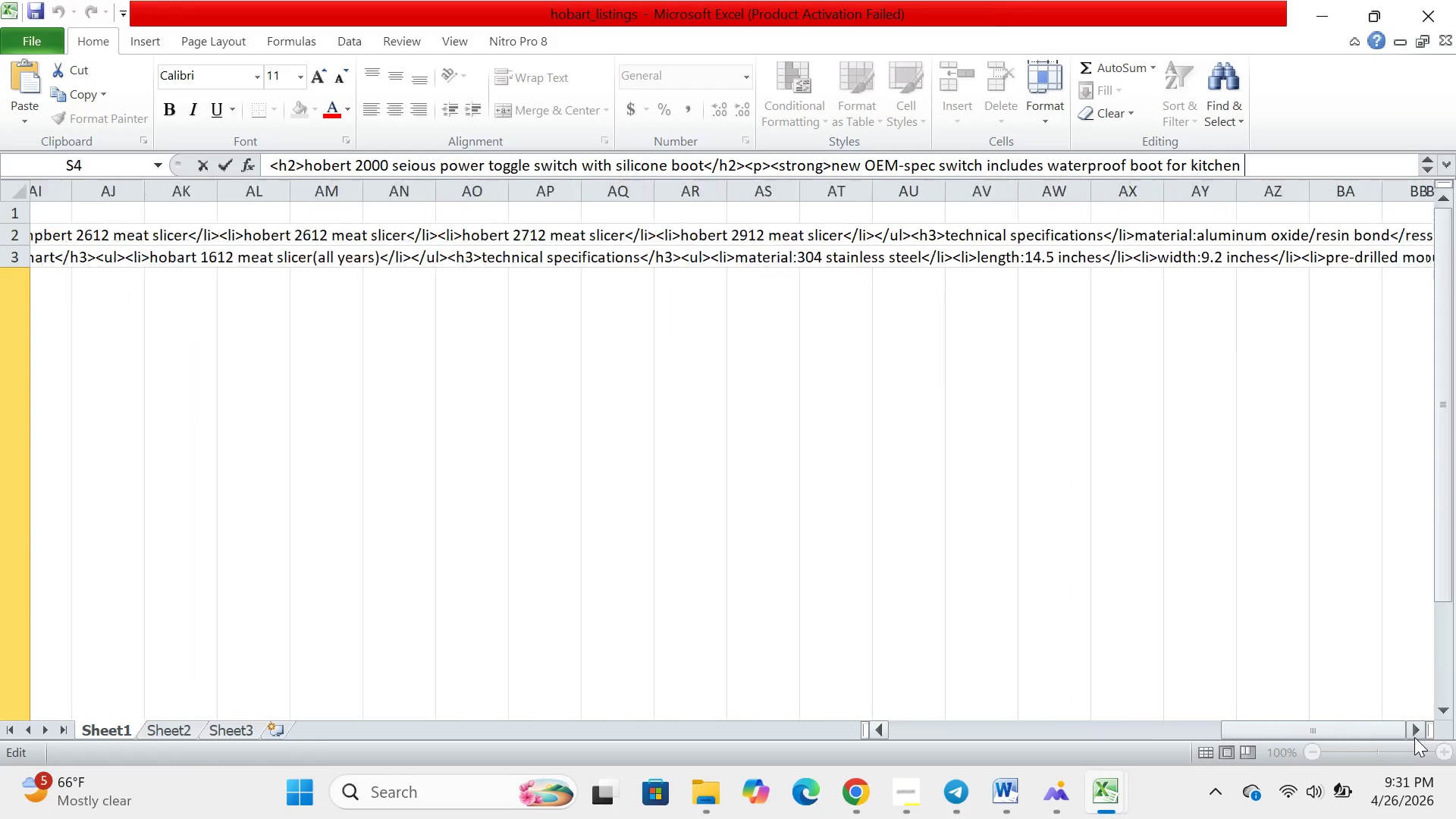 
triple_click([1414, 737])
 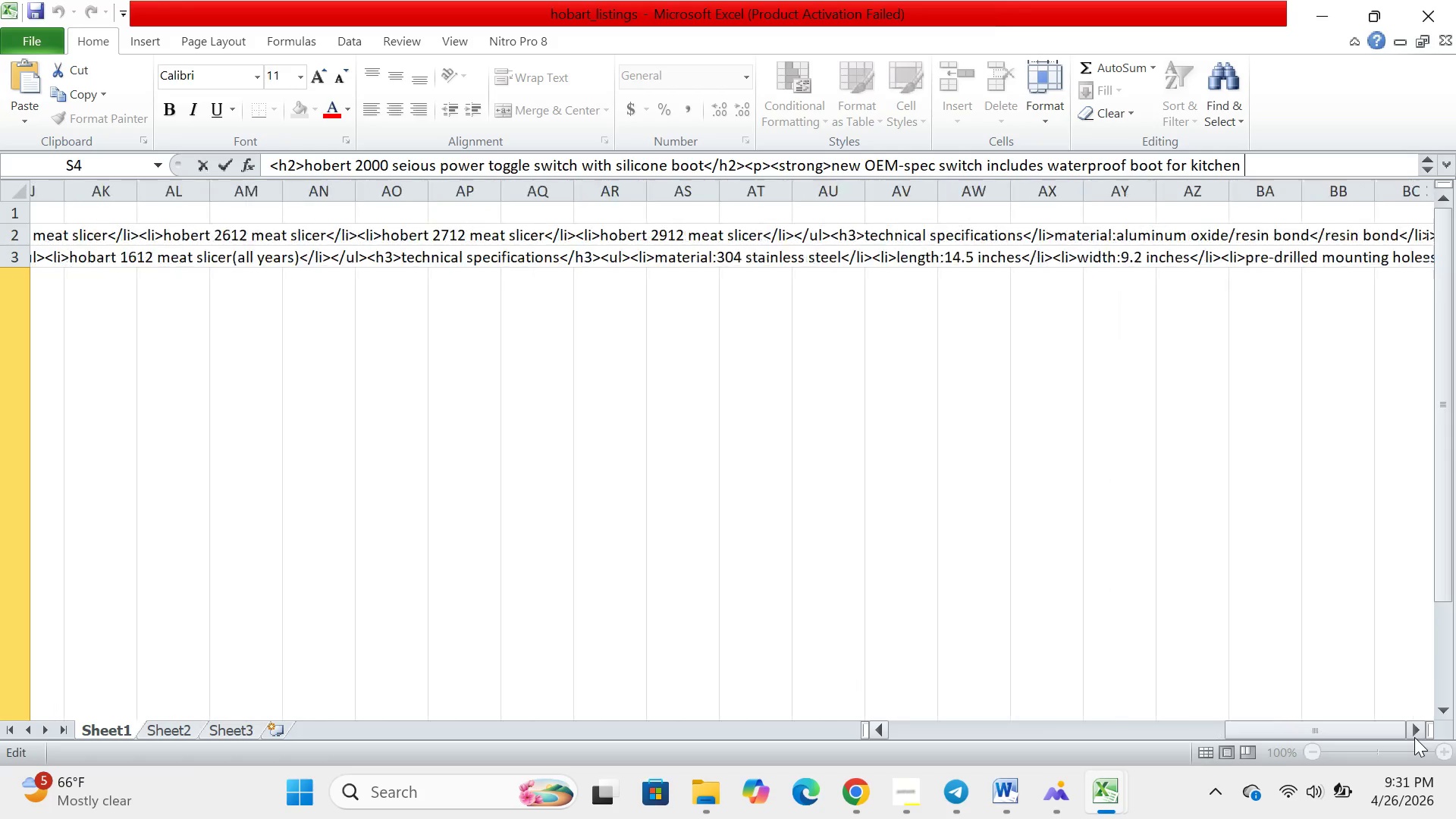 
triple_click([1414, 737])
 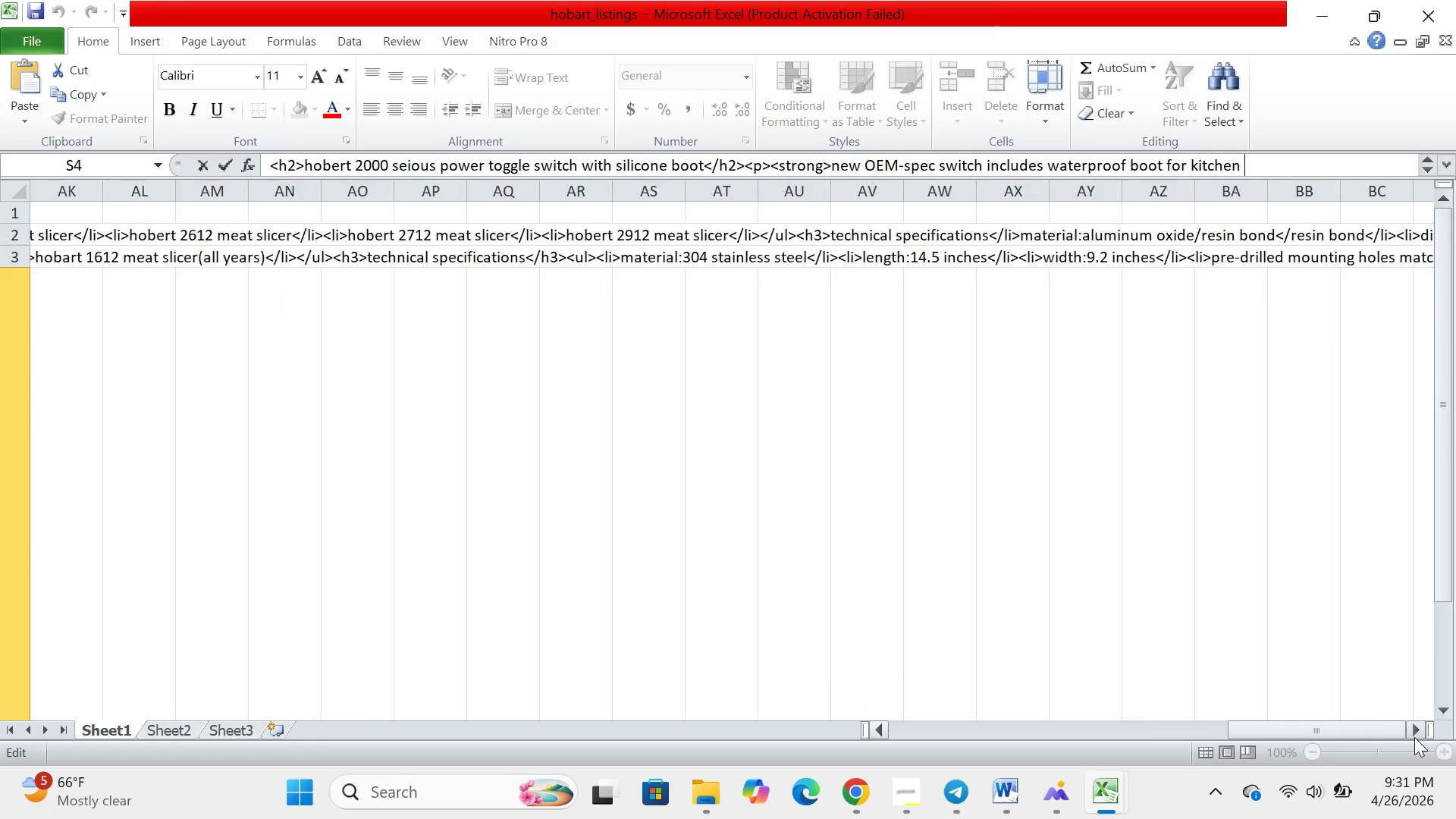 
triple_click([1414, 737])
 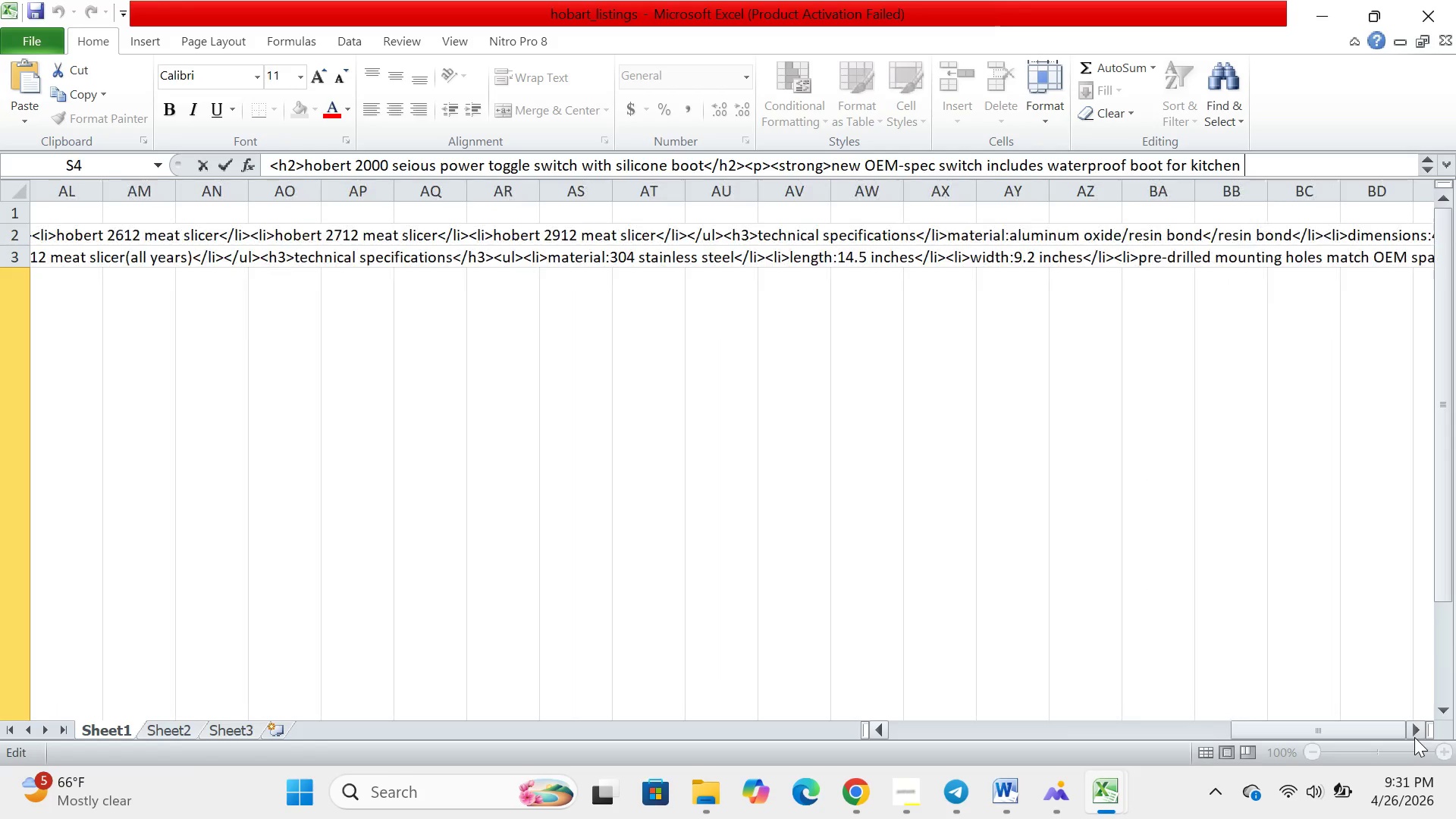 
triple_click([1414, 737])
 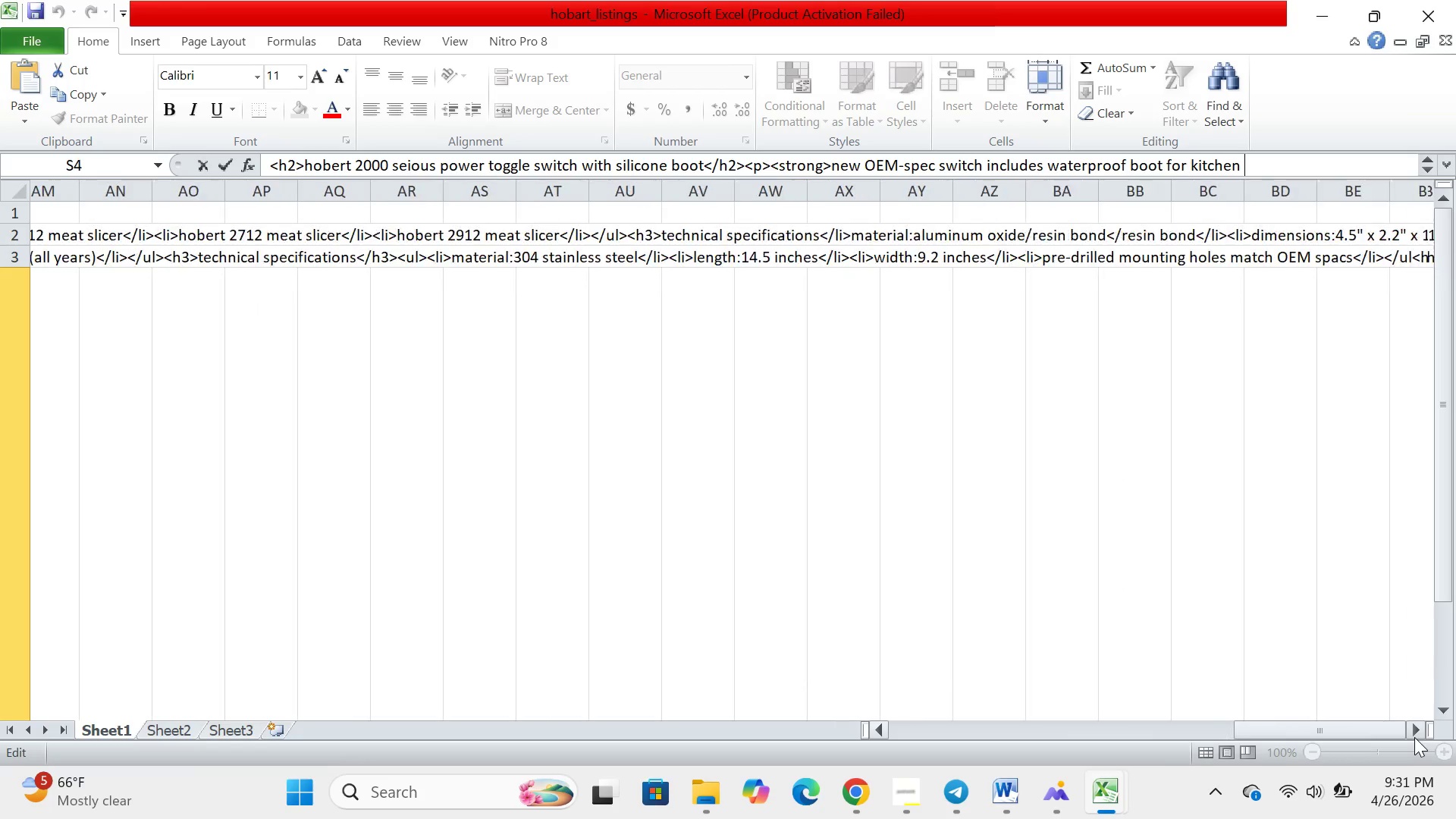 
triple_click([1414, 737])
 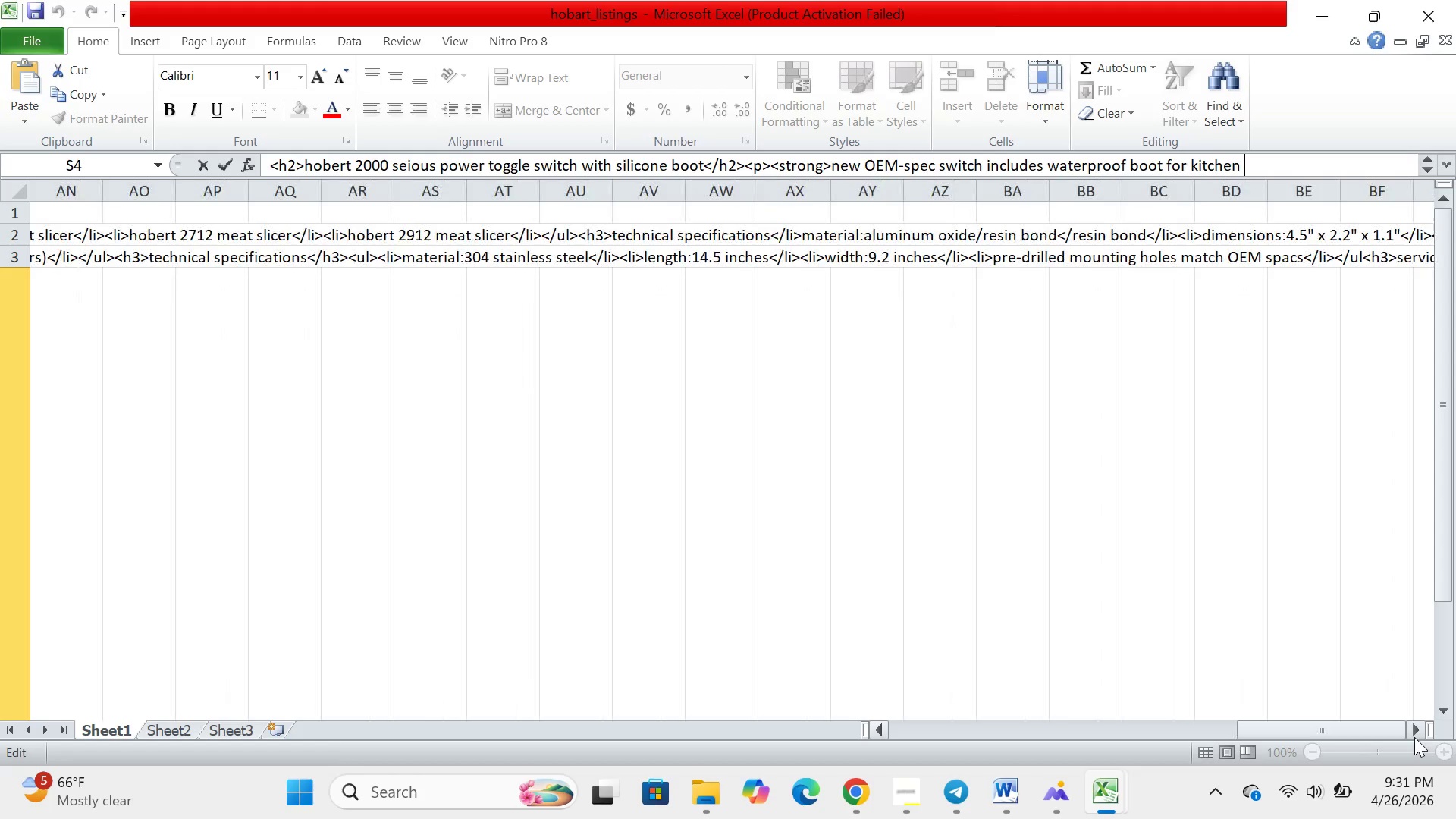 
triple_click([1414, 737])
 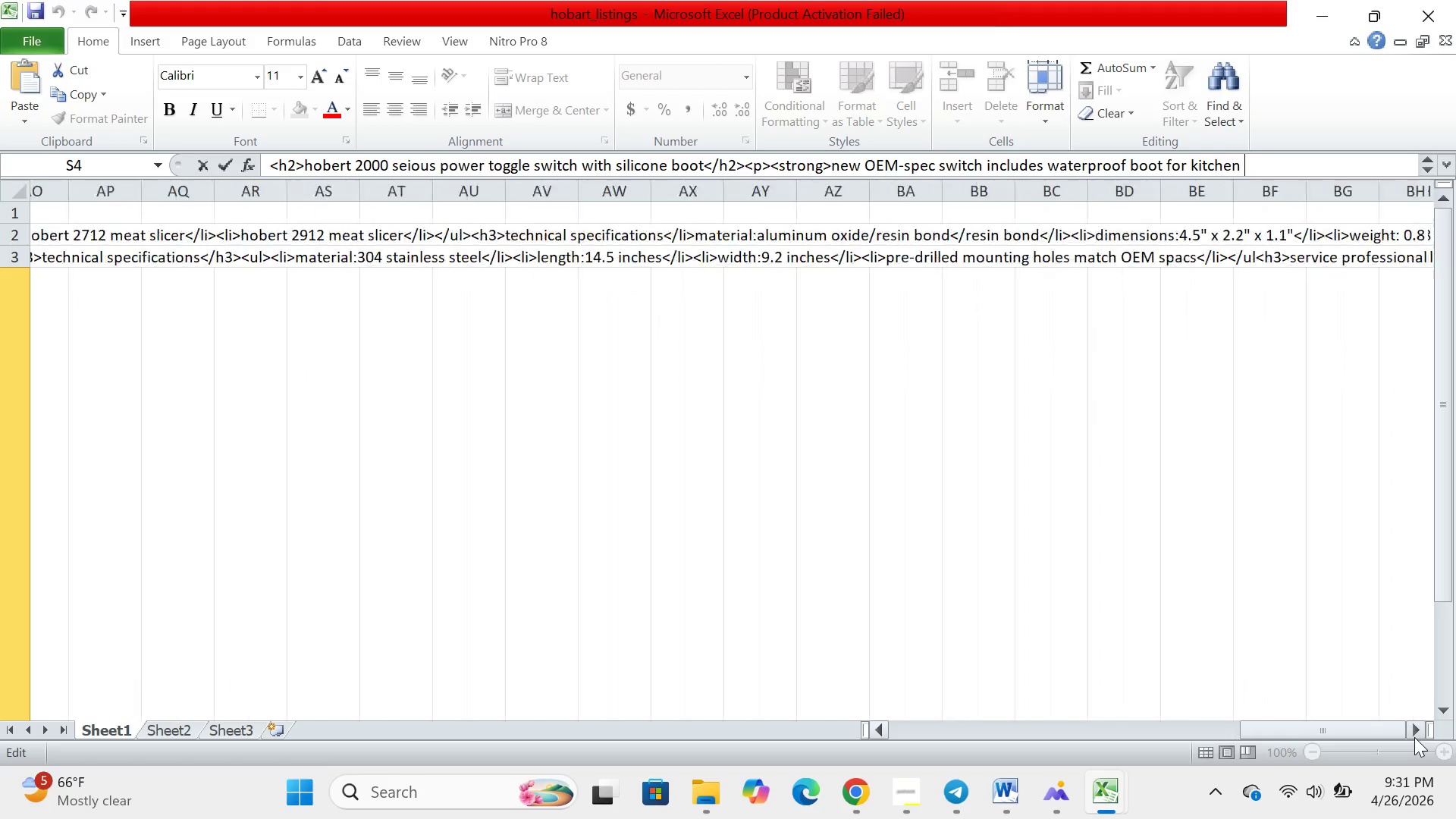 
triple_click([1414, 737])
 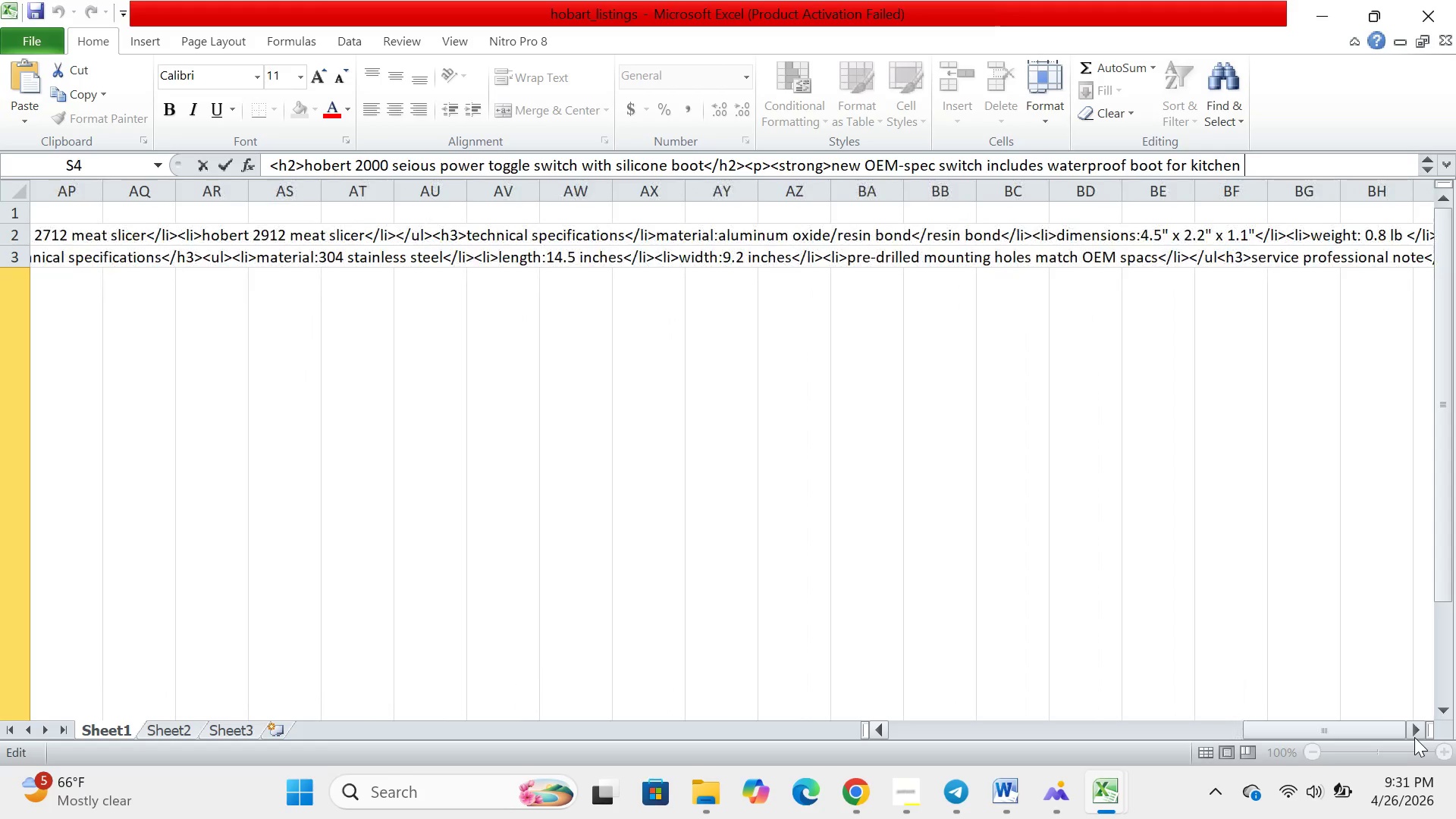 
triple_click([1414, 737])
 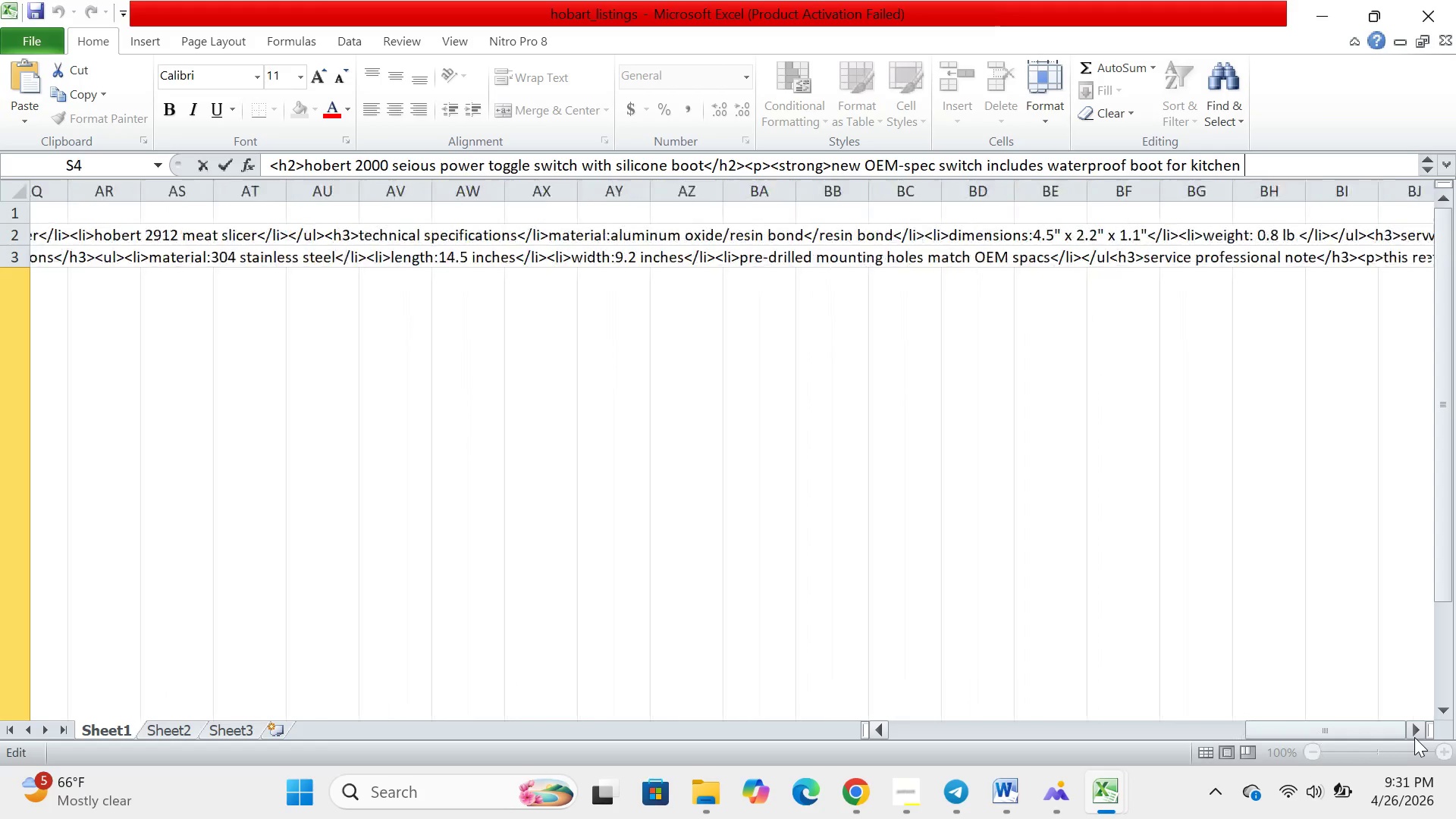 
triple_click([1414, 737])
 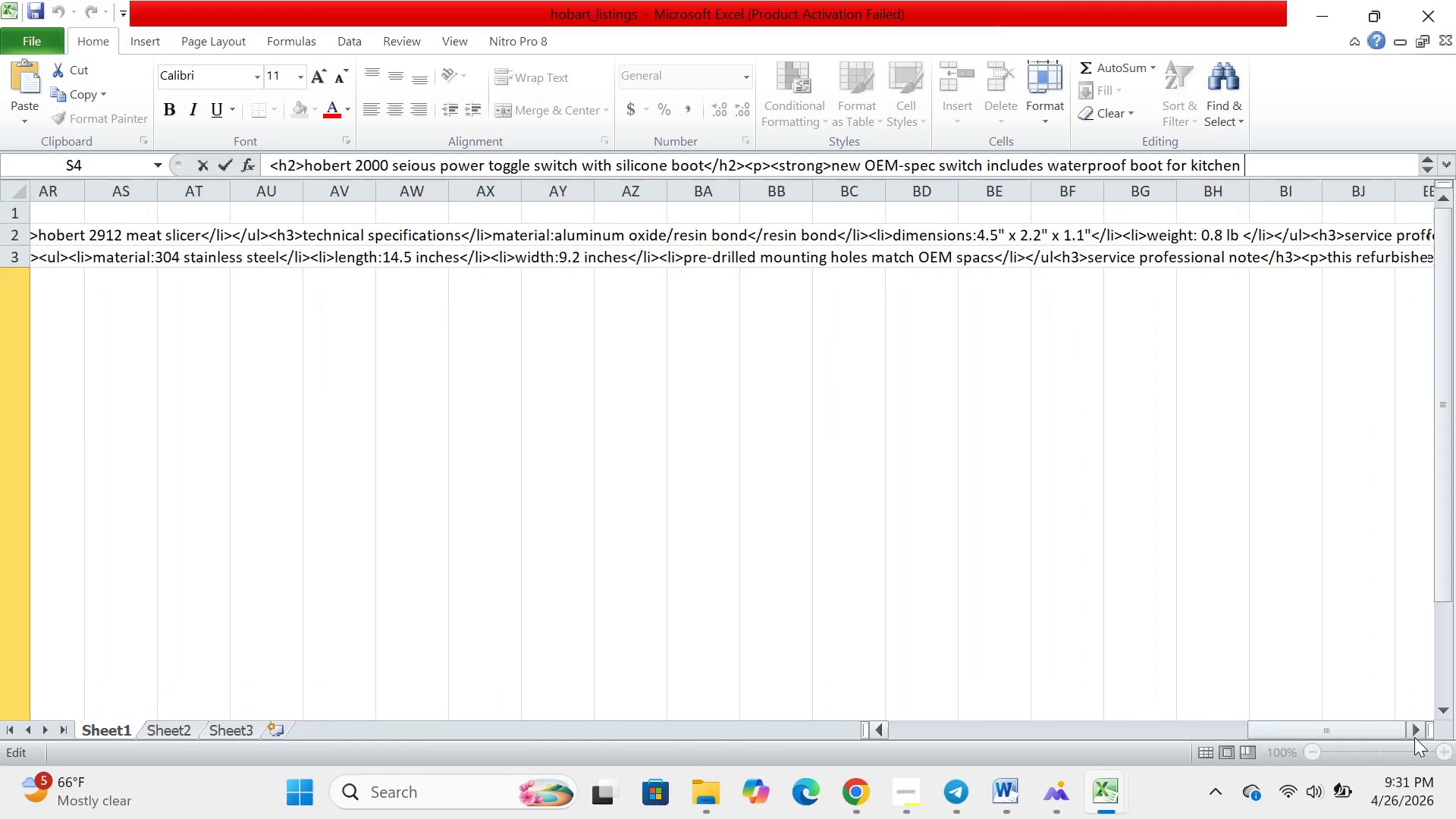 
triple_click([1414, 737])
 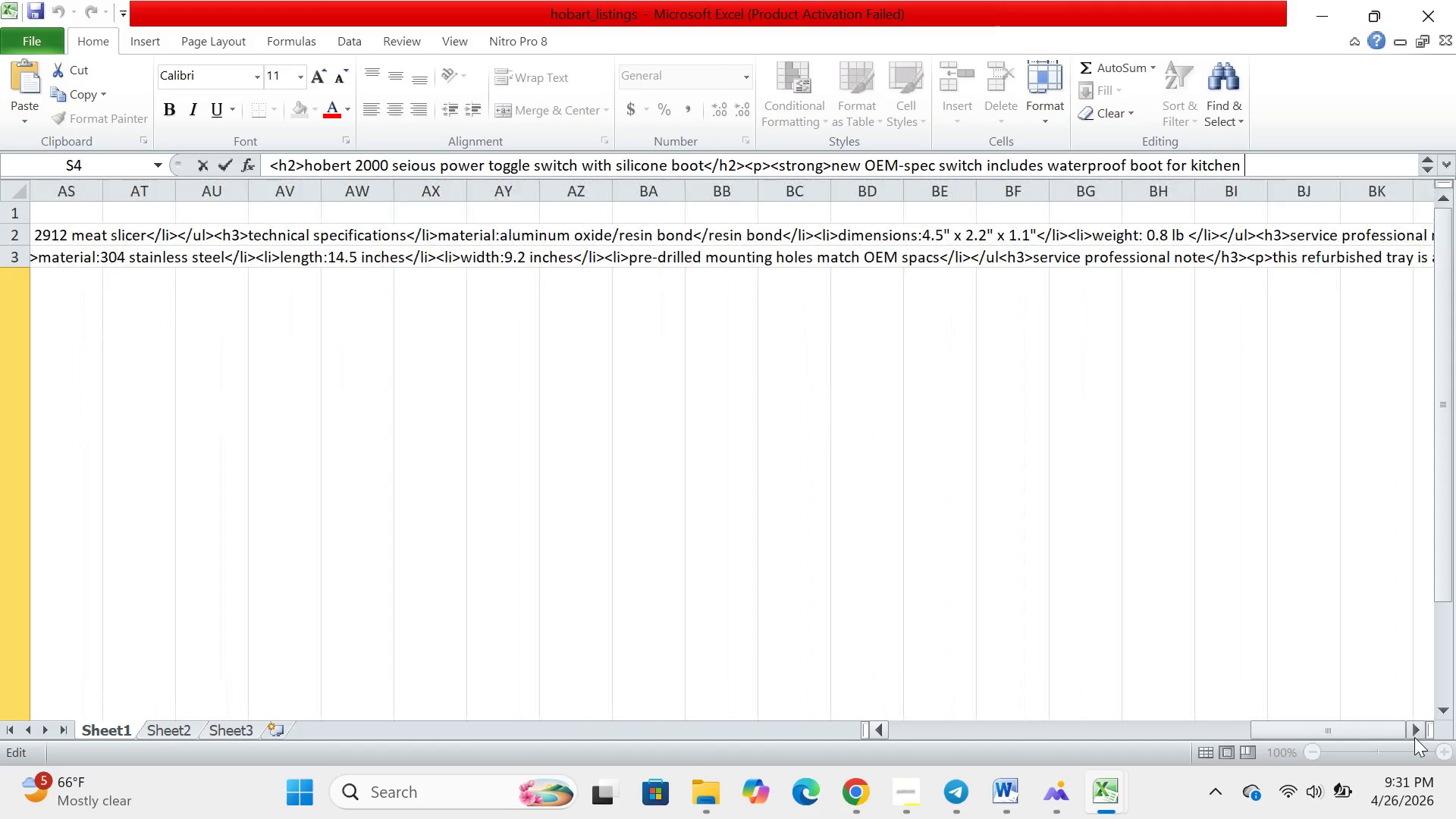 
triple_click([1414, 737])
 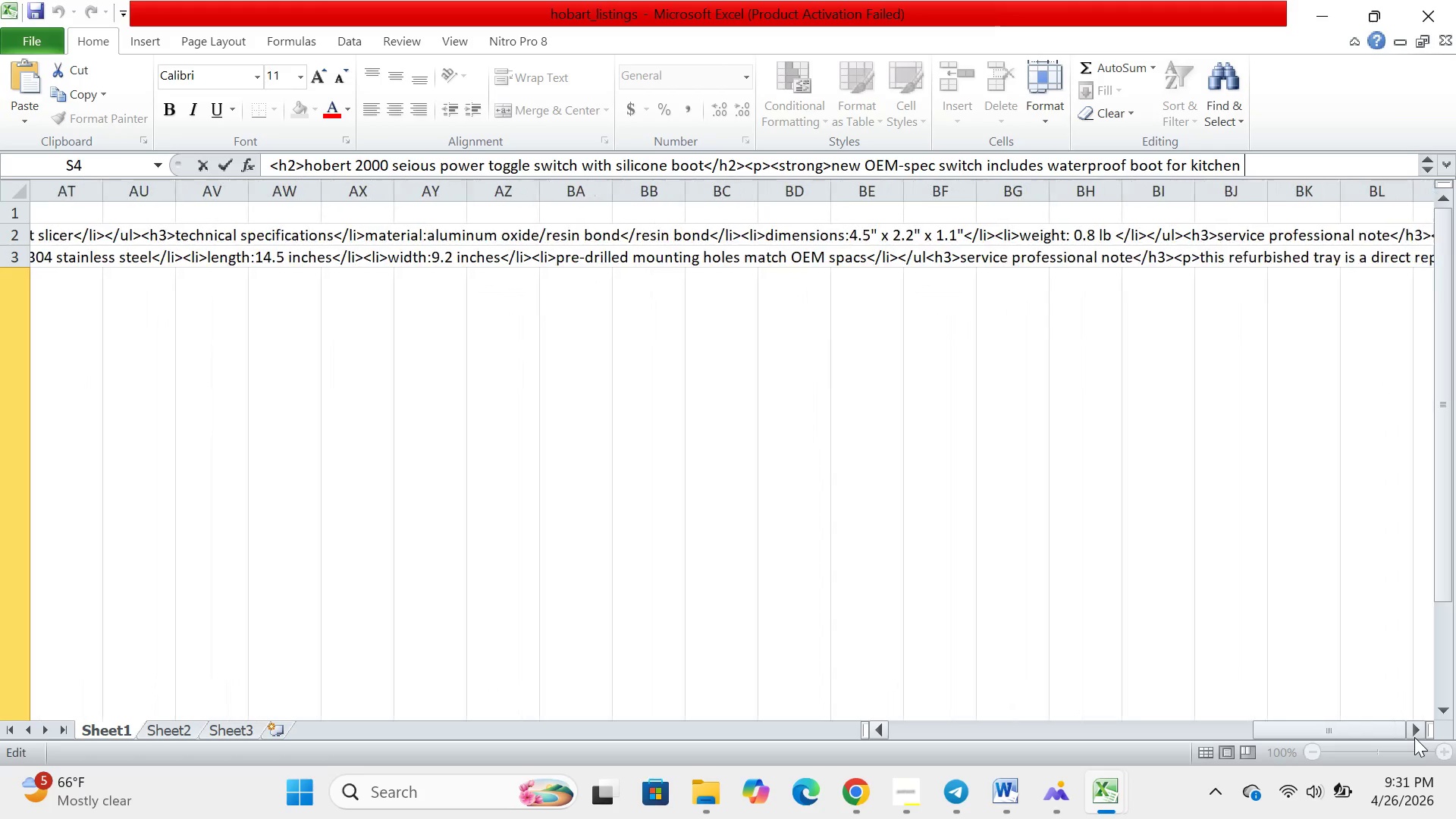 
triple_click([1414, 737])
 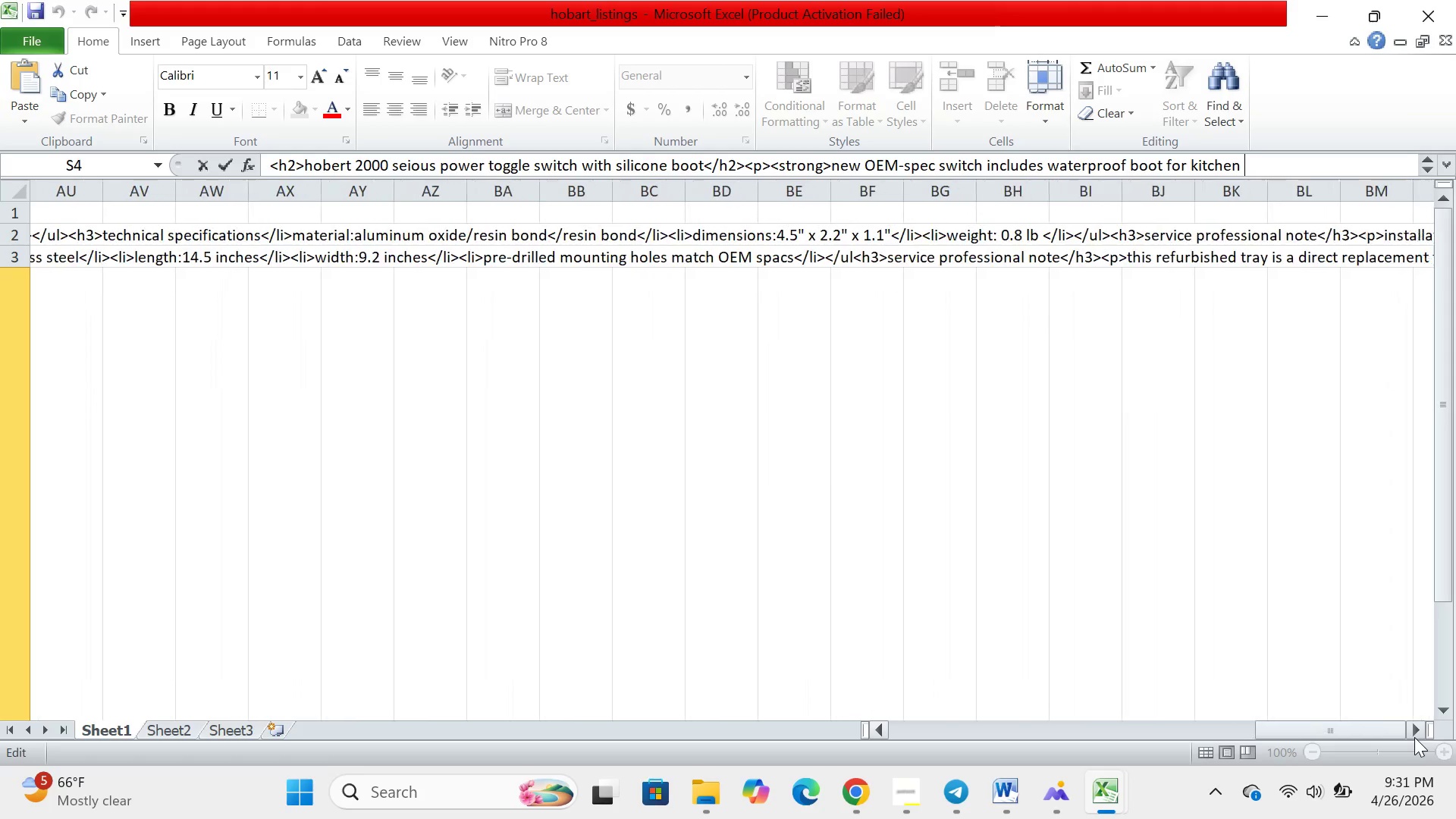 
triple_click([1414, 737])
 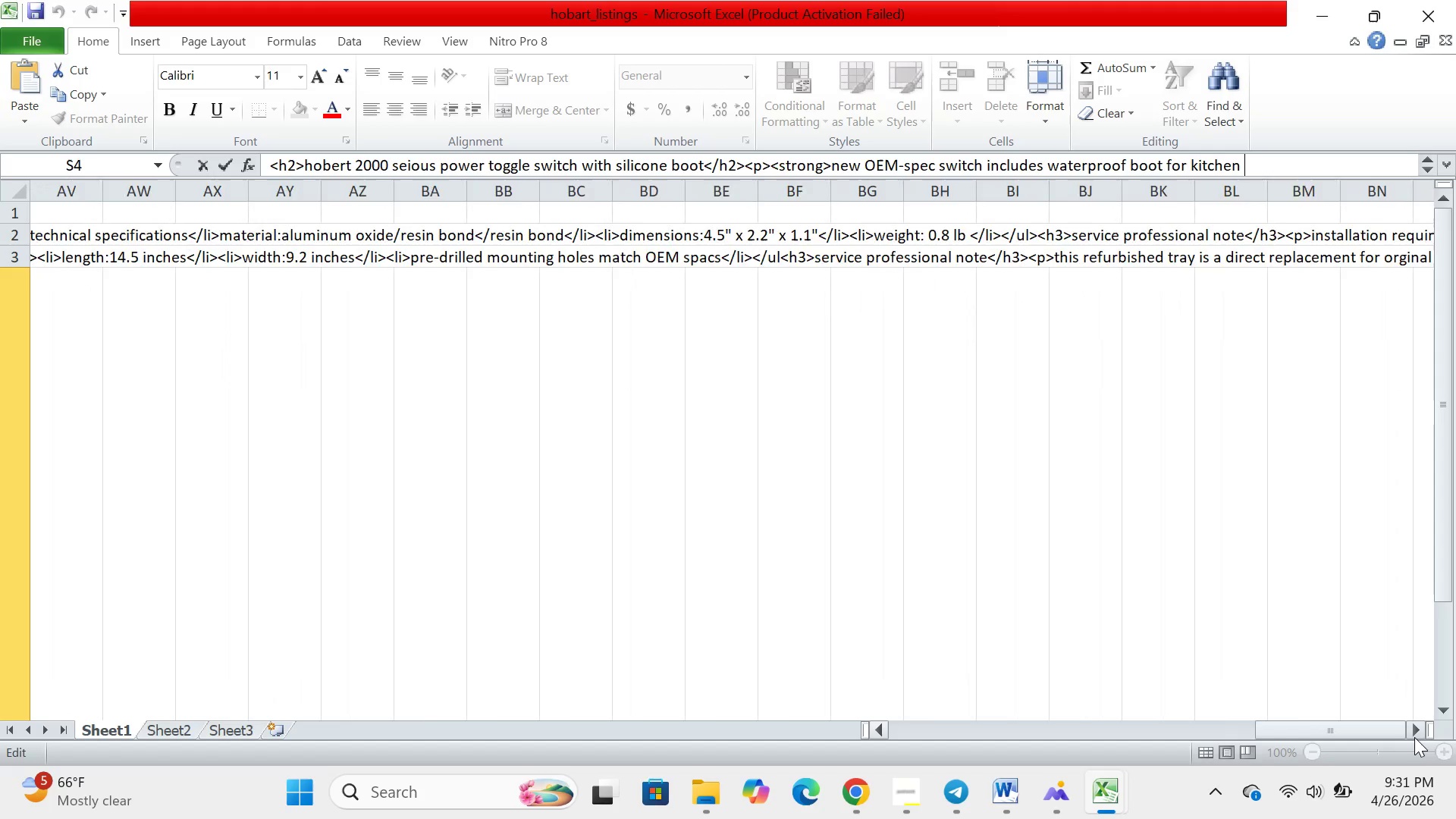 
triple_click([1414, 737])
 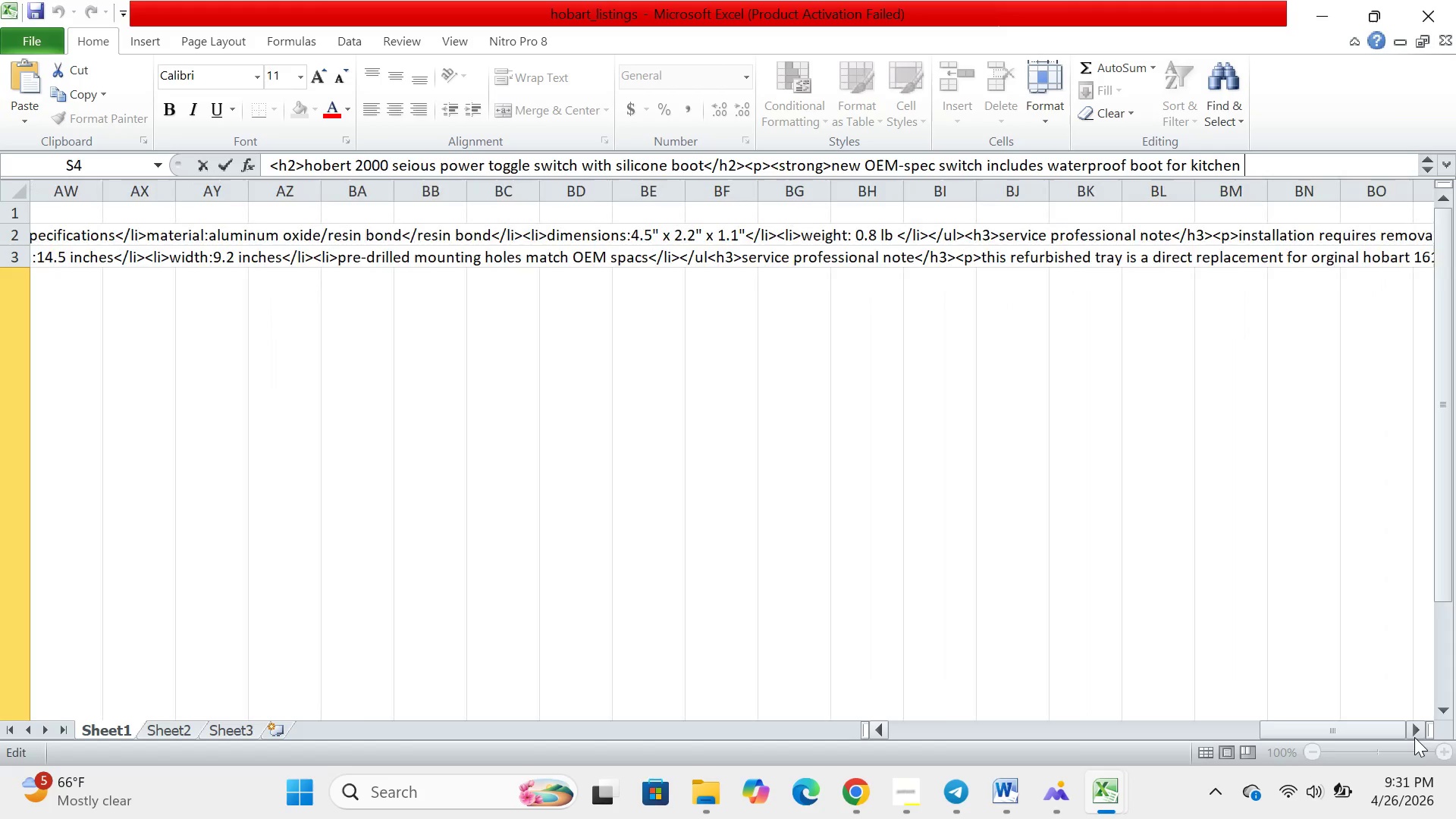 
triple_click([1414, 737])
 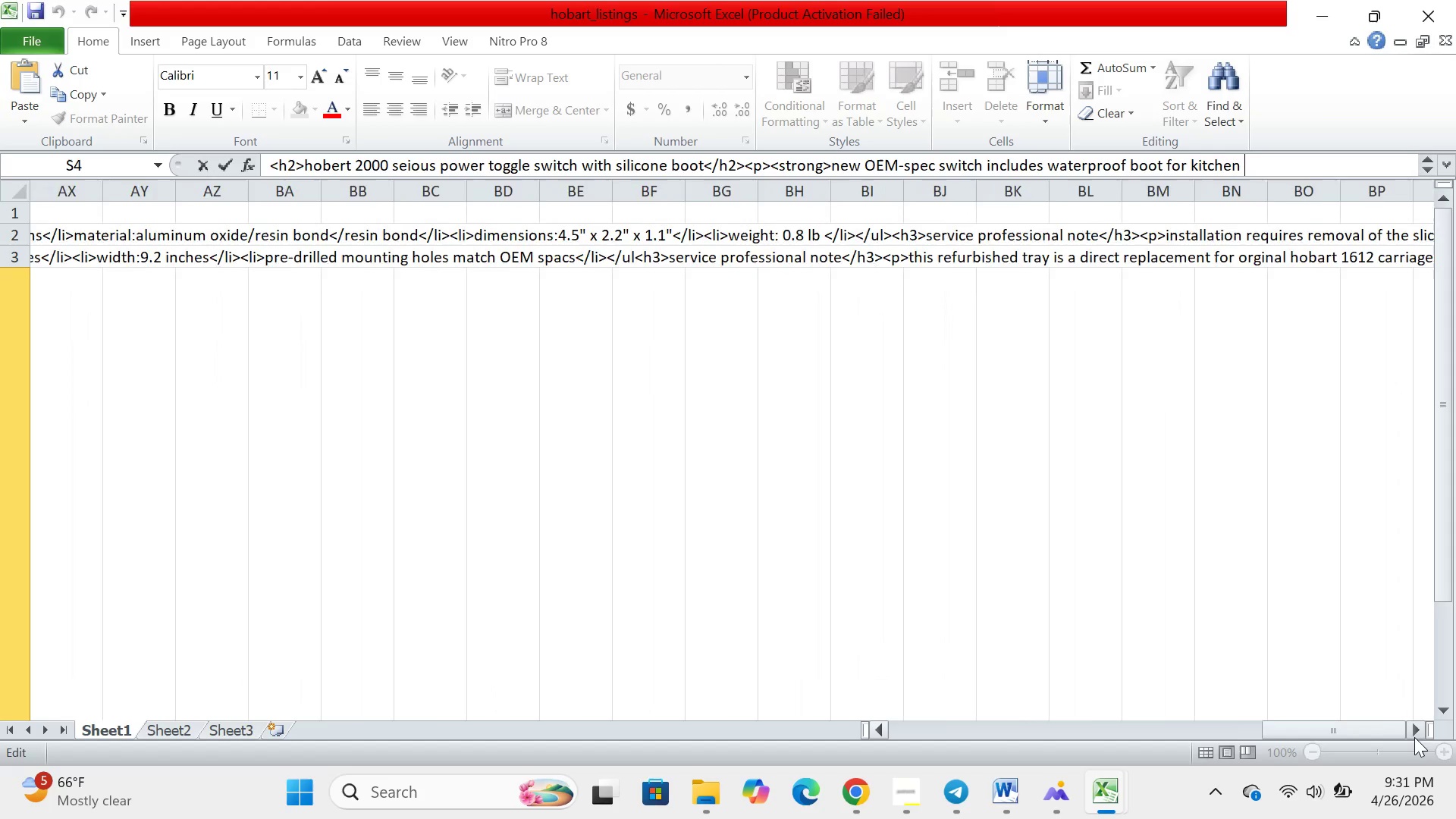 
triple_click([1414, 737])
 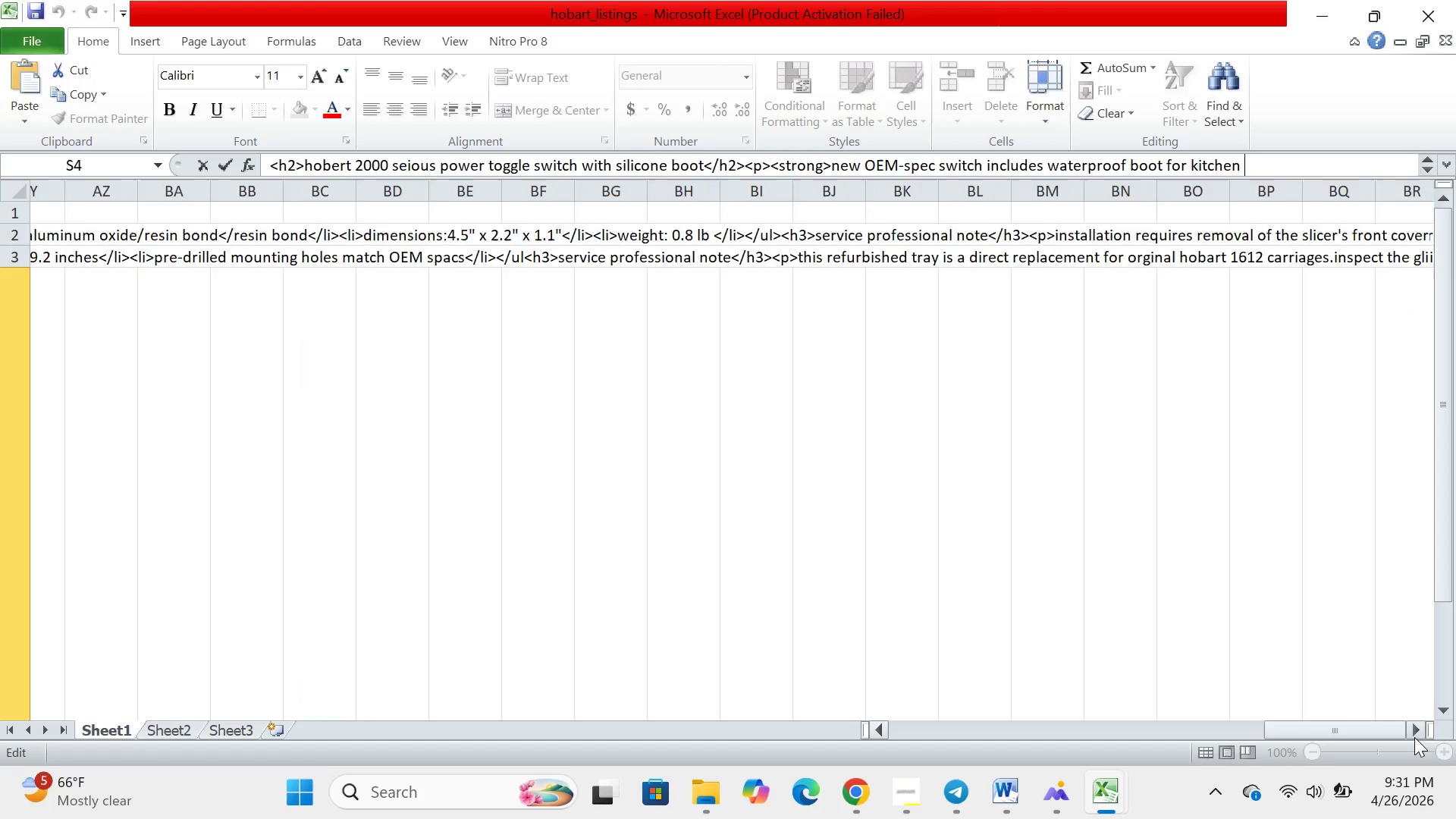 
triple_click([1414, 737])
 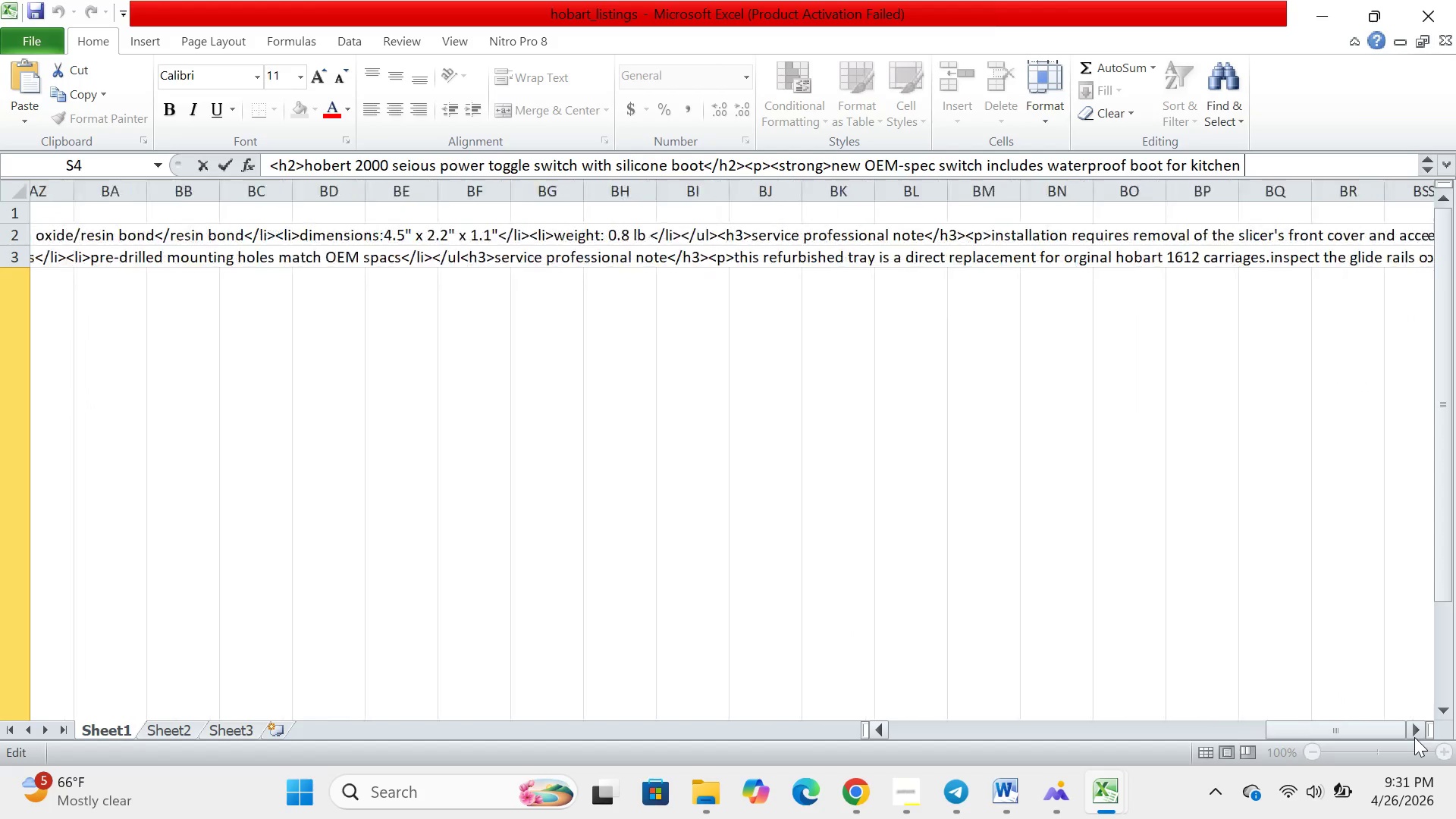 
triple_click([1414, 737])
 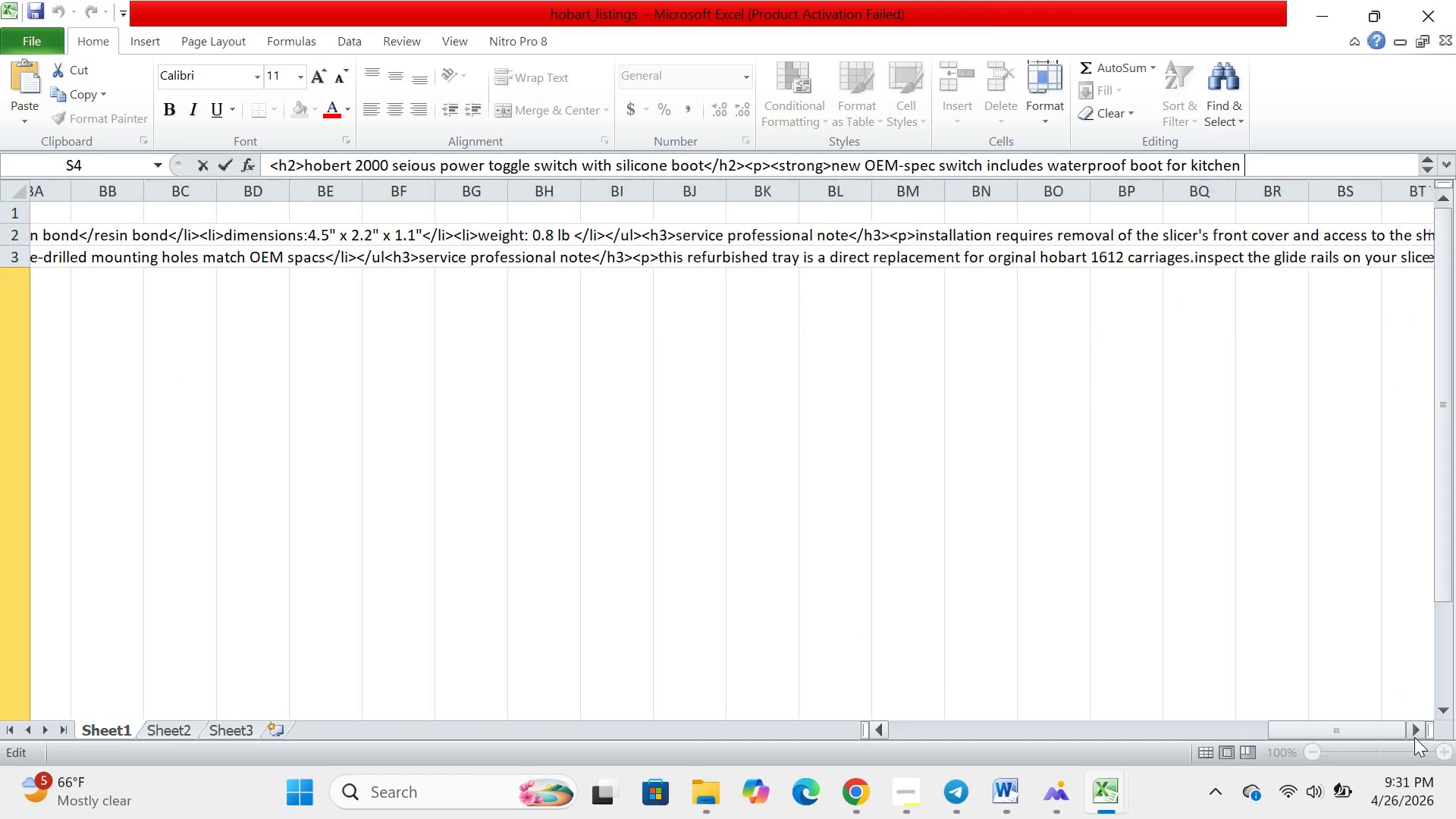 
triple_click([1414, 737])
 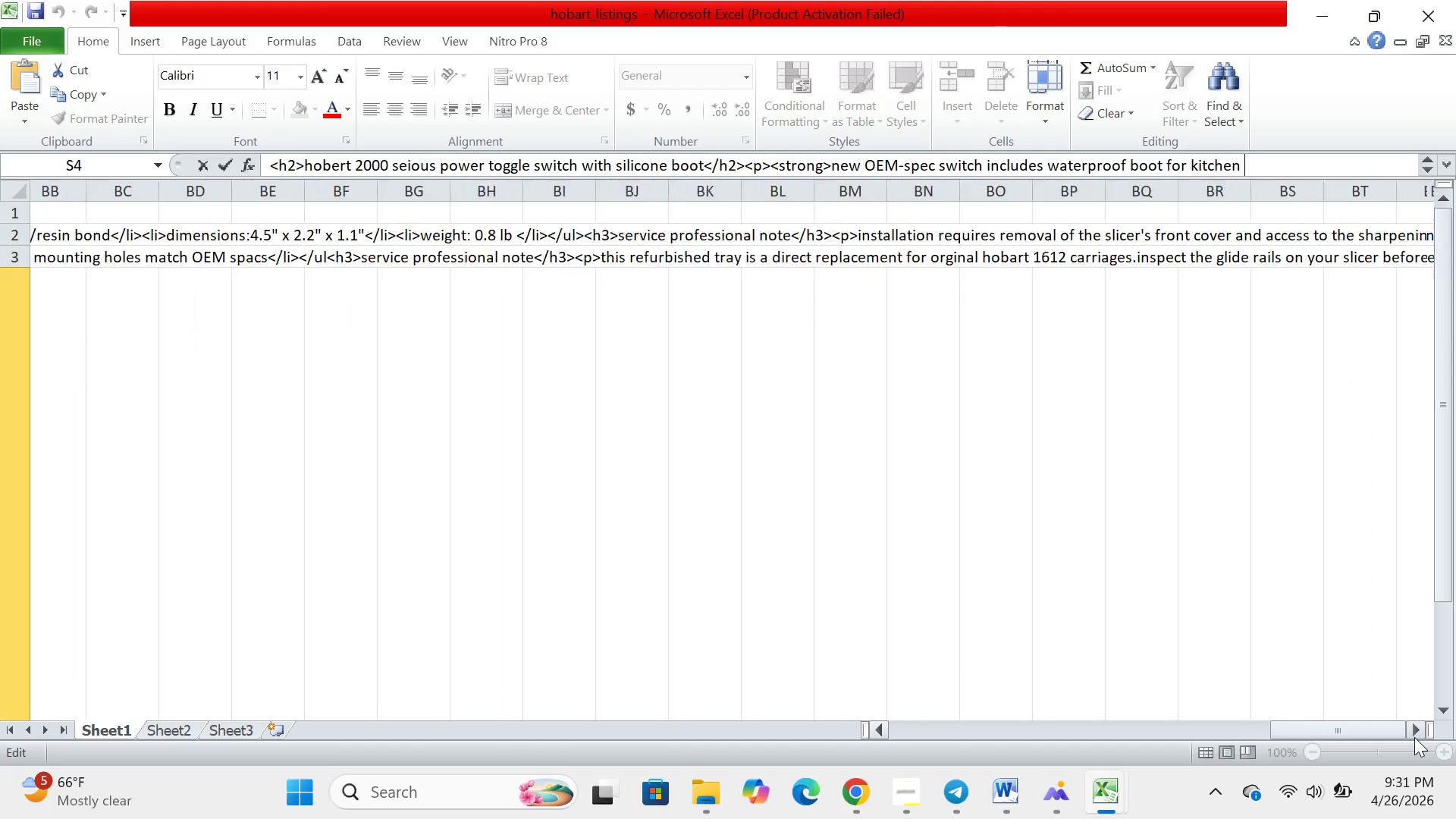 
triple_click([1414, 737])
 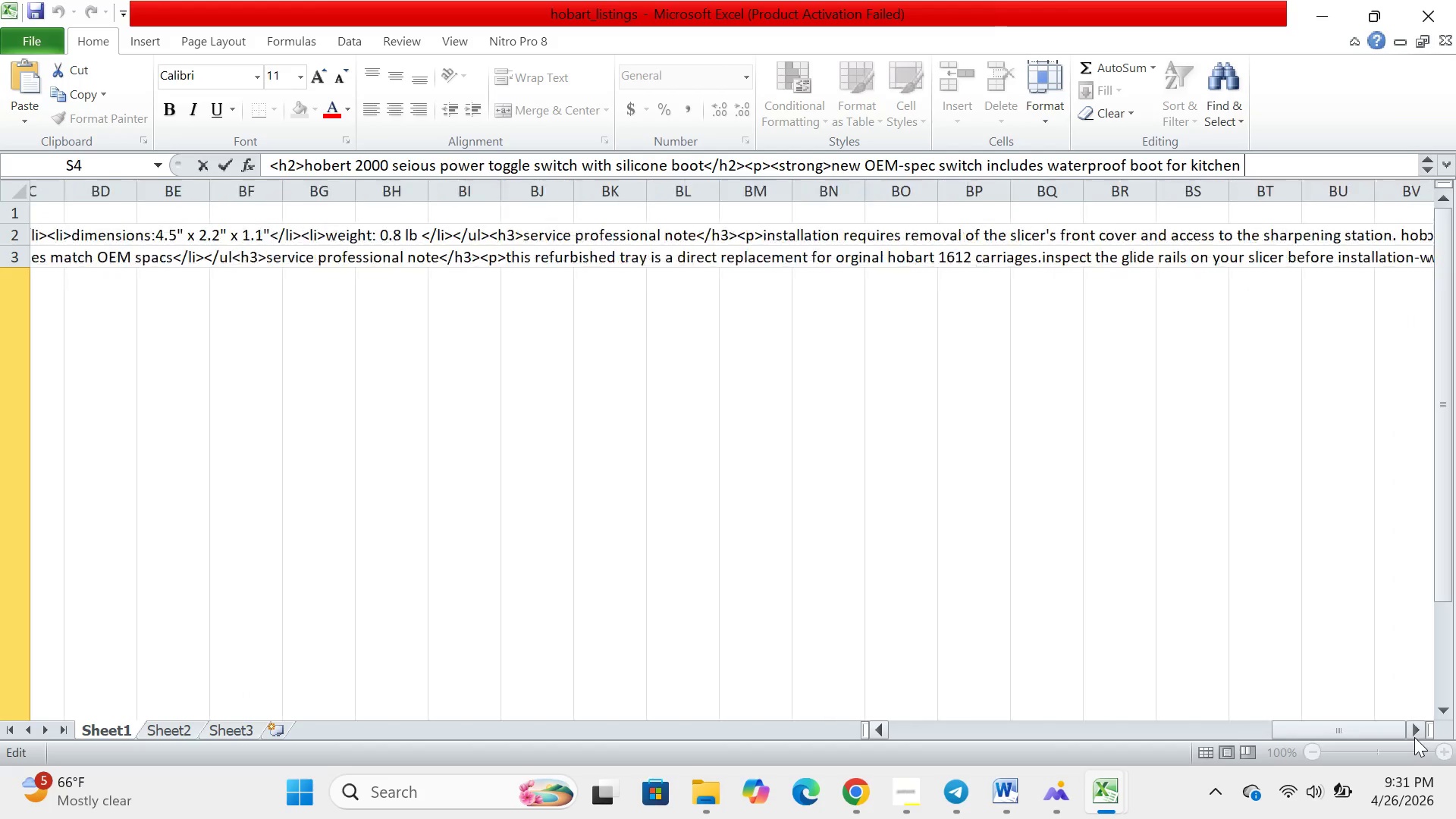 
triple_click([1414, 737])
 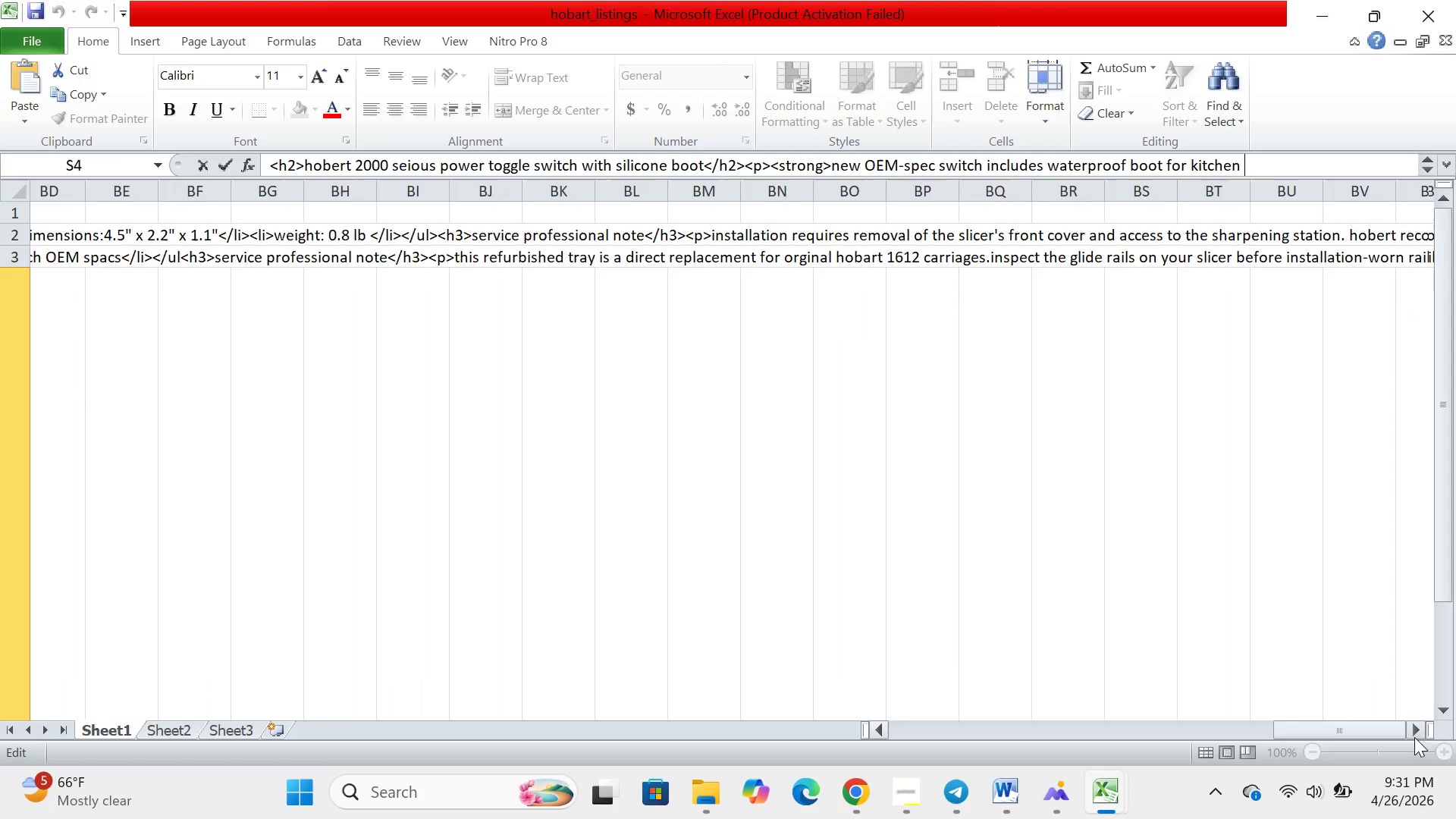 
triple_click([1414, 737])
 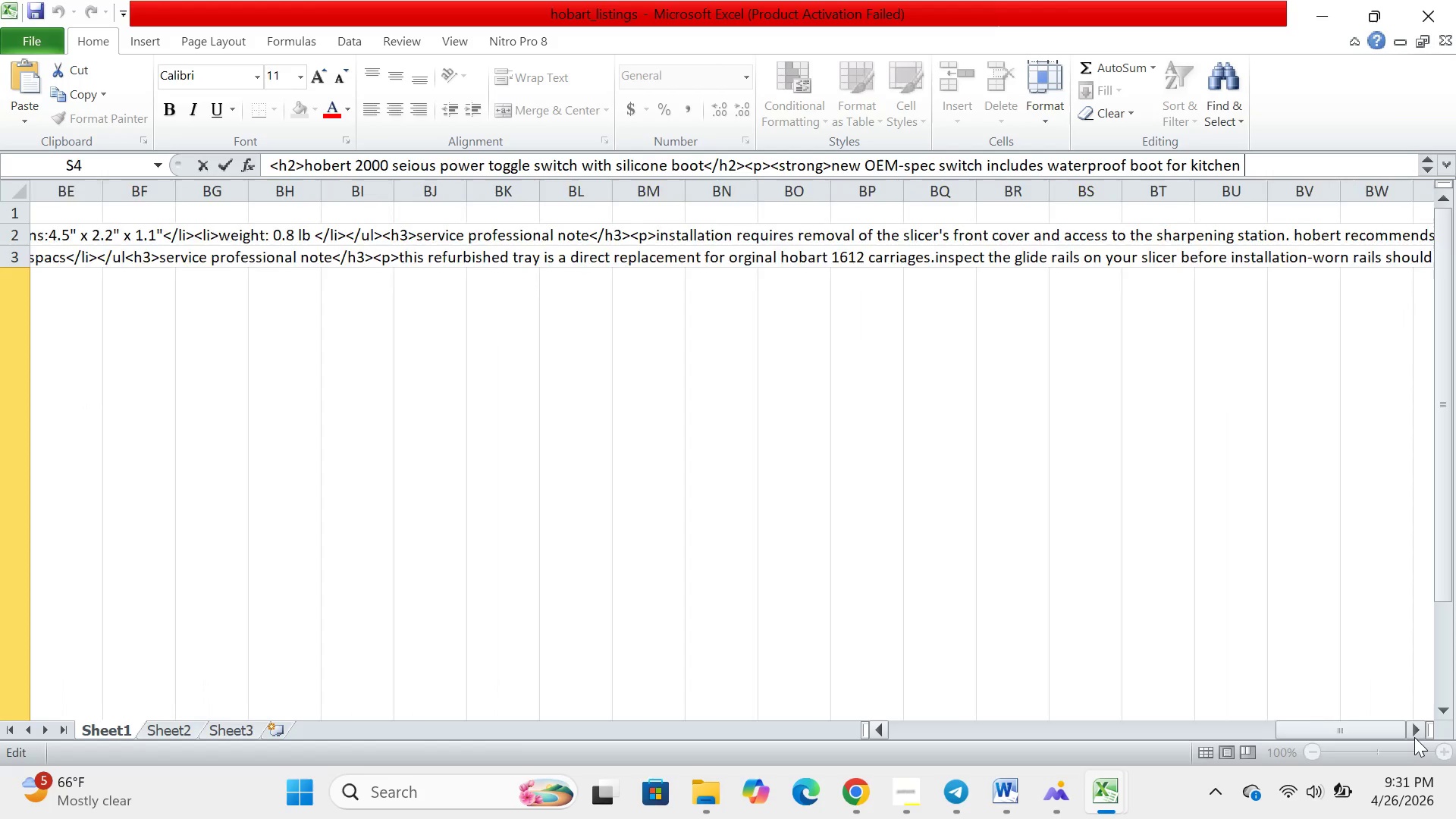 
triple_click([1414, 737])
 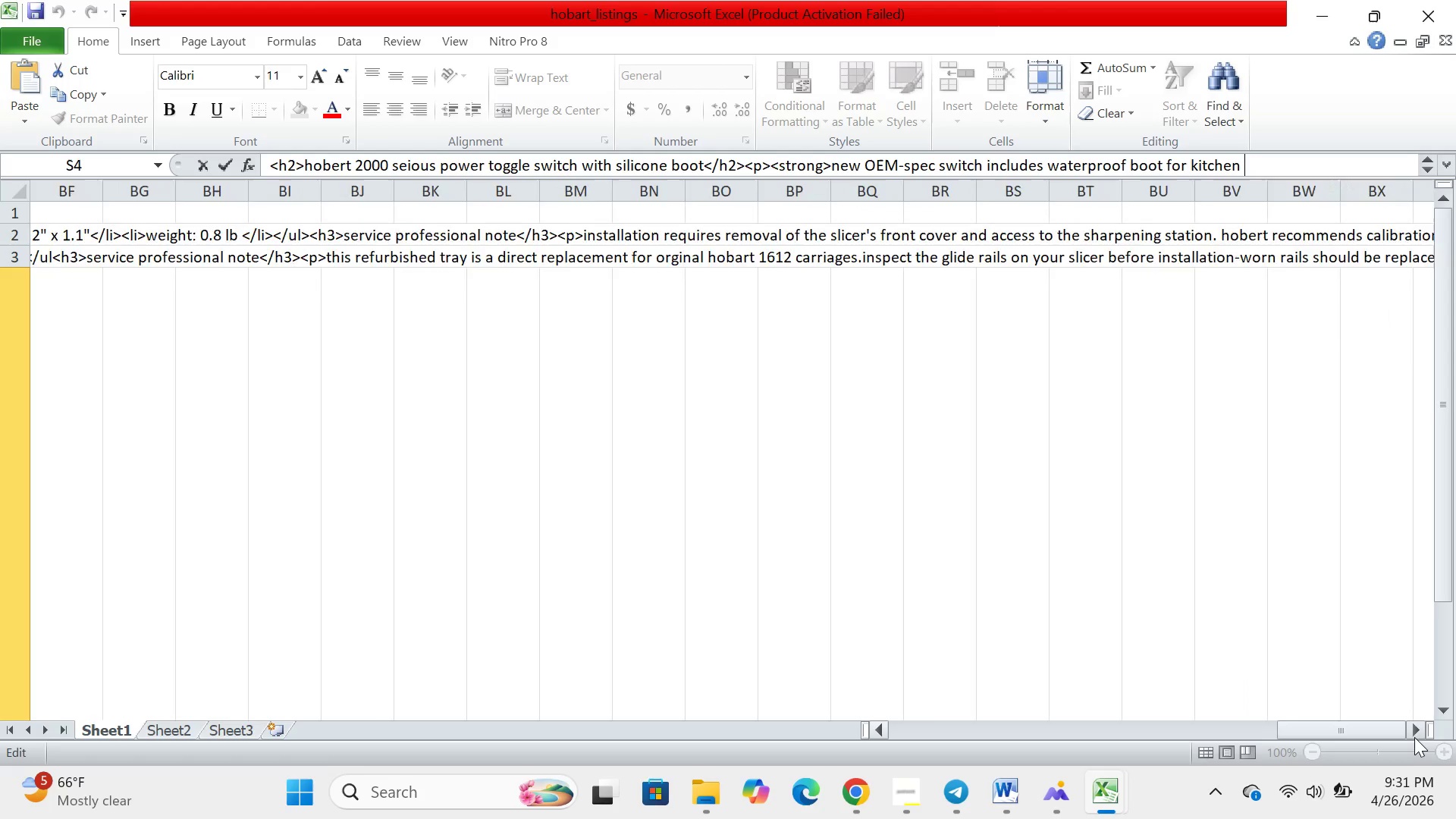 
triple_click([1414, 737])
 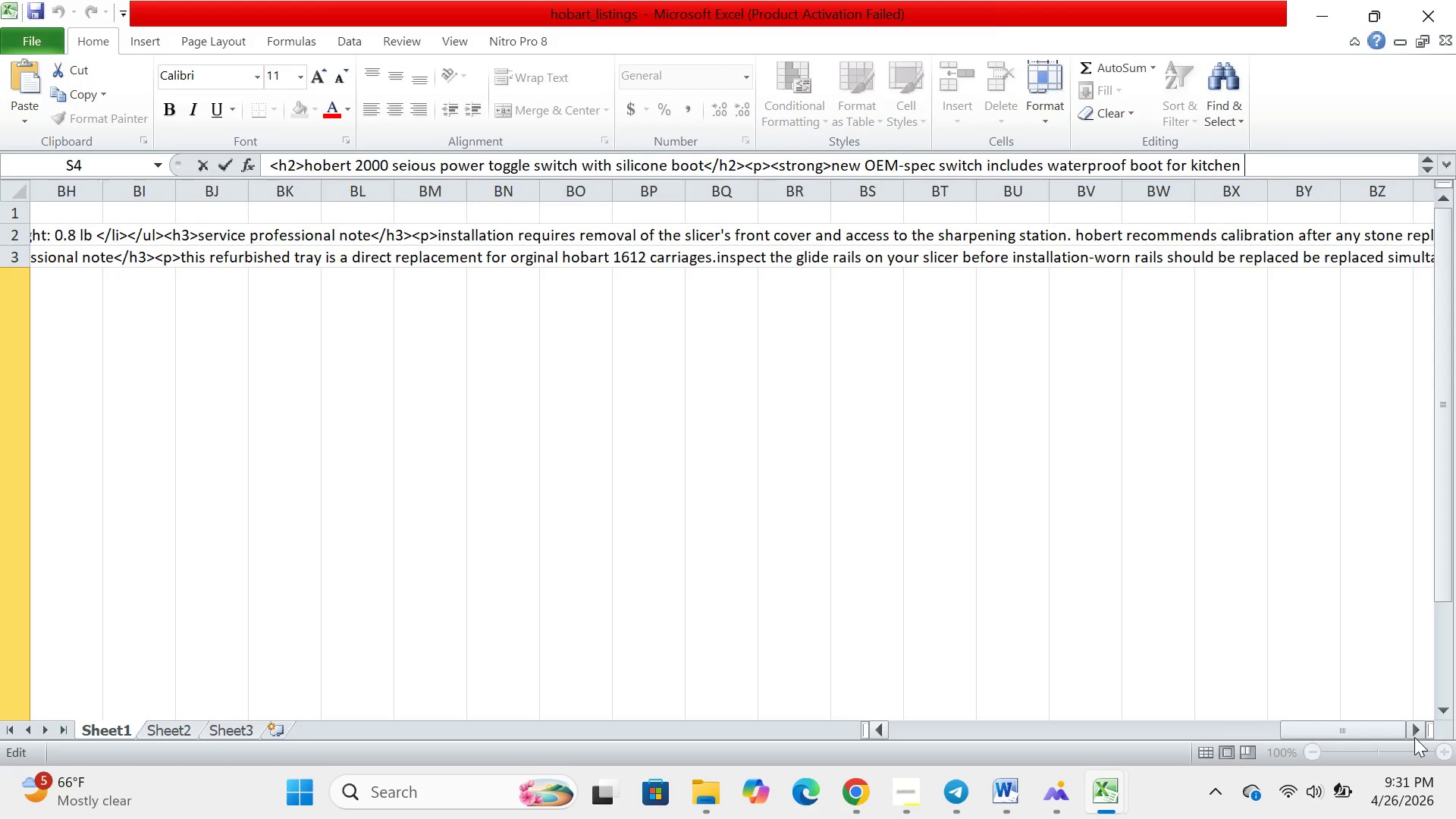 
triple_click([1414, 737])
 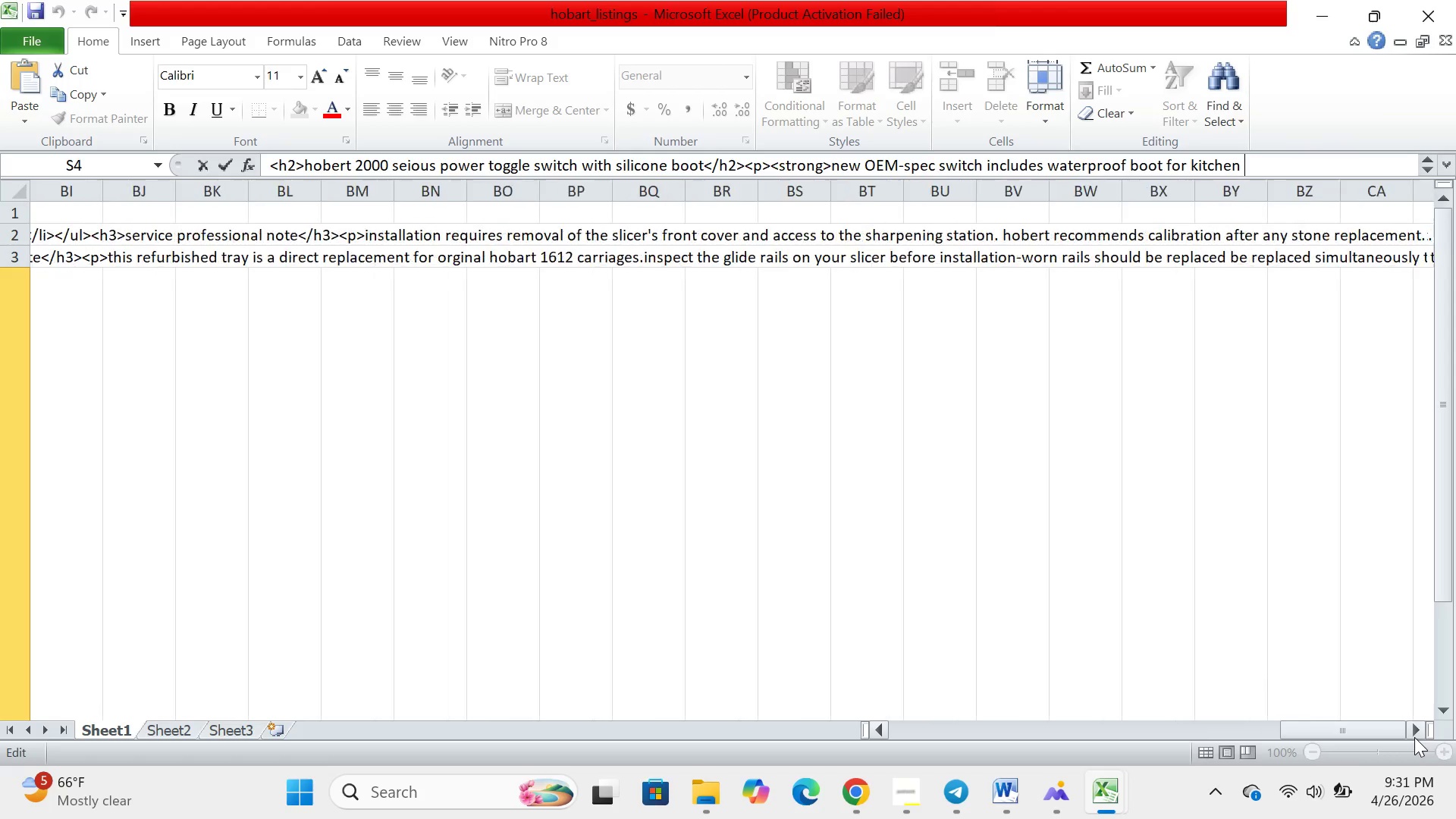 
double_click([1414, 737])
 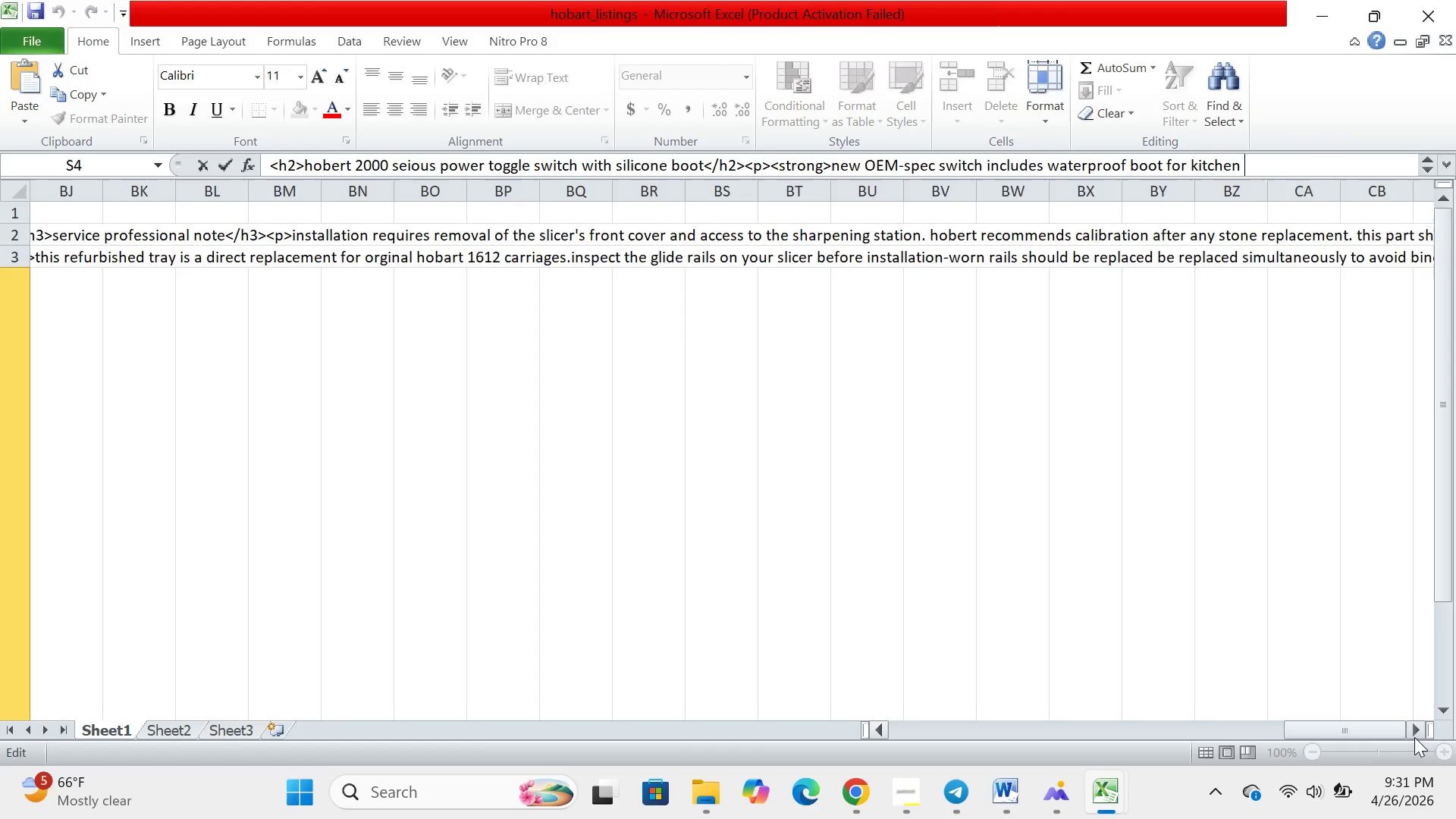 
triple_click([1414, 737])
 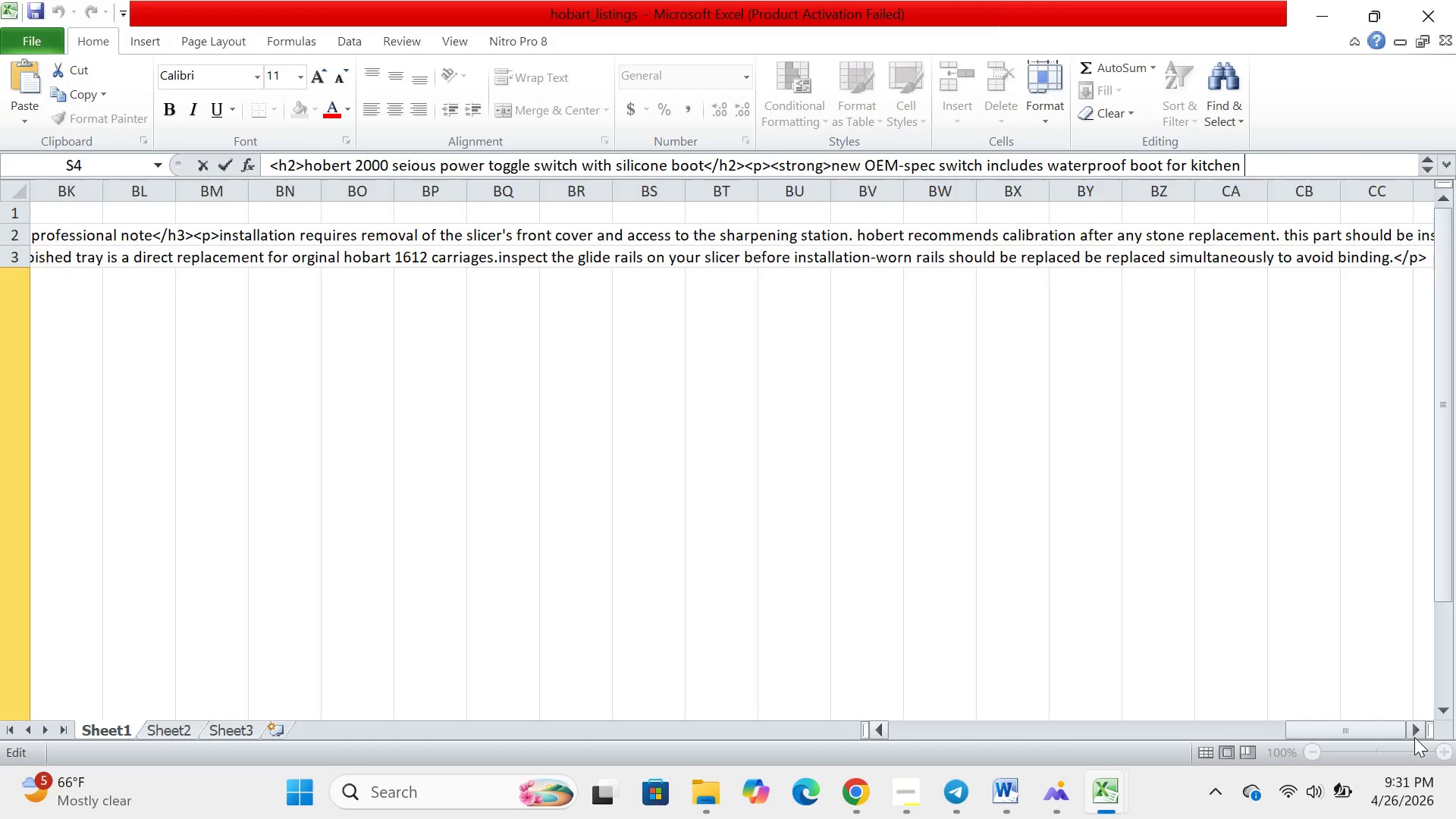 
triple_click([1414, 737])
 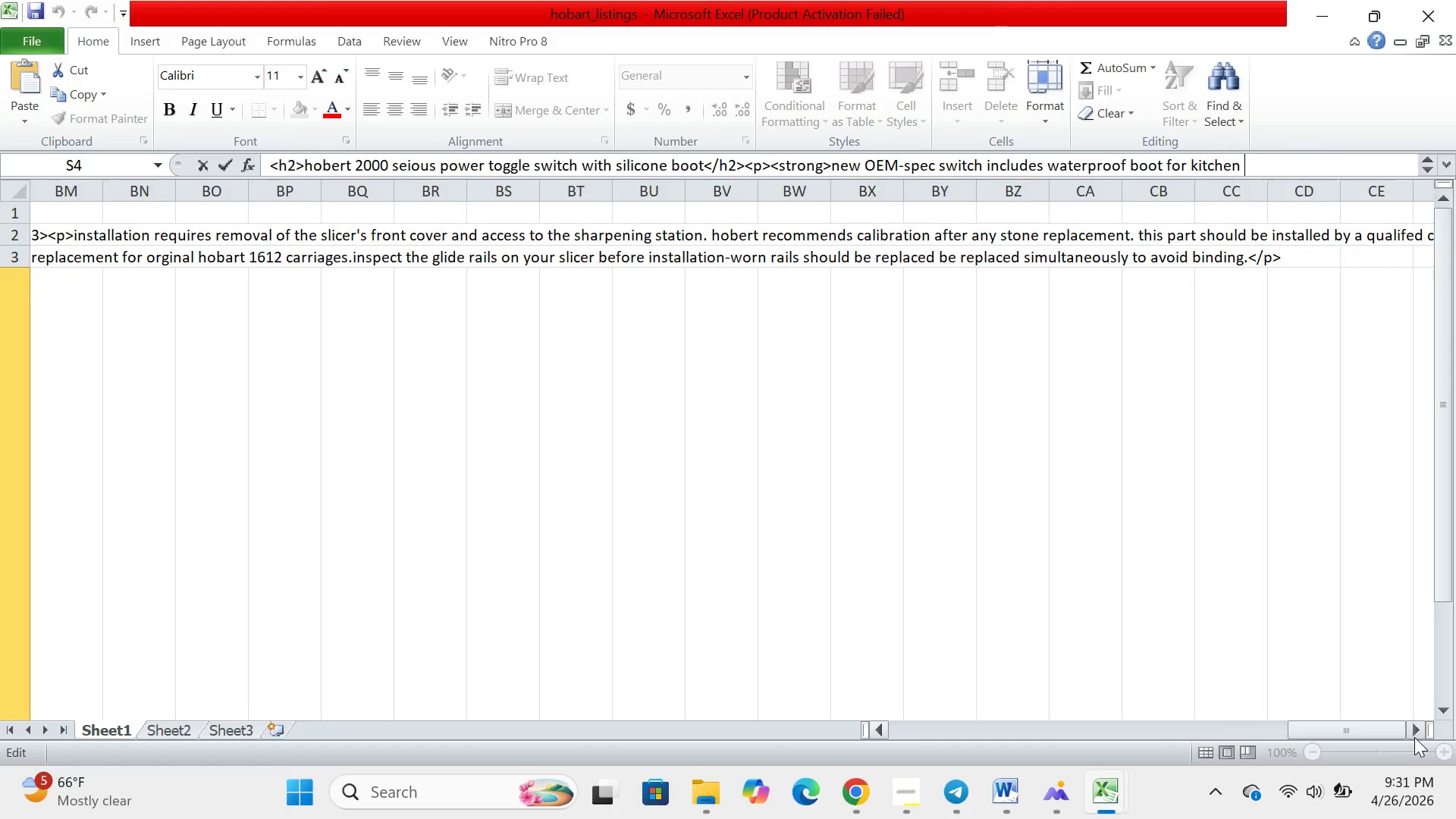 
triple_click([1414, 737])
 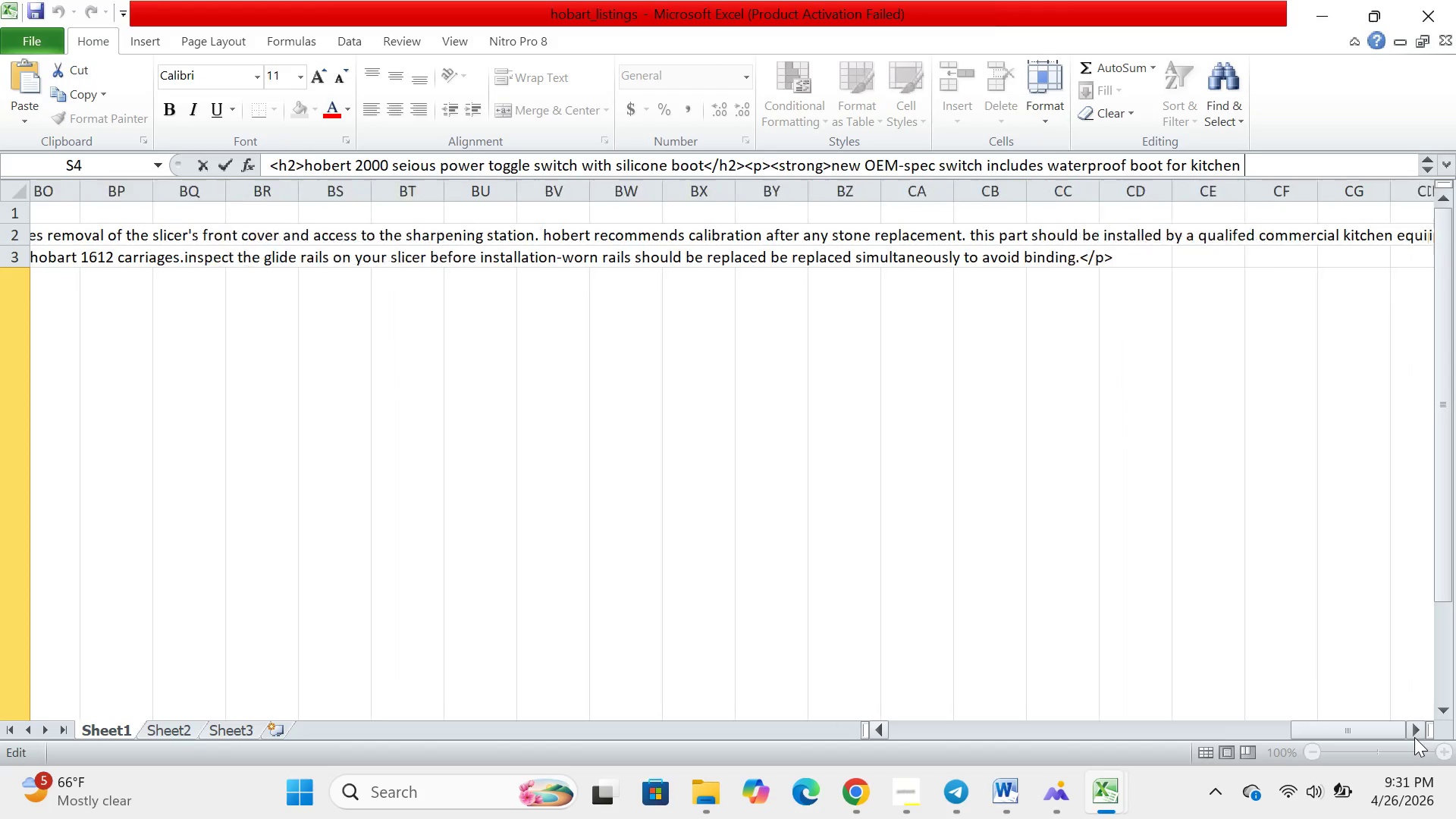 
triple_click([1414, 737])
 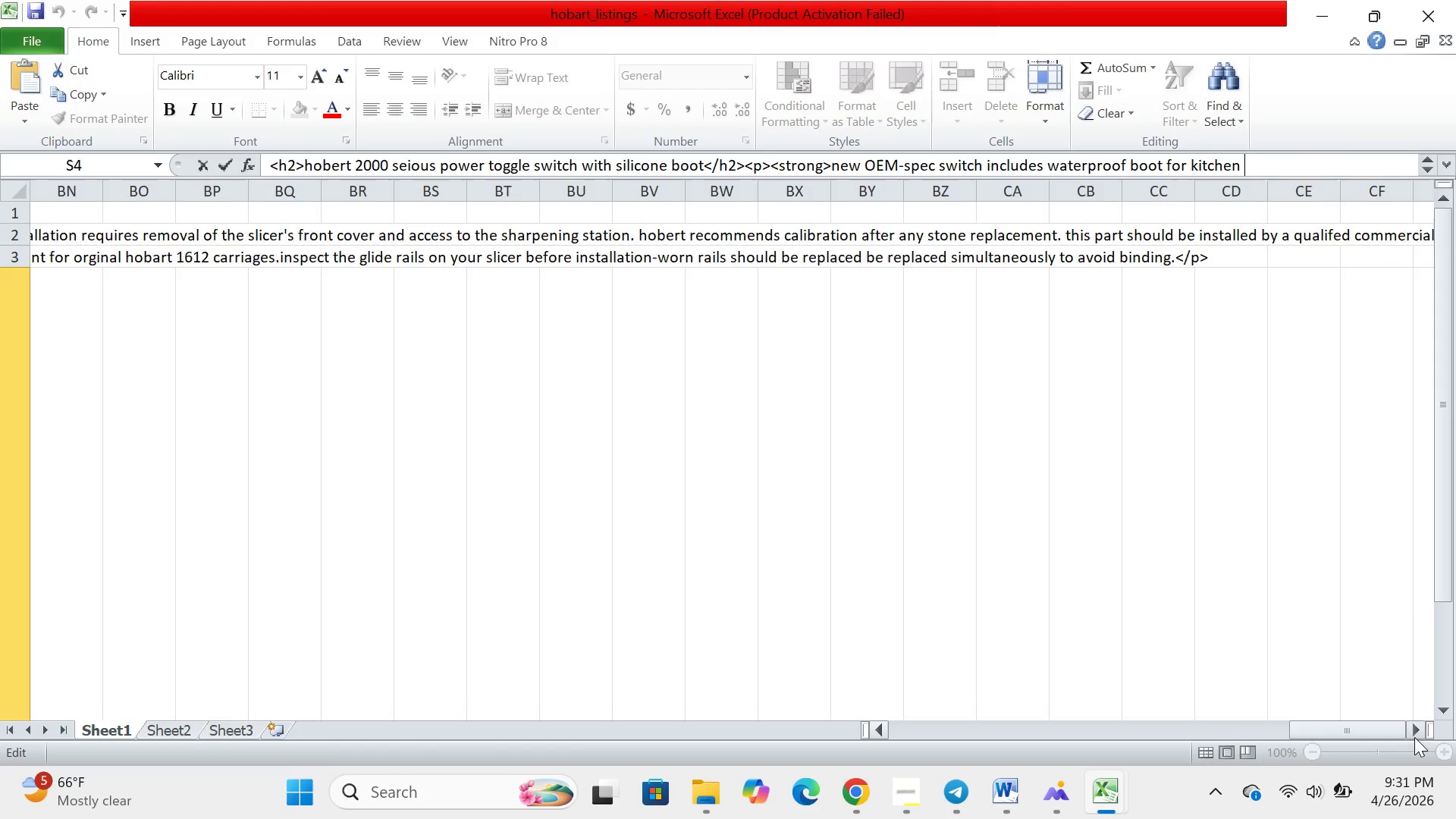 
triple_click([1414, 737])
 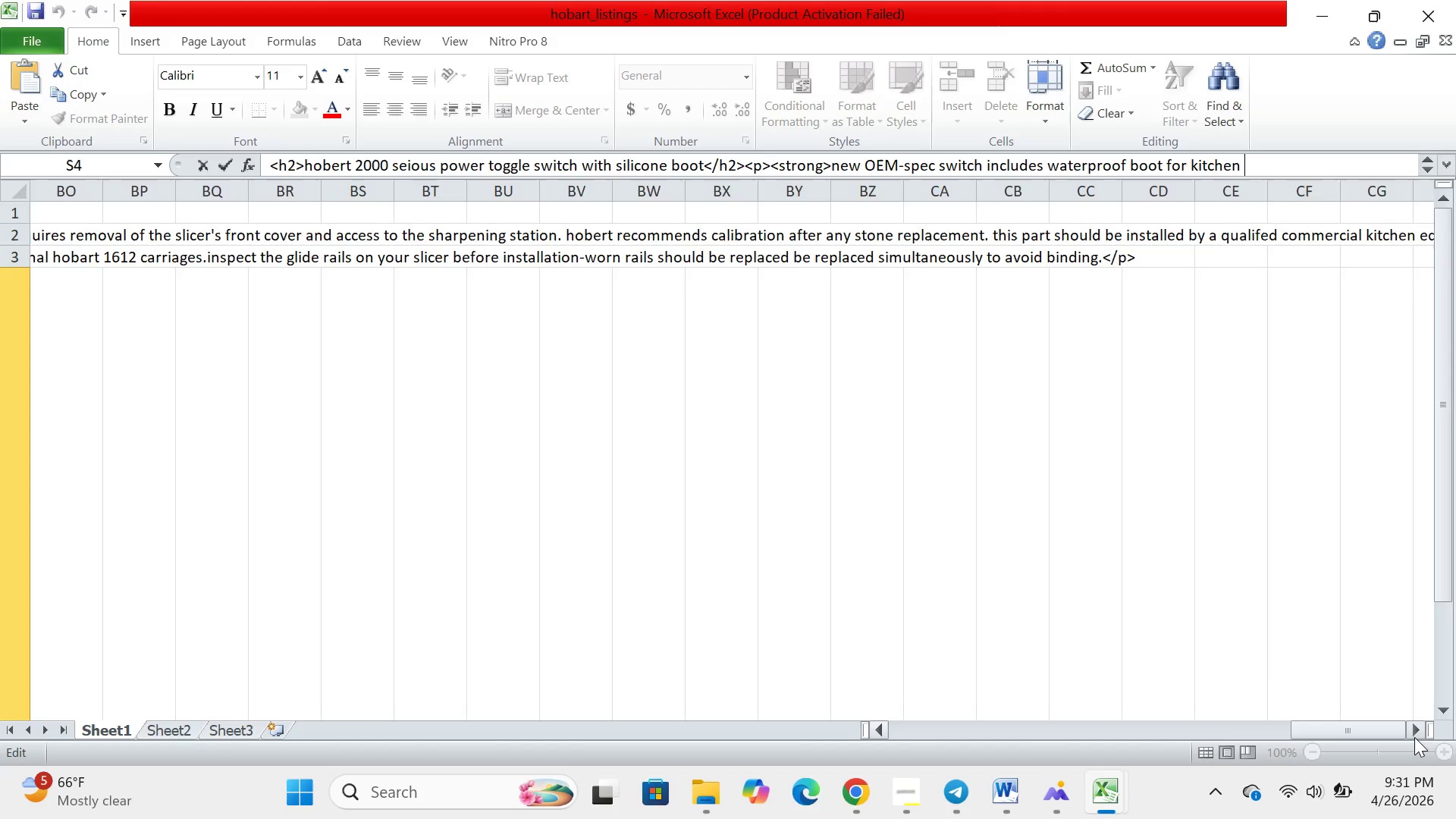 
triple_click([1414, 737])
 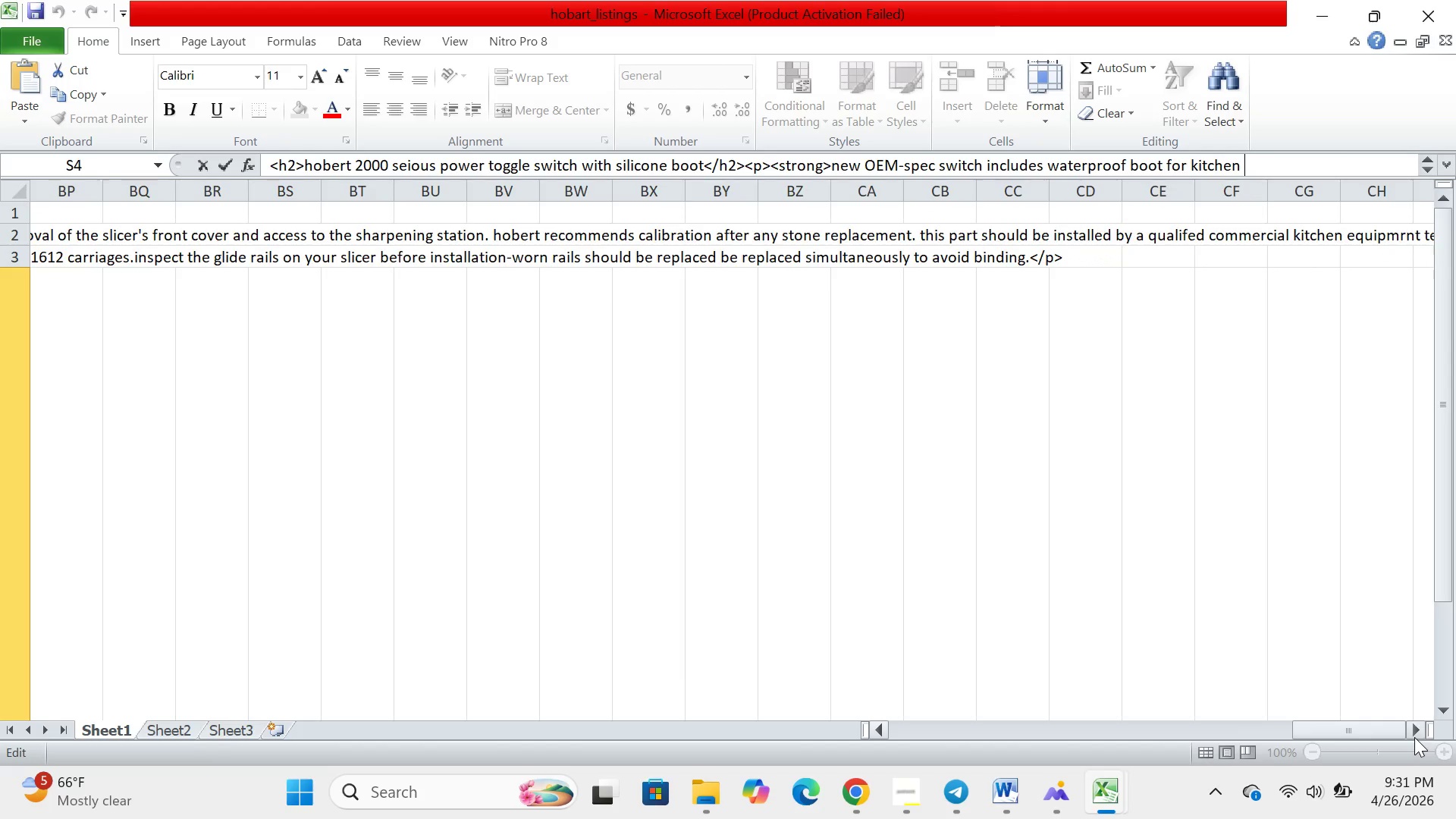 
triple_click([1414, 737])
 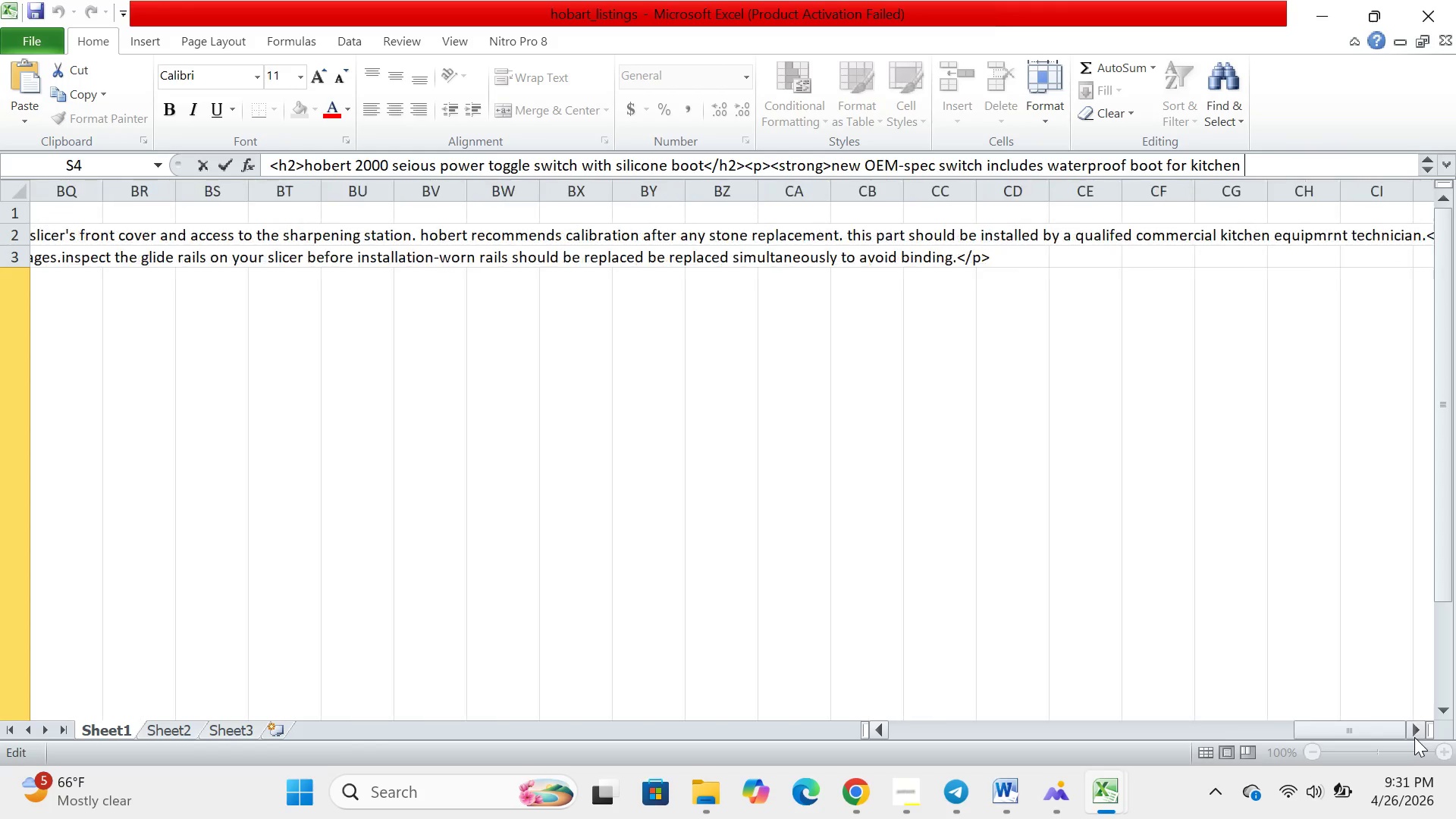 
triple_click([1414, 737])
 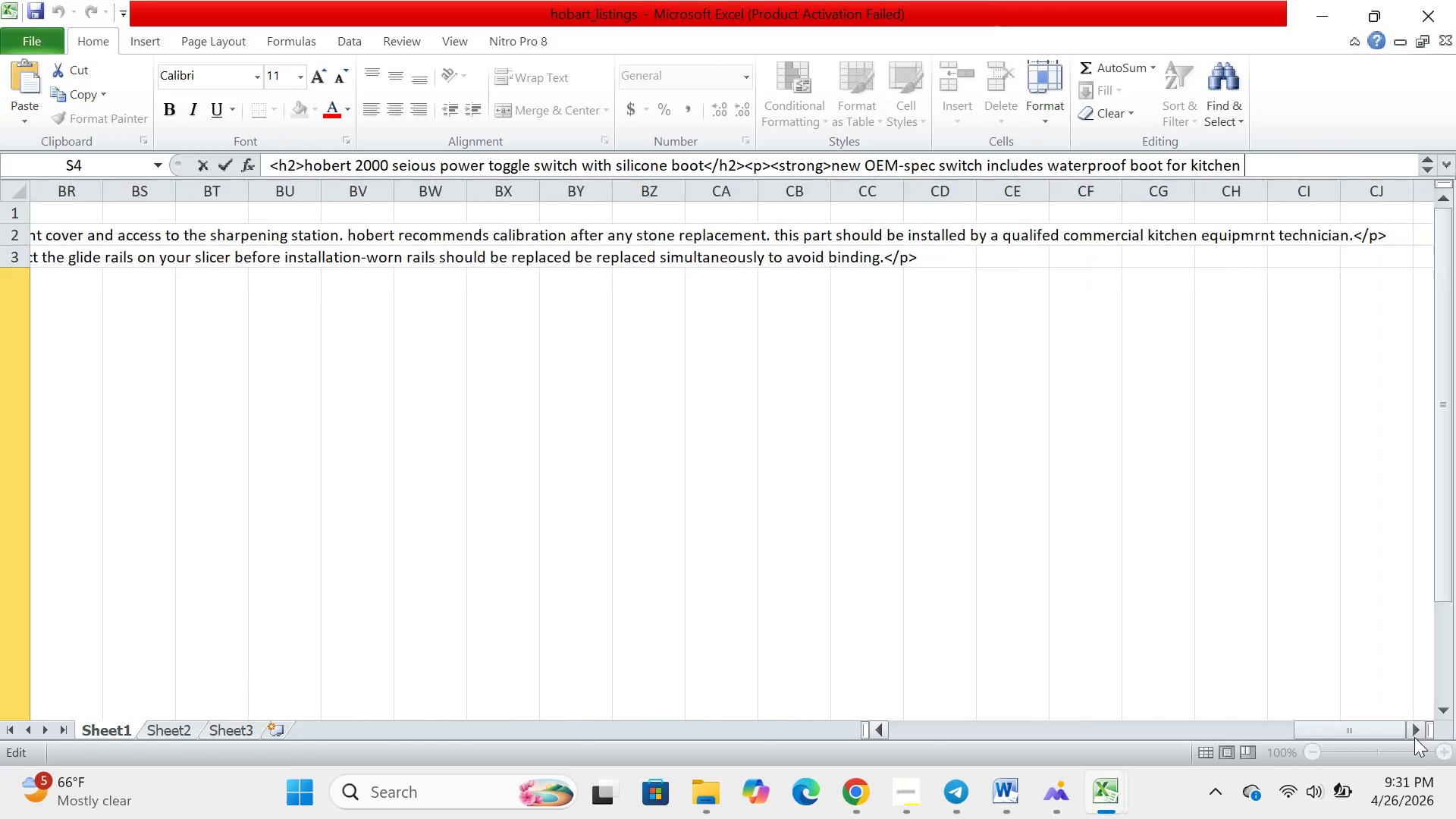 
triple_click([1414, 737])
 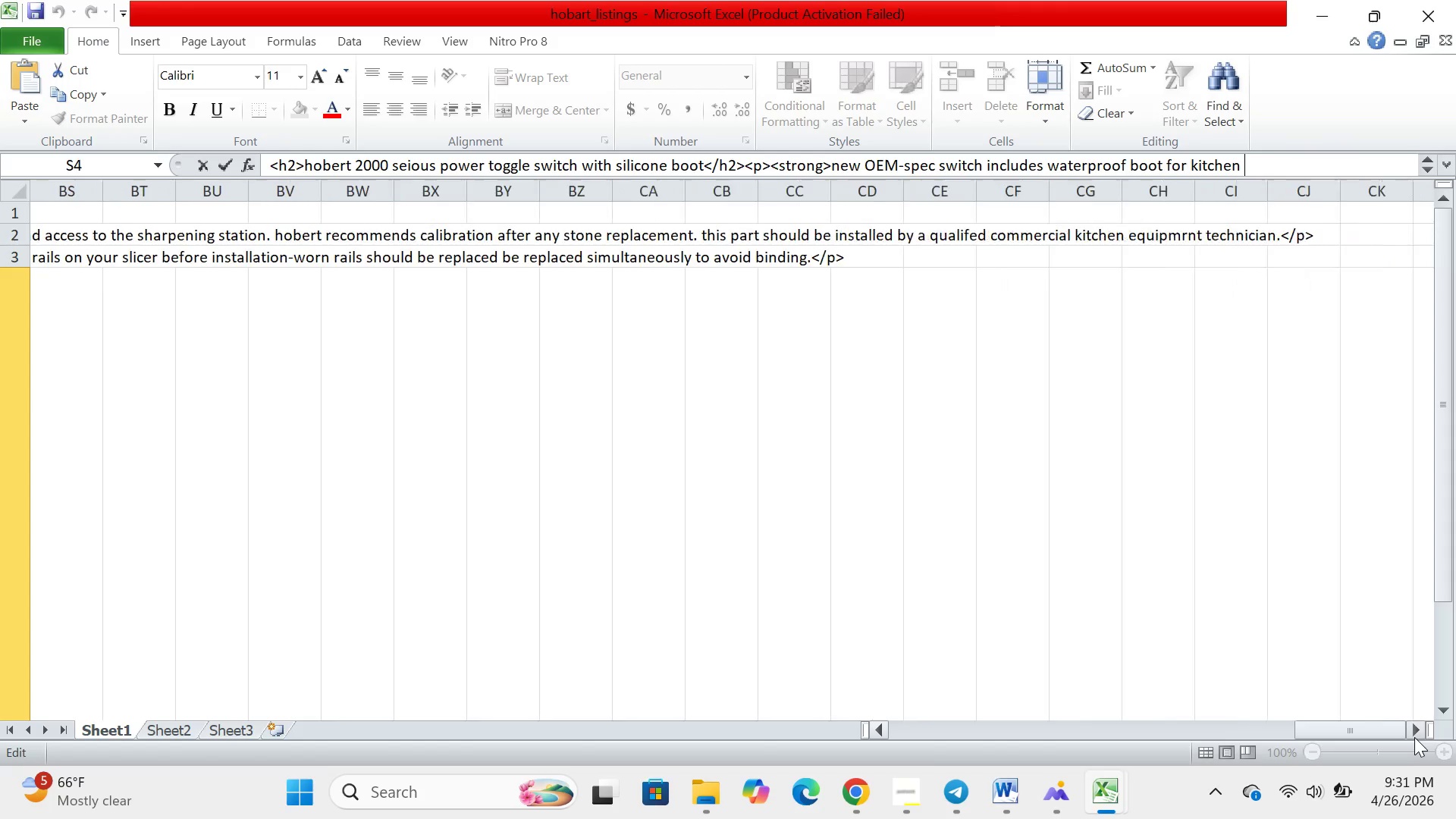 
triple_click([1414, 737])
 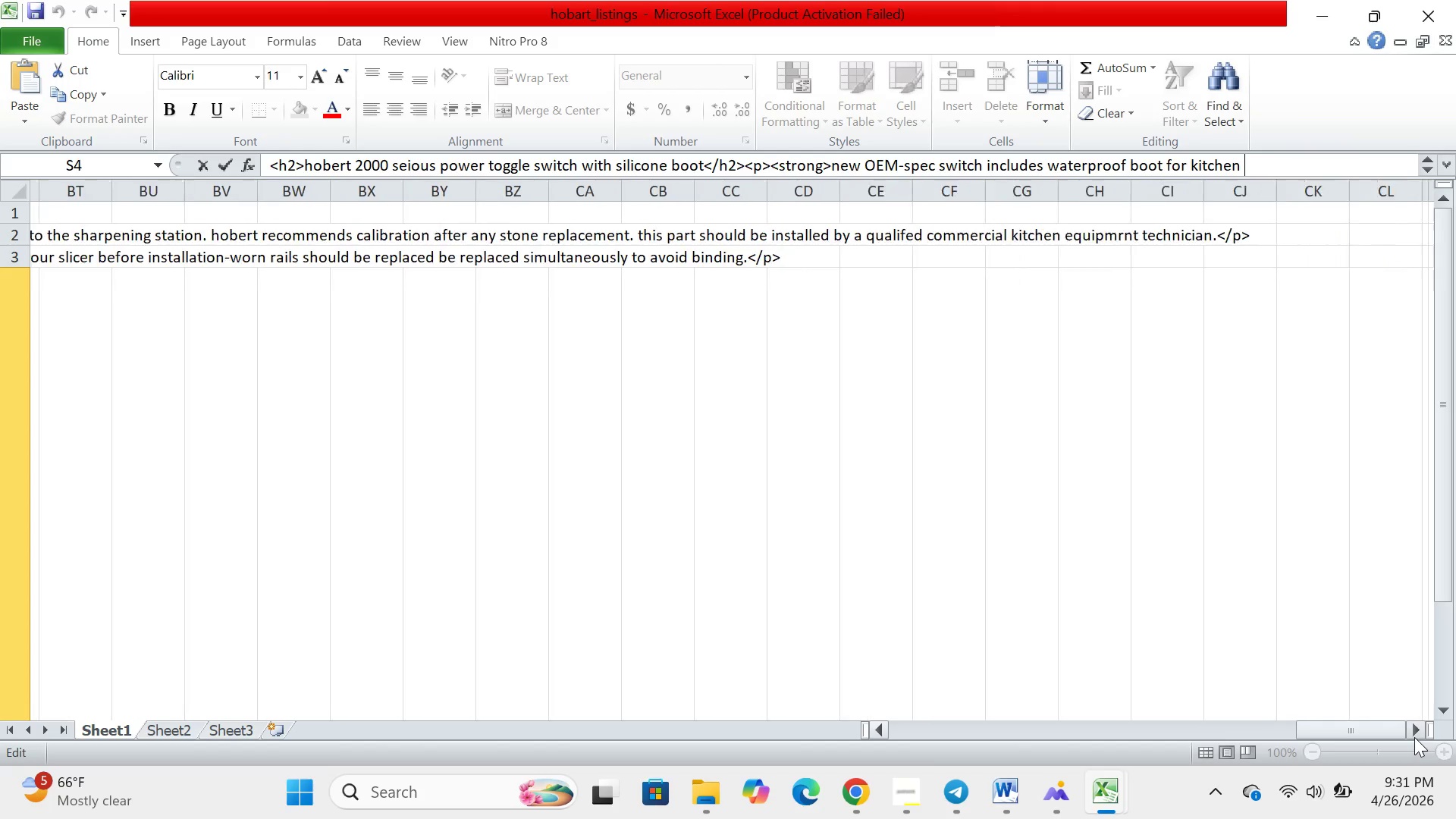 
triple_click([1414, 737])
 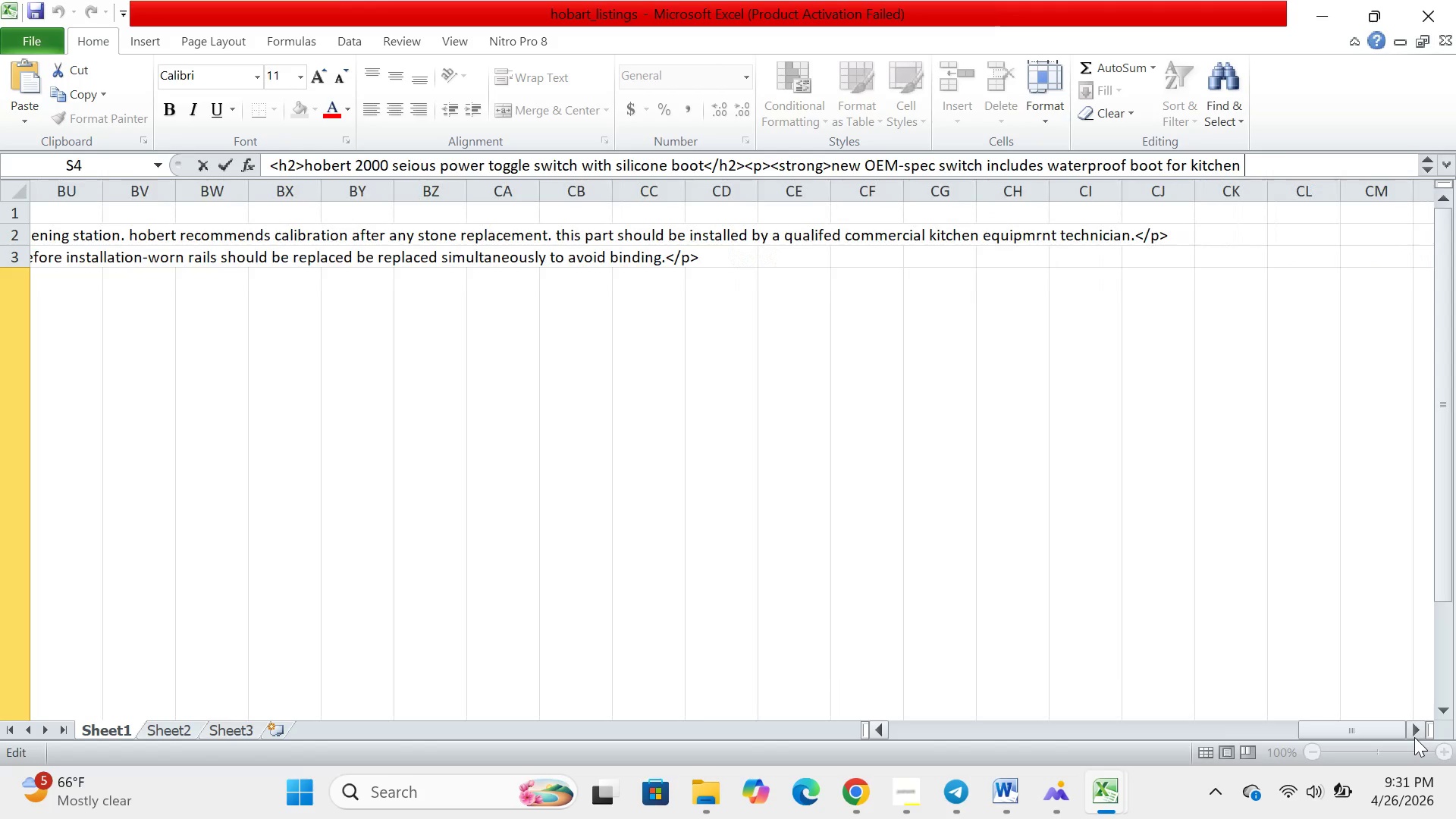 
triple_click([1414, 737])
 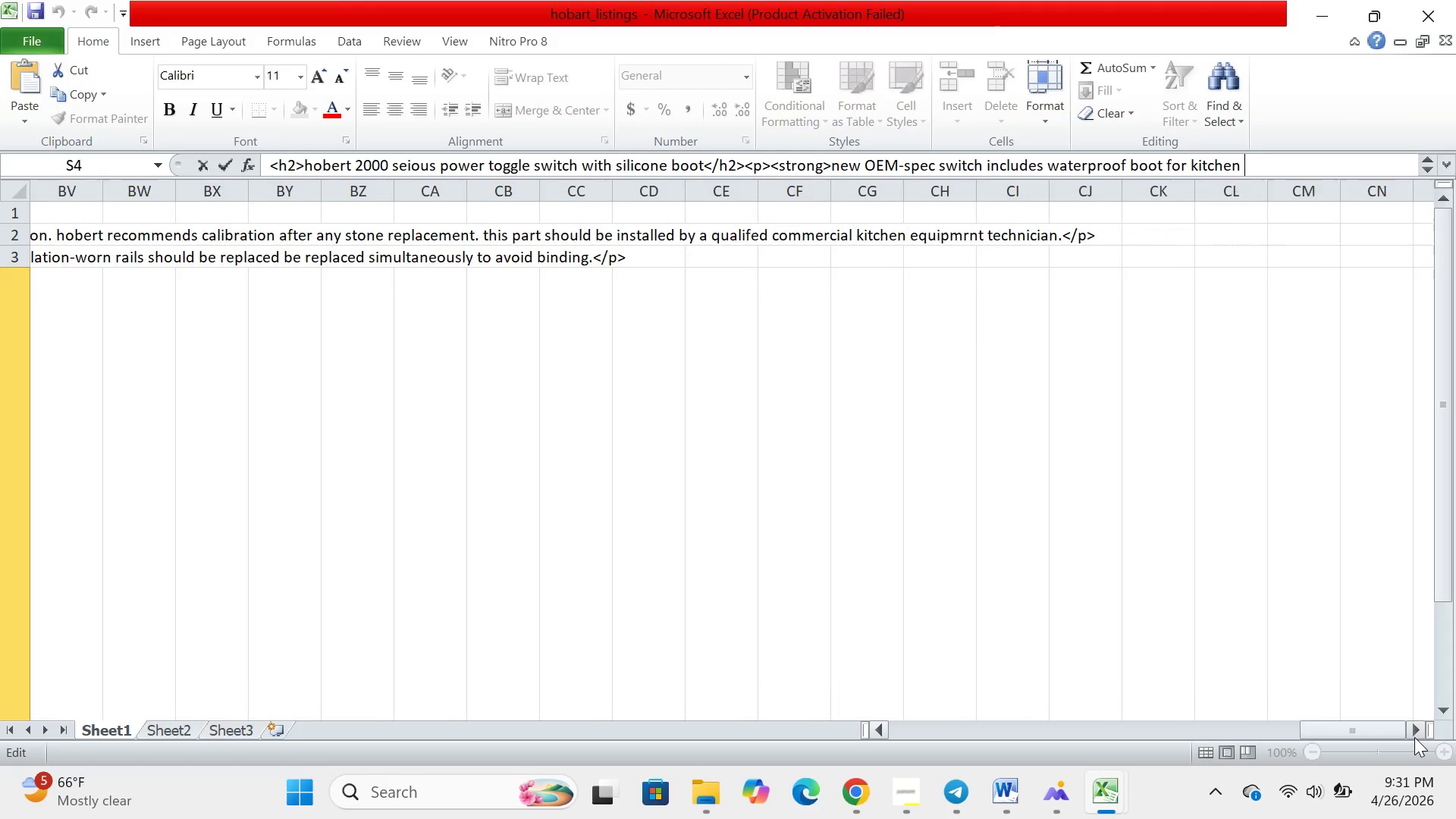 
triple_click([1414, 737])
 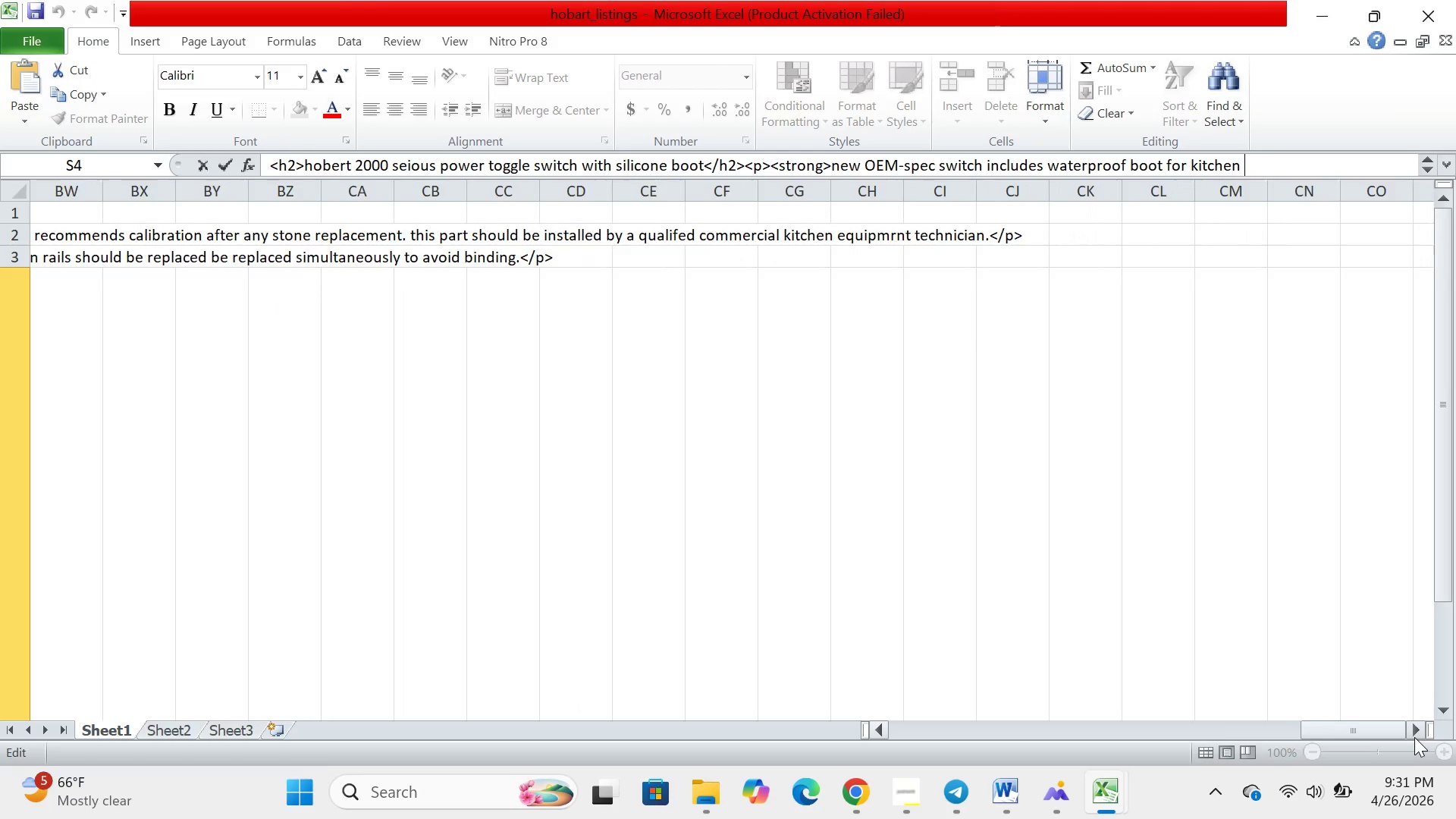 
triple_click([1414, 737])
 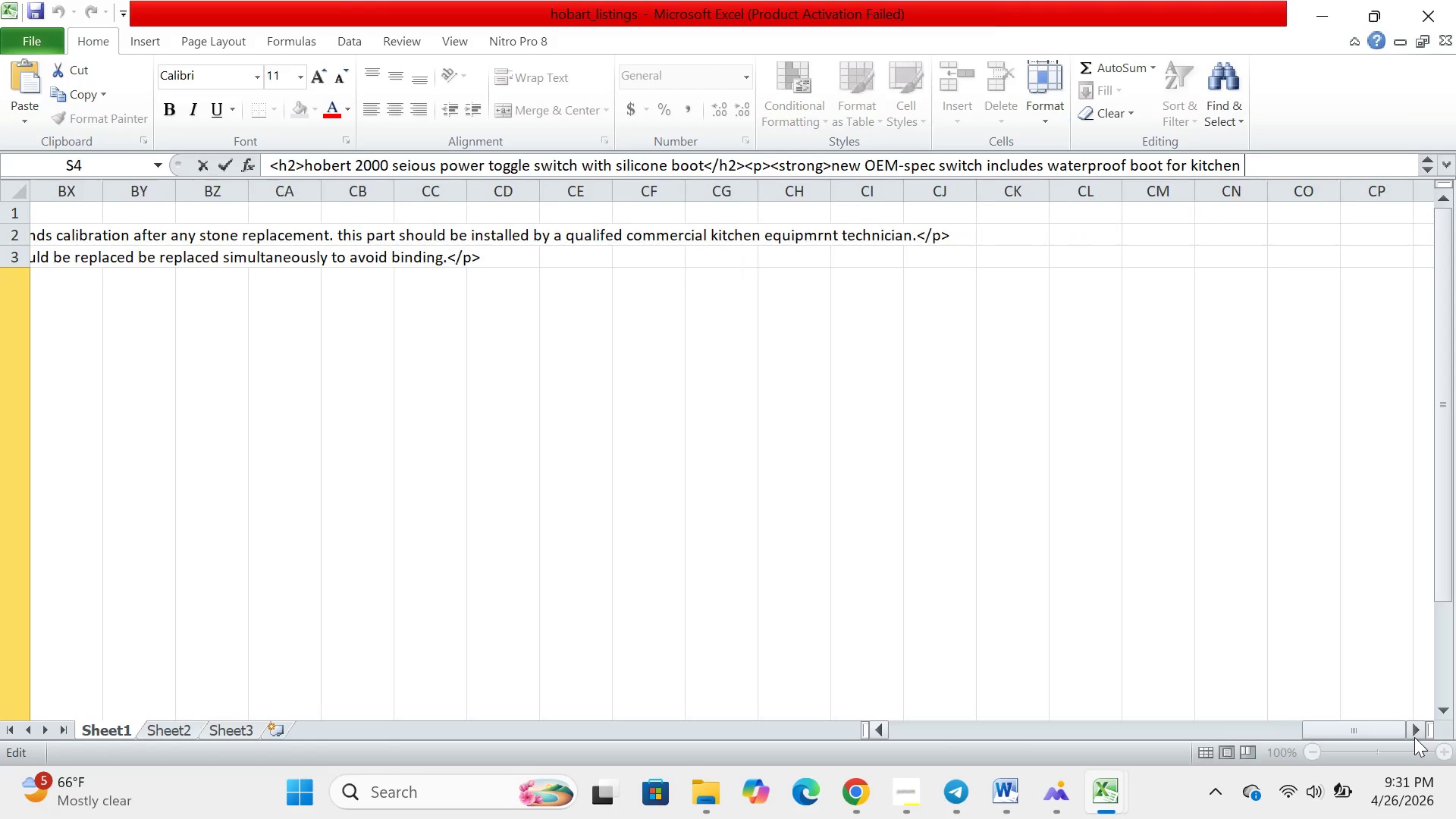 
triple_click([1414, 737])
 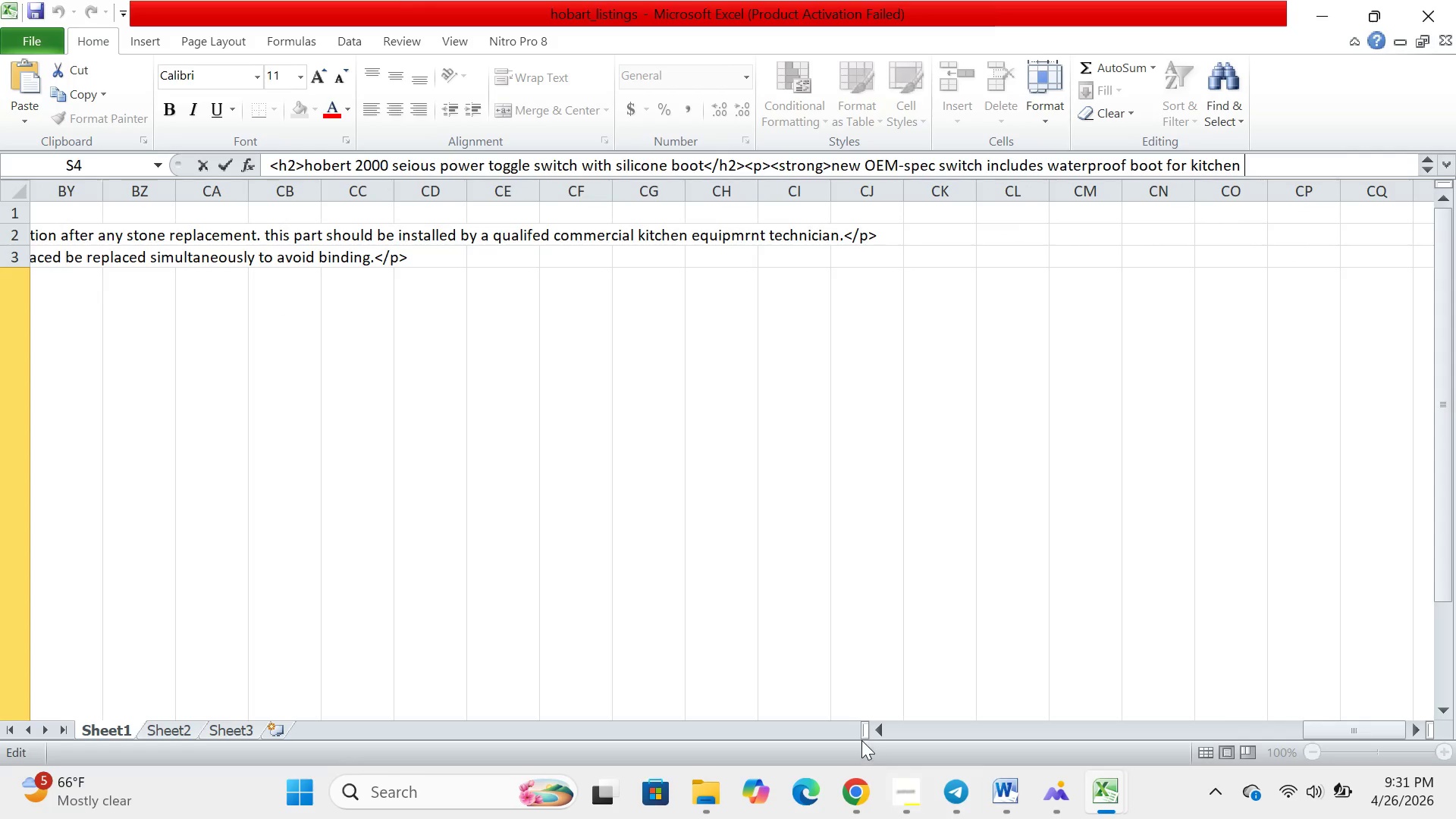 
left_click([877, 733])
 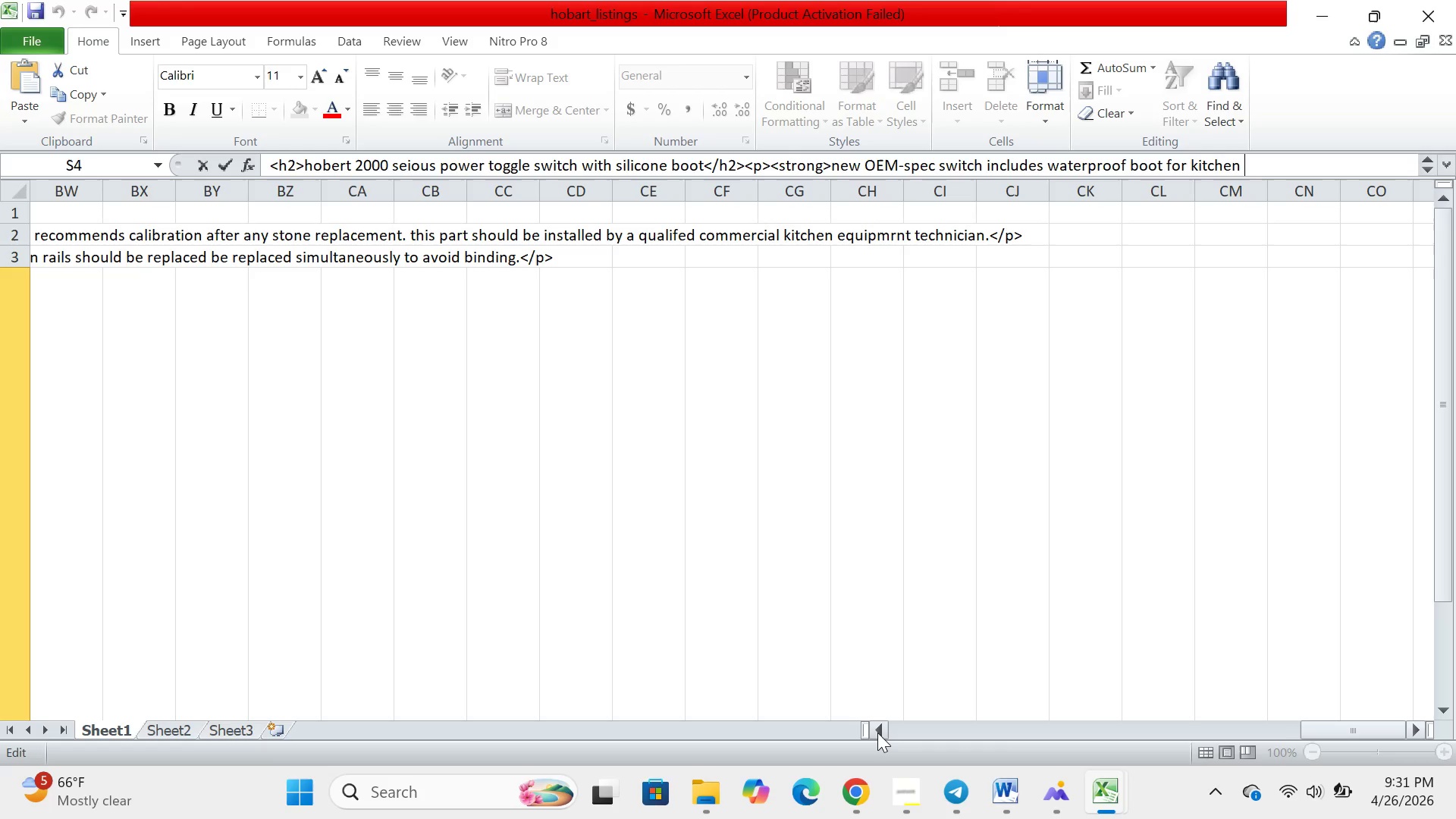 
double_click([877, 733])
 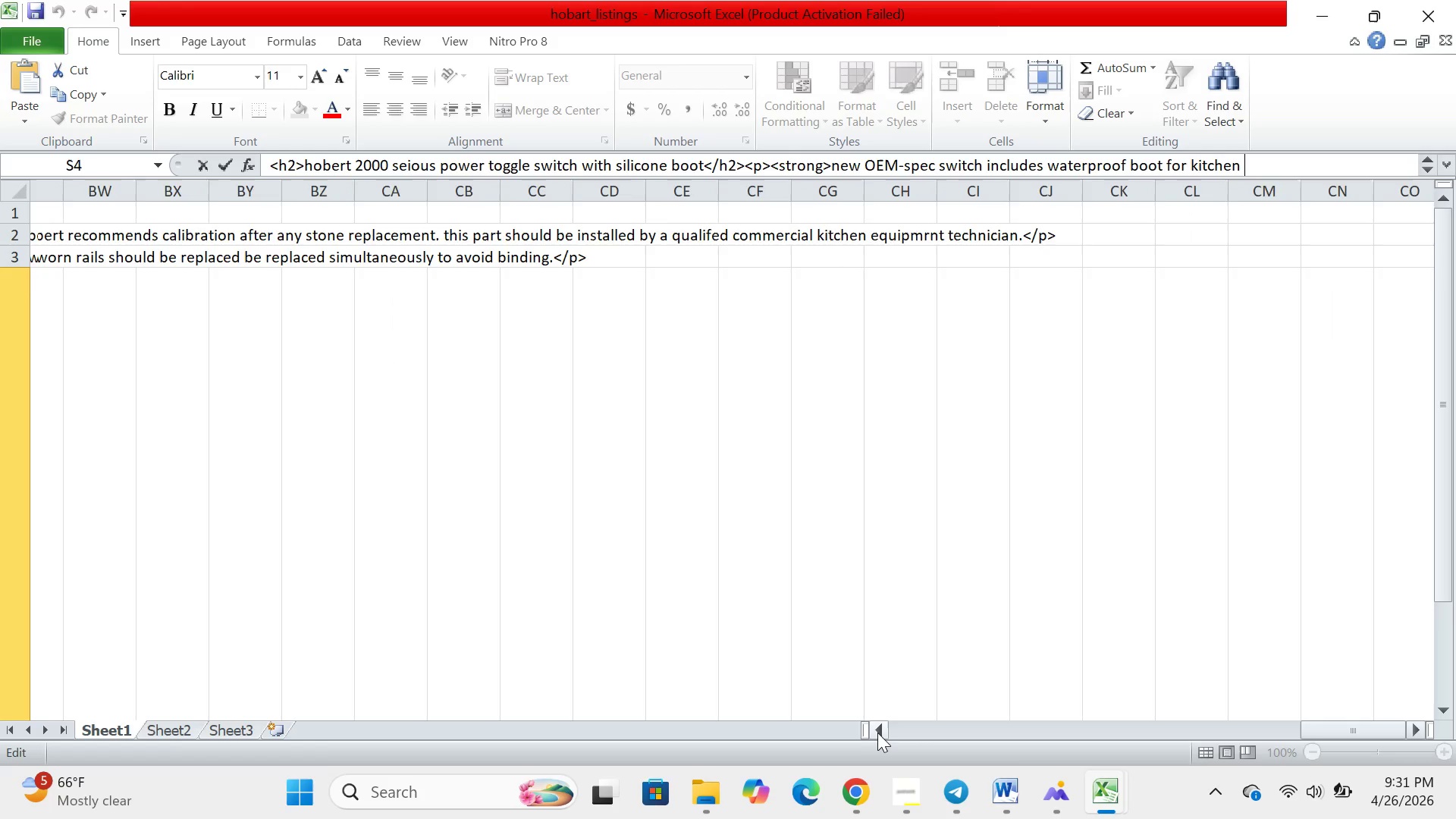 
double_click([877, 733])
 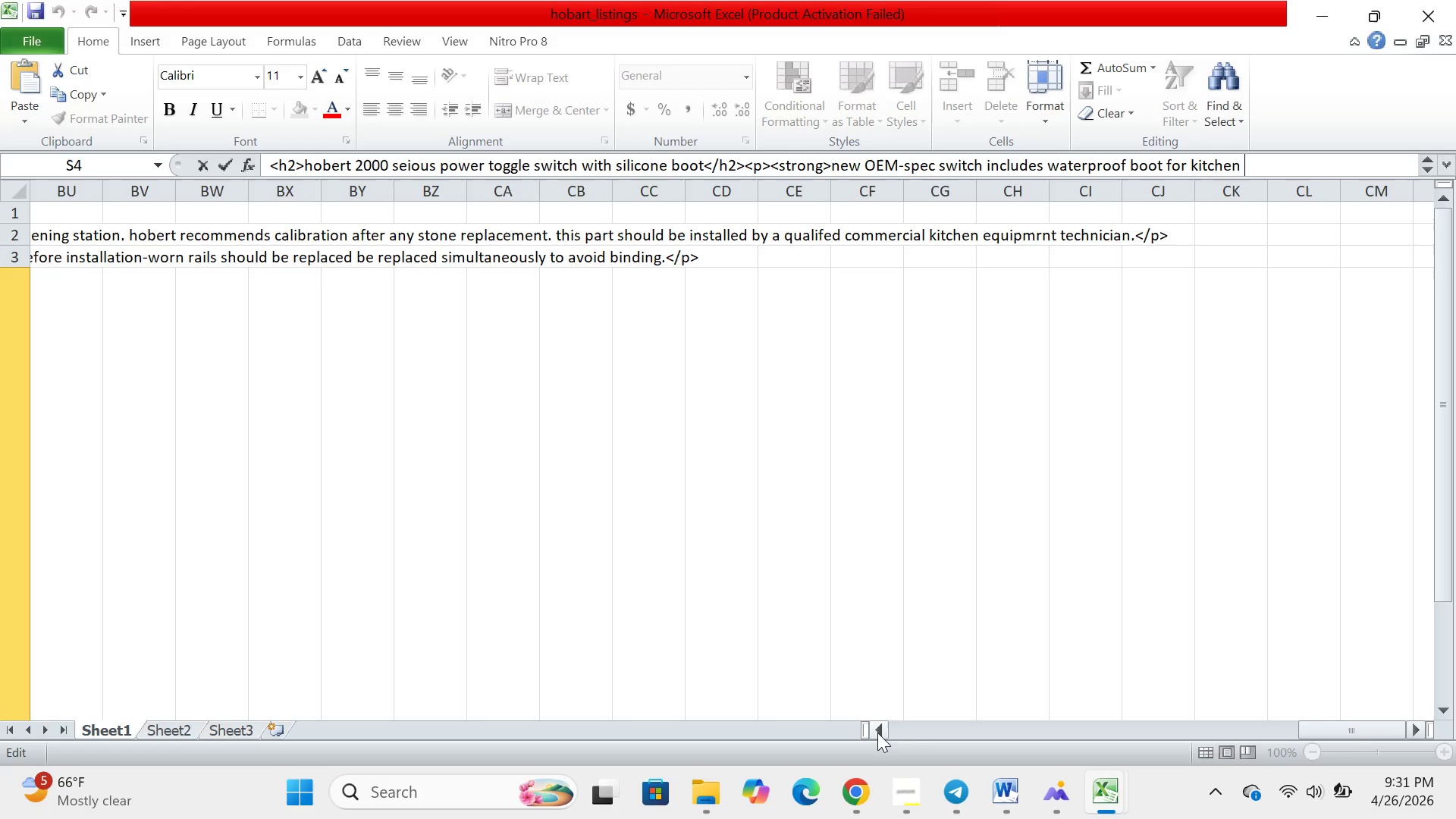 
hold_key(key=ArrowLeft, duration=0.59)
 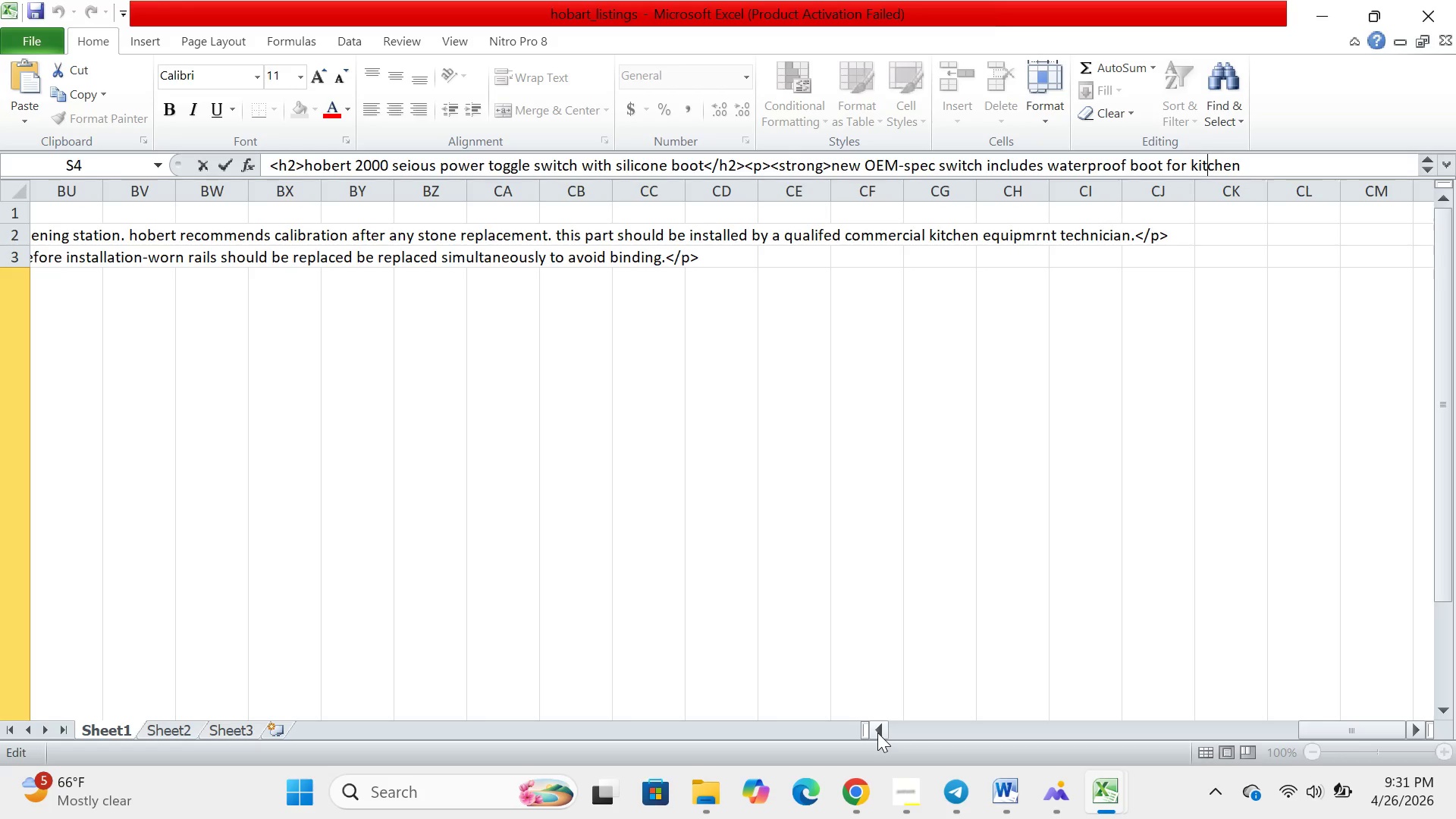 
hold_key(key=ArrowLeft, duration=0.48)
 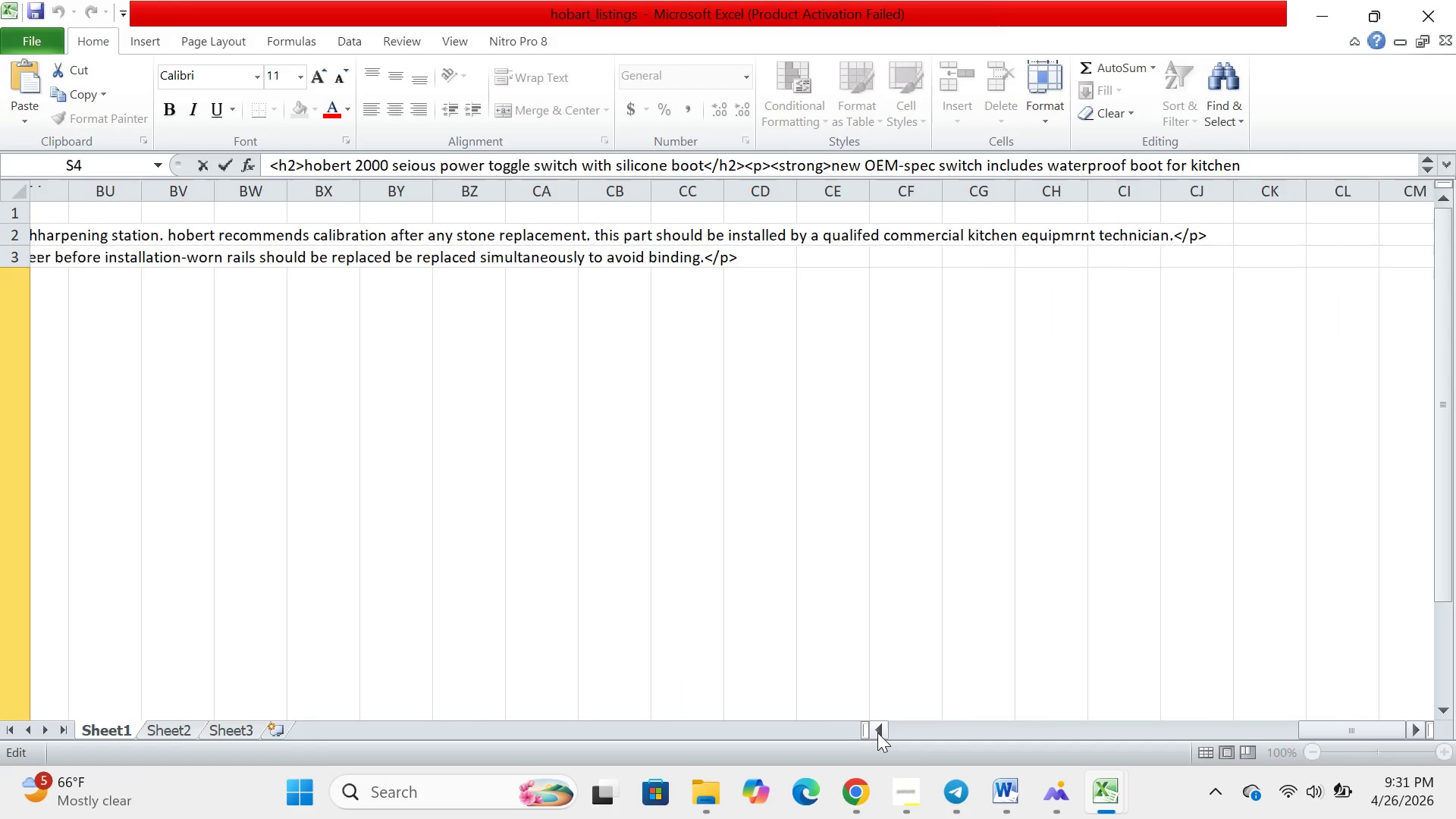 
double_click([877, 733])
 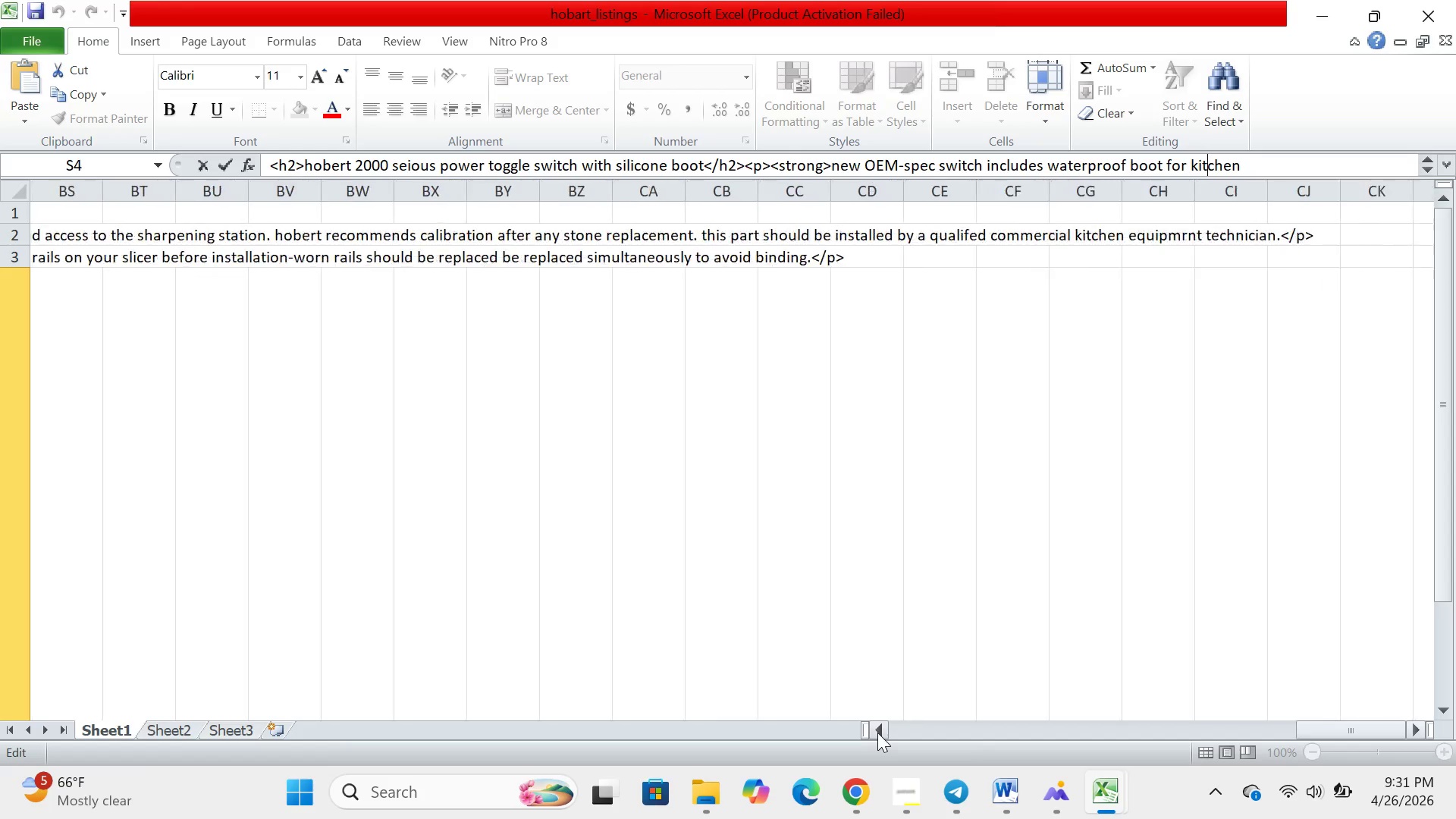 
triple_click([877, 733])
 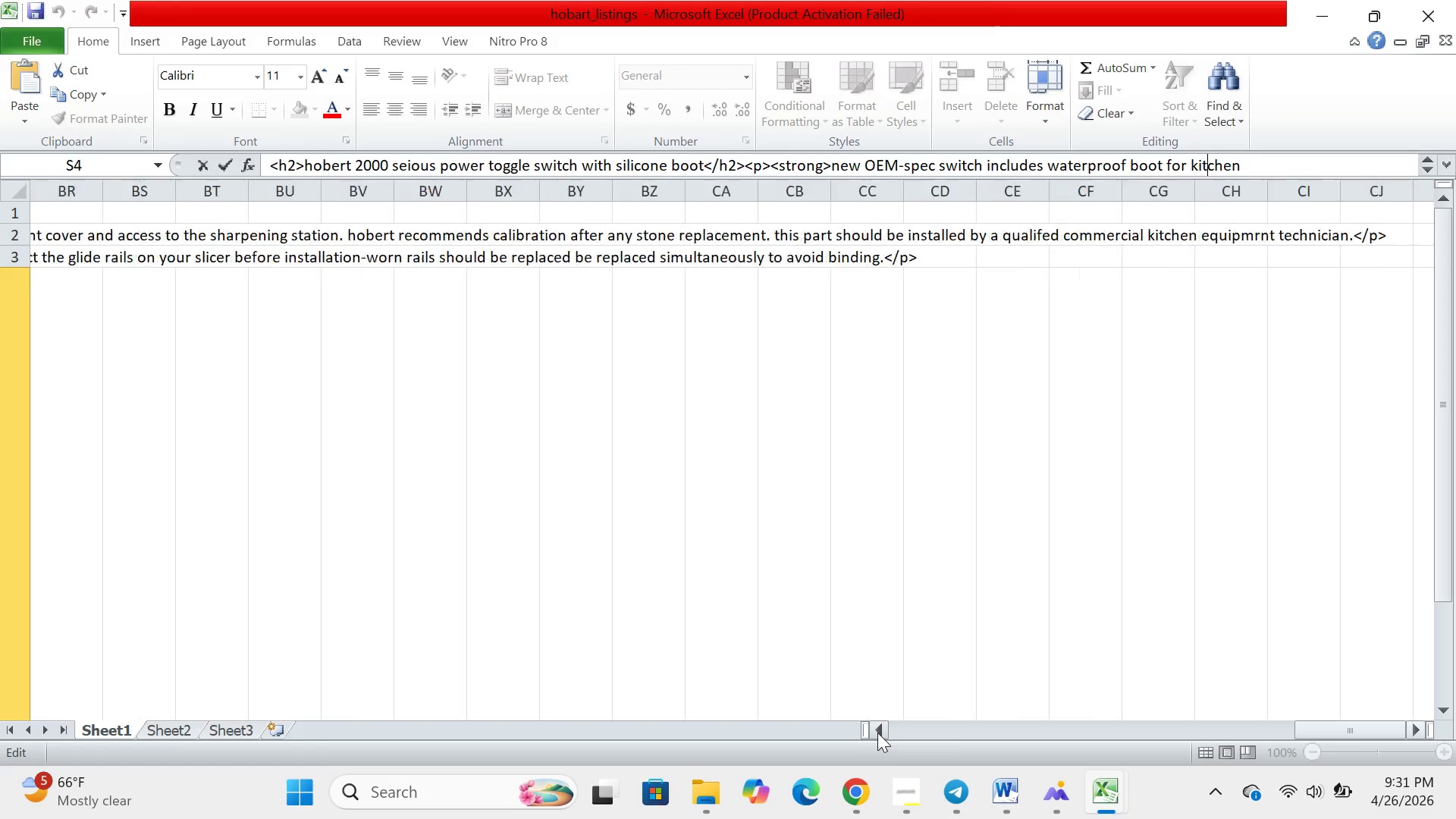 
triple_click([877, 733])
 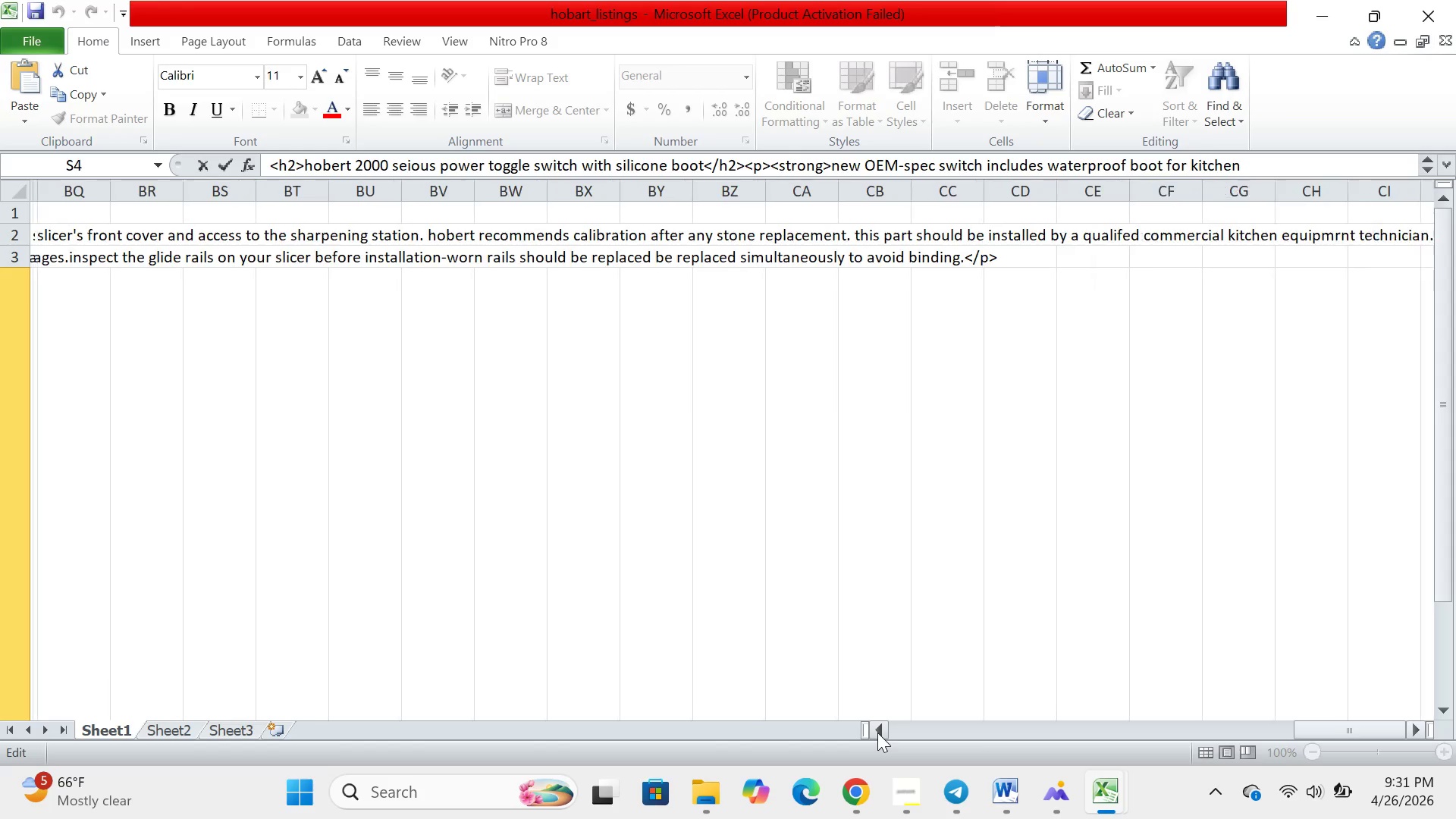 
triple_click([877, 733])
 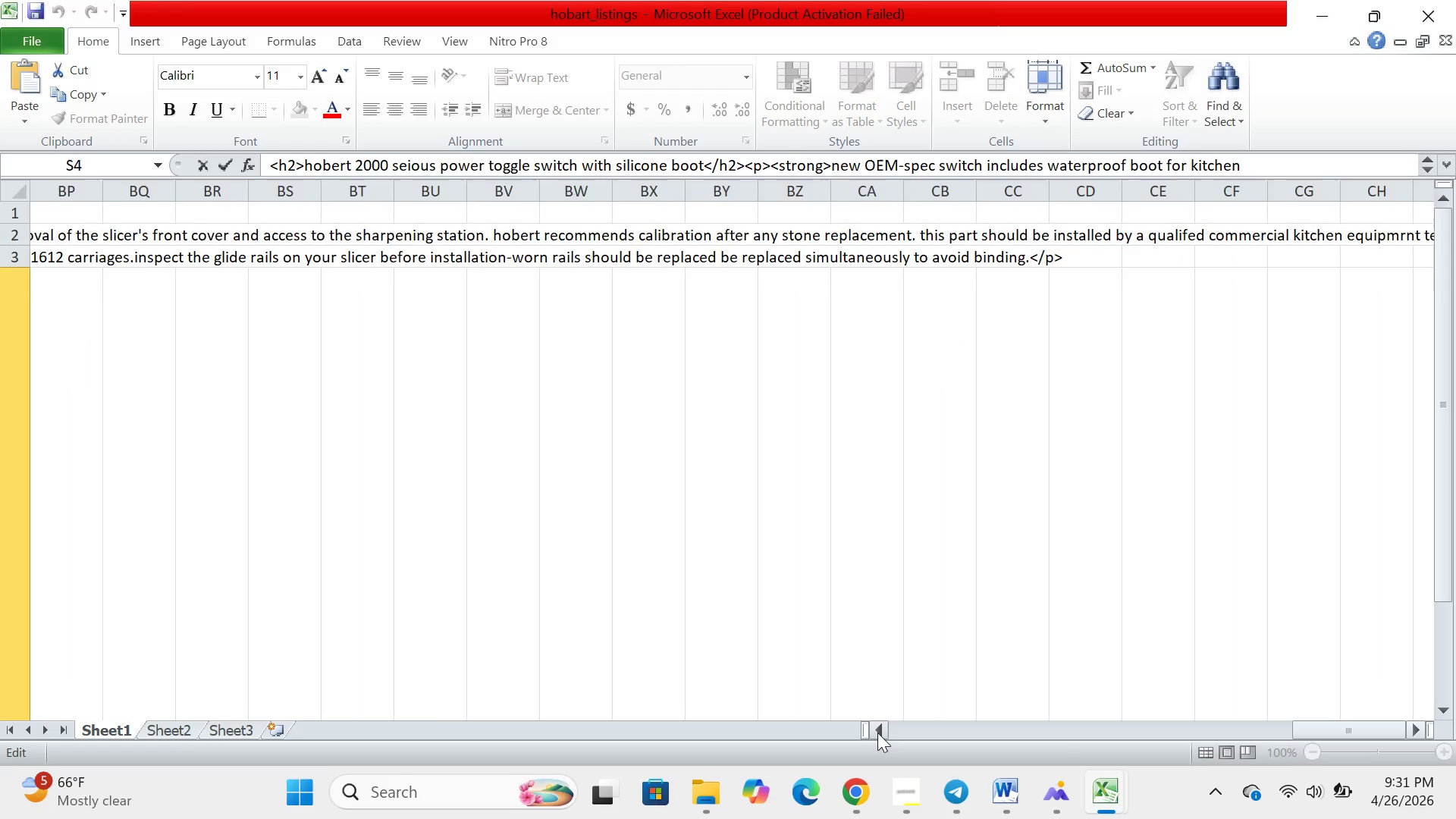 
triple_click([877, 733])
 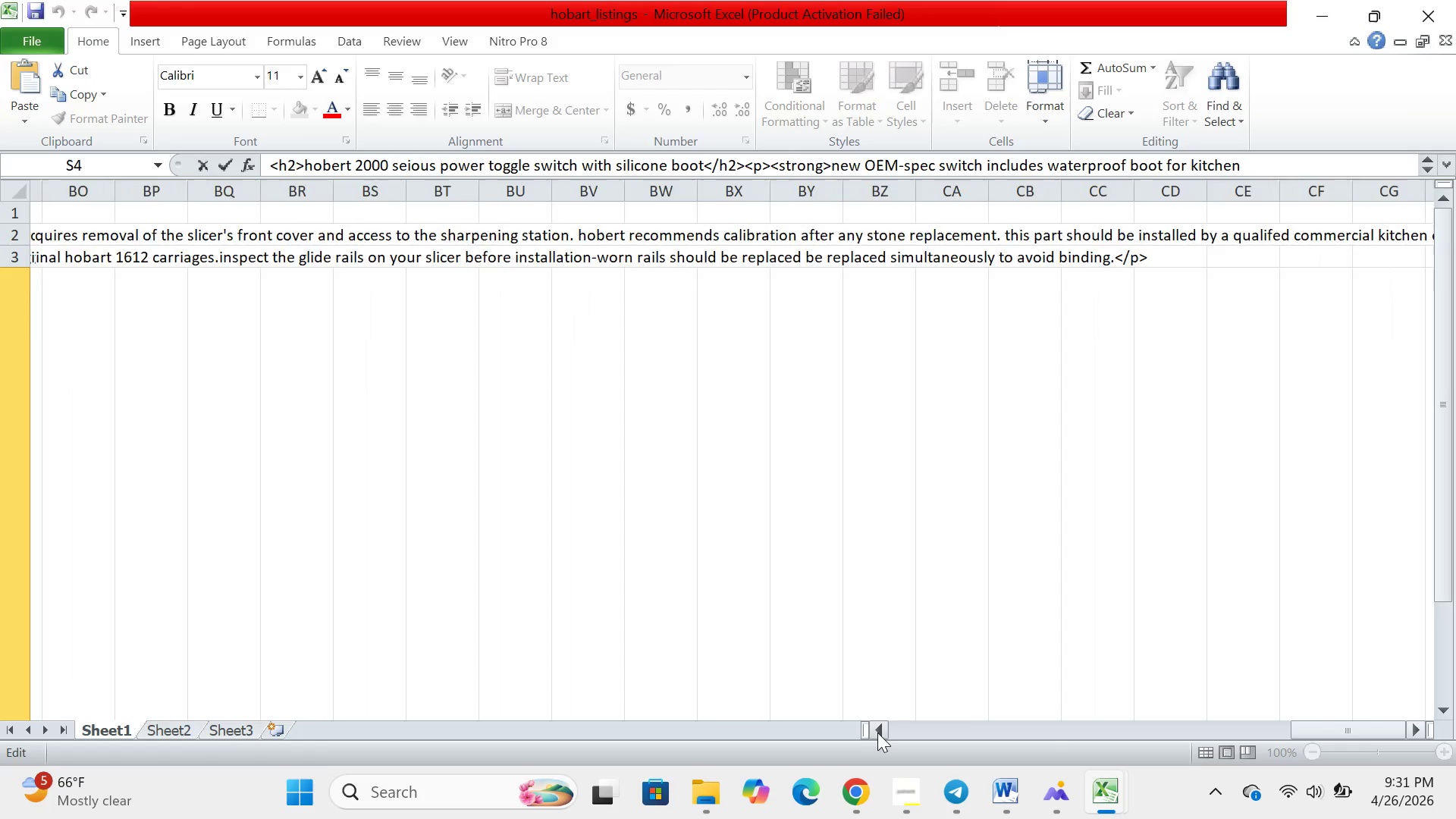 
triple_click([877, 733])
 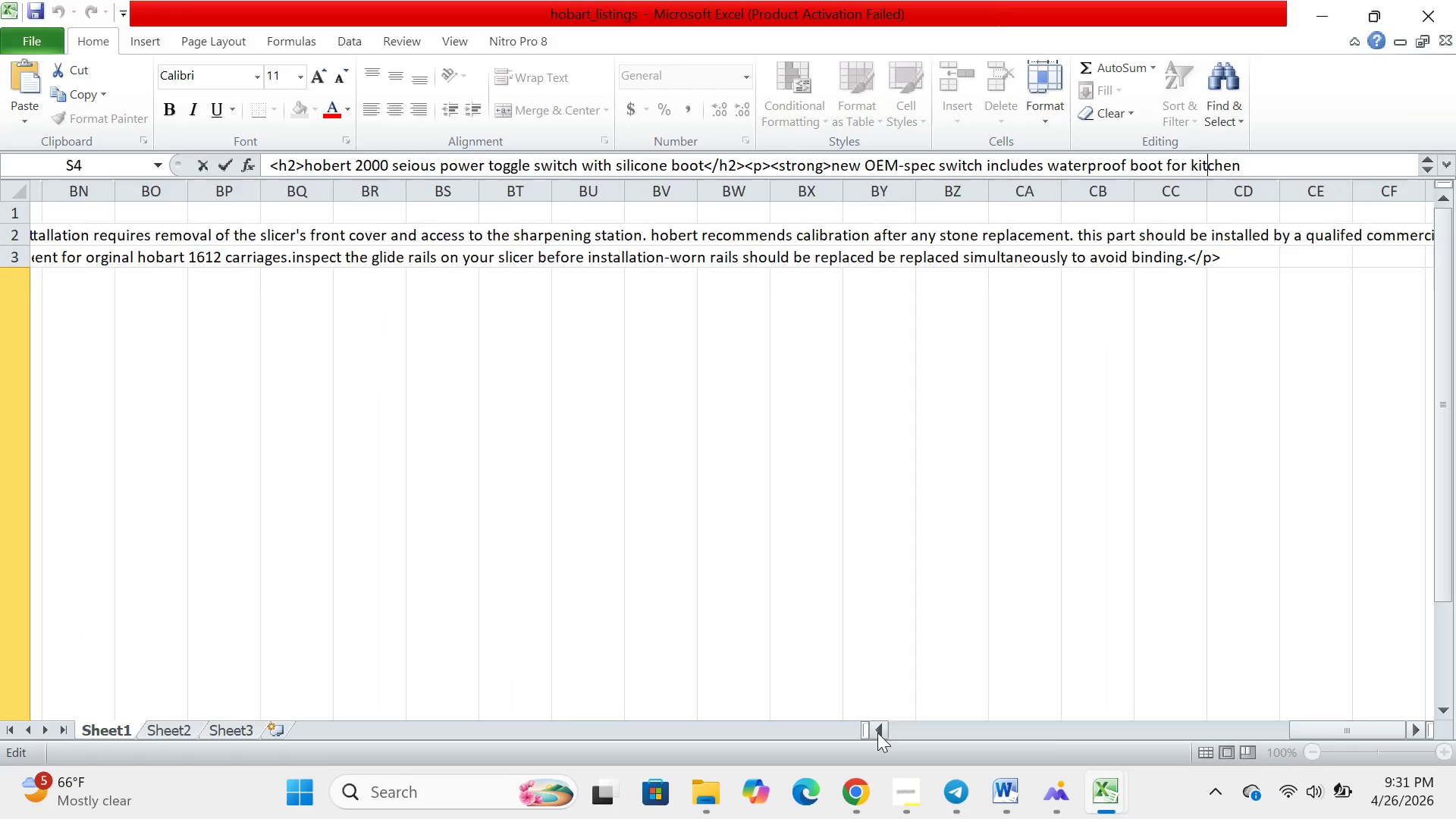 
triple_click([877, 733])
 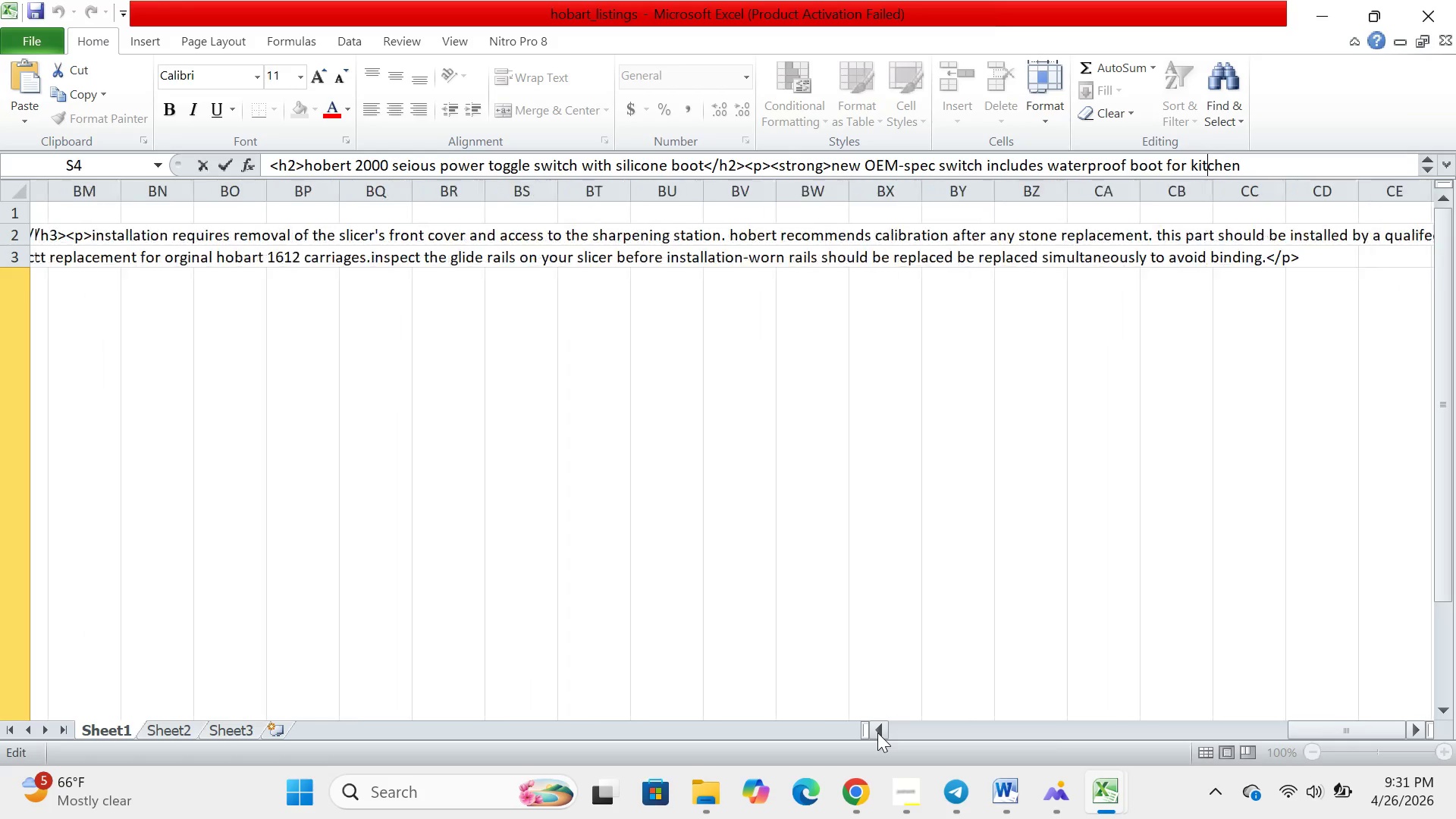 
triple_click([877, 733])
 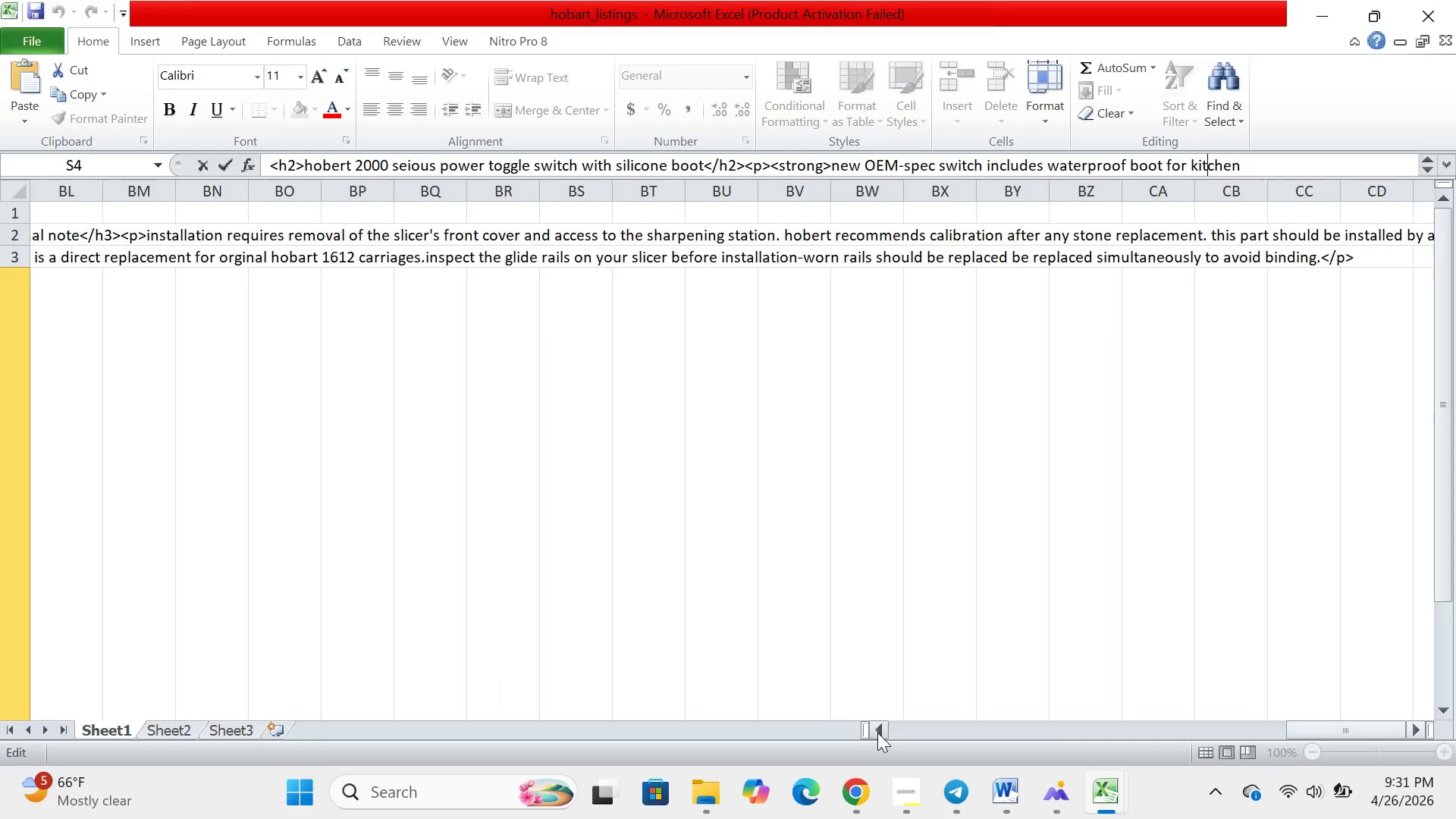 
triple_click([877, 733])
 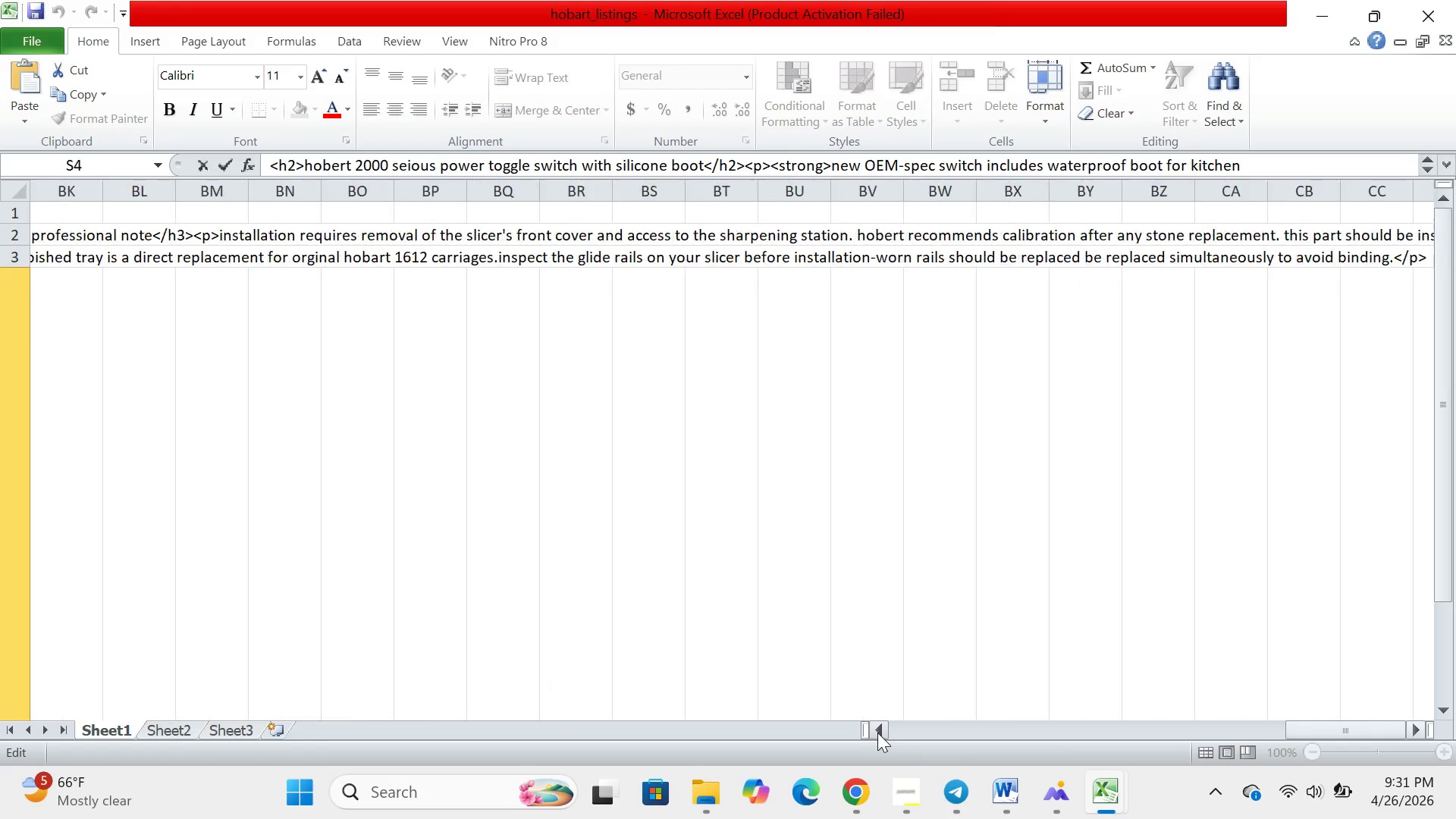 
triple_click([877, 733])
 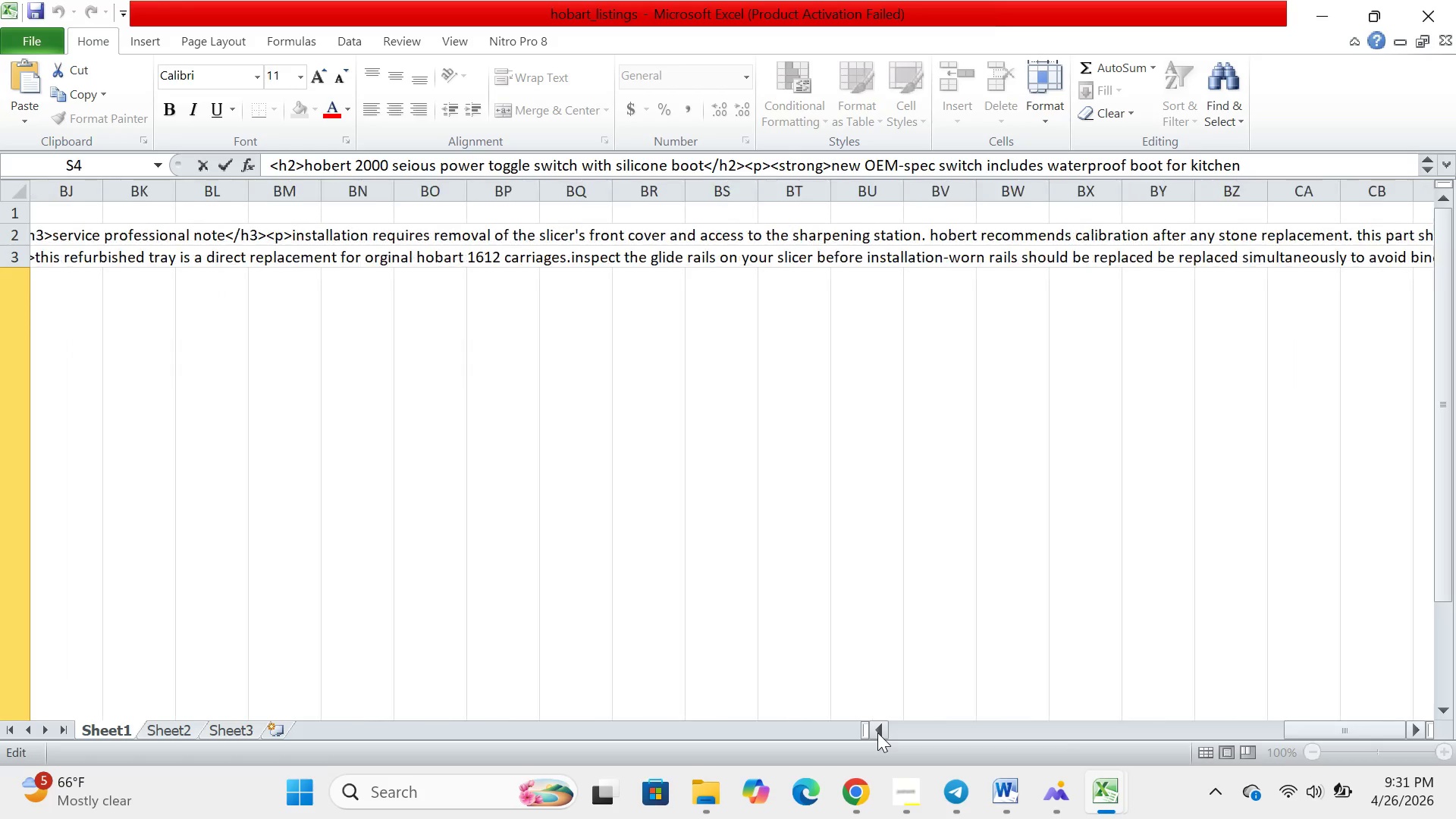 
triple_click([877, 733])
 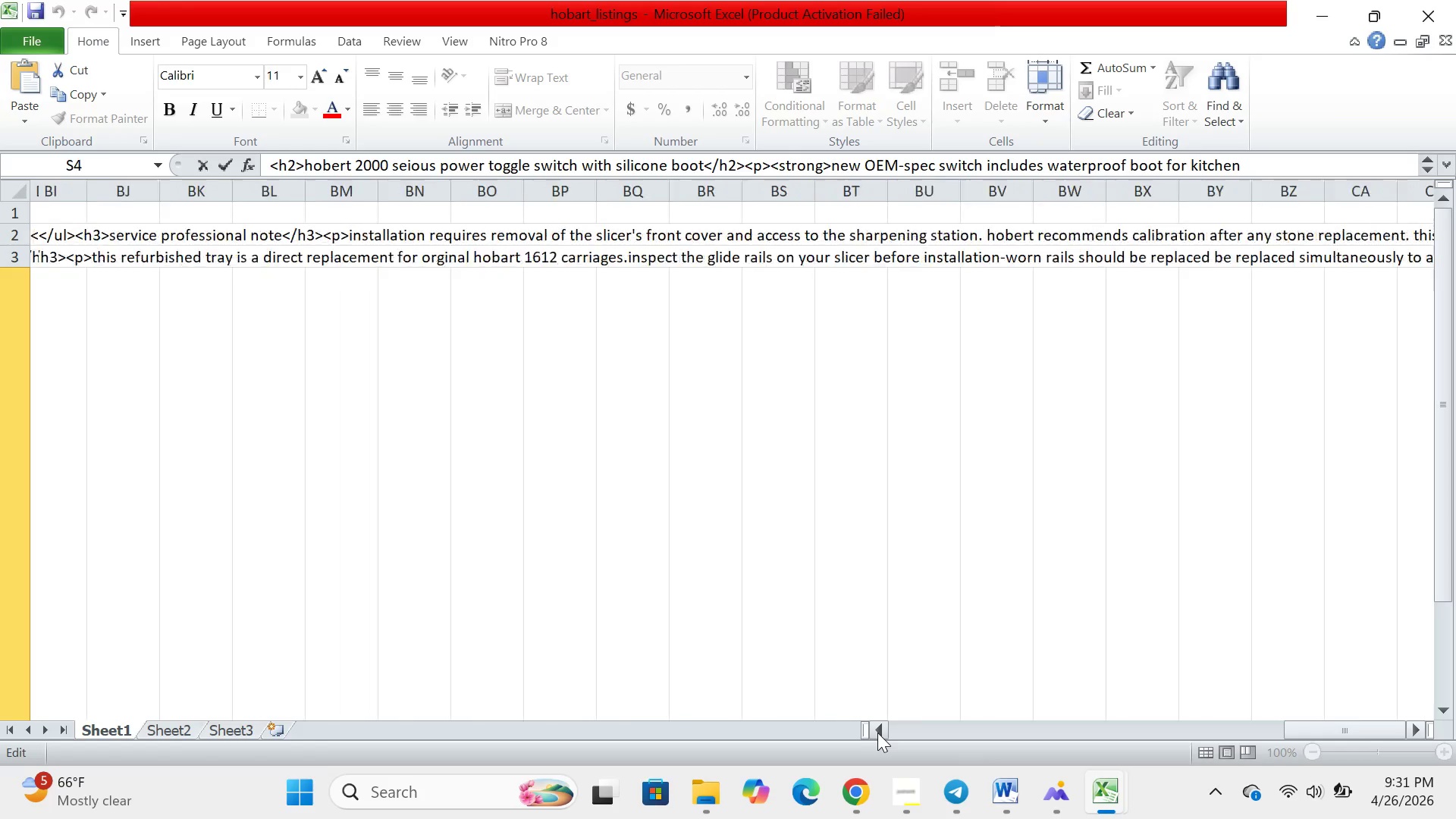 
triple_click([877, 733])
 